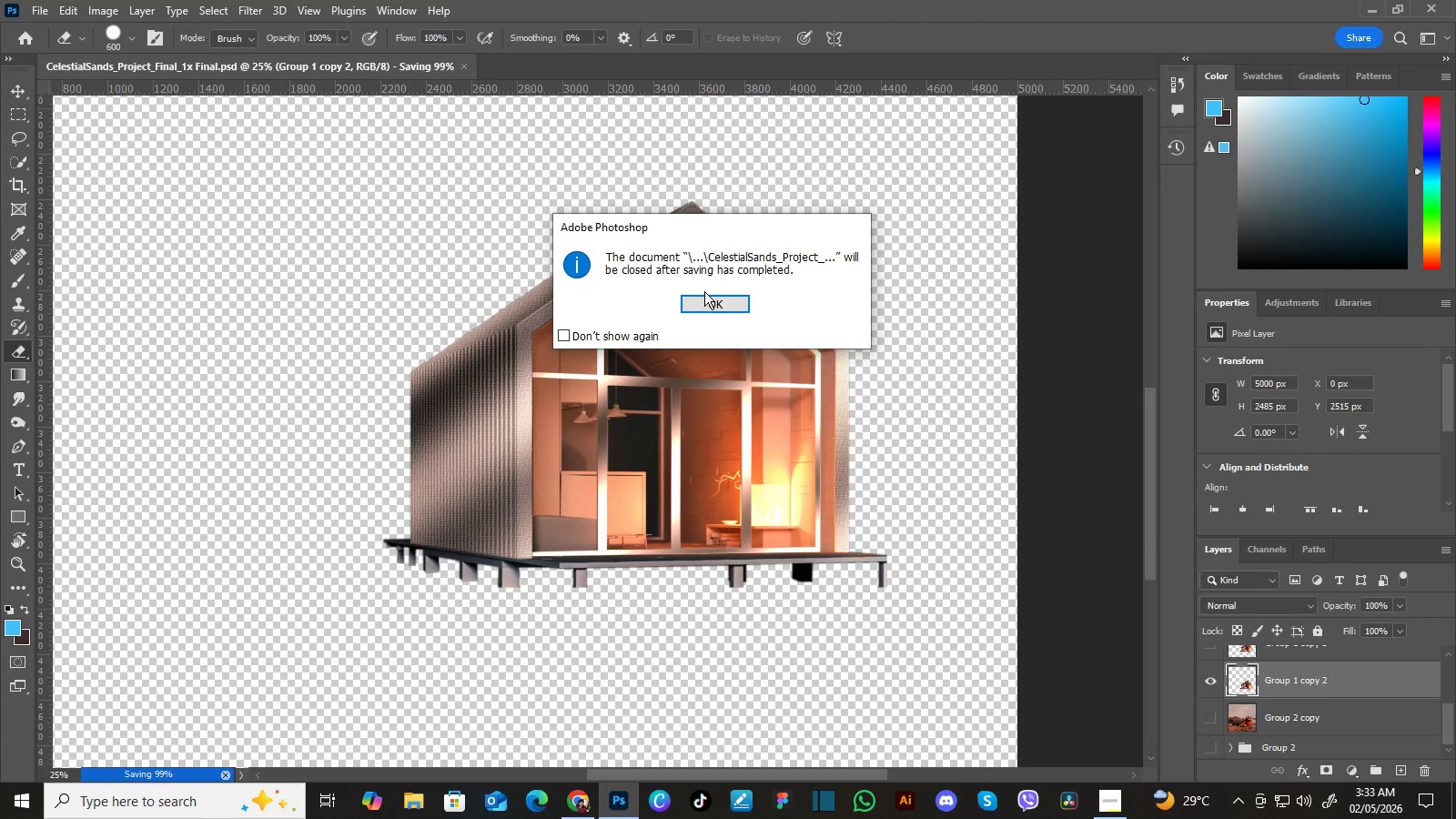 
left_click([704, 299])
 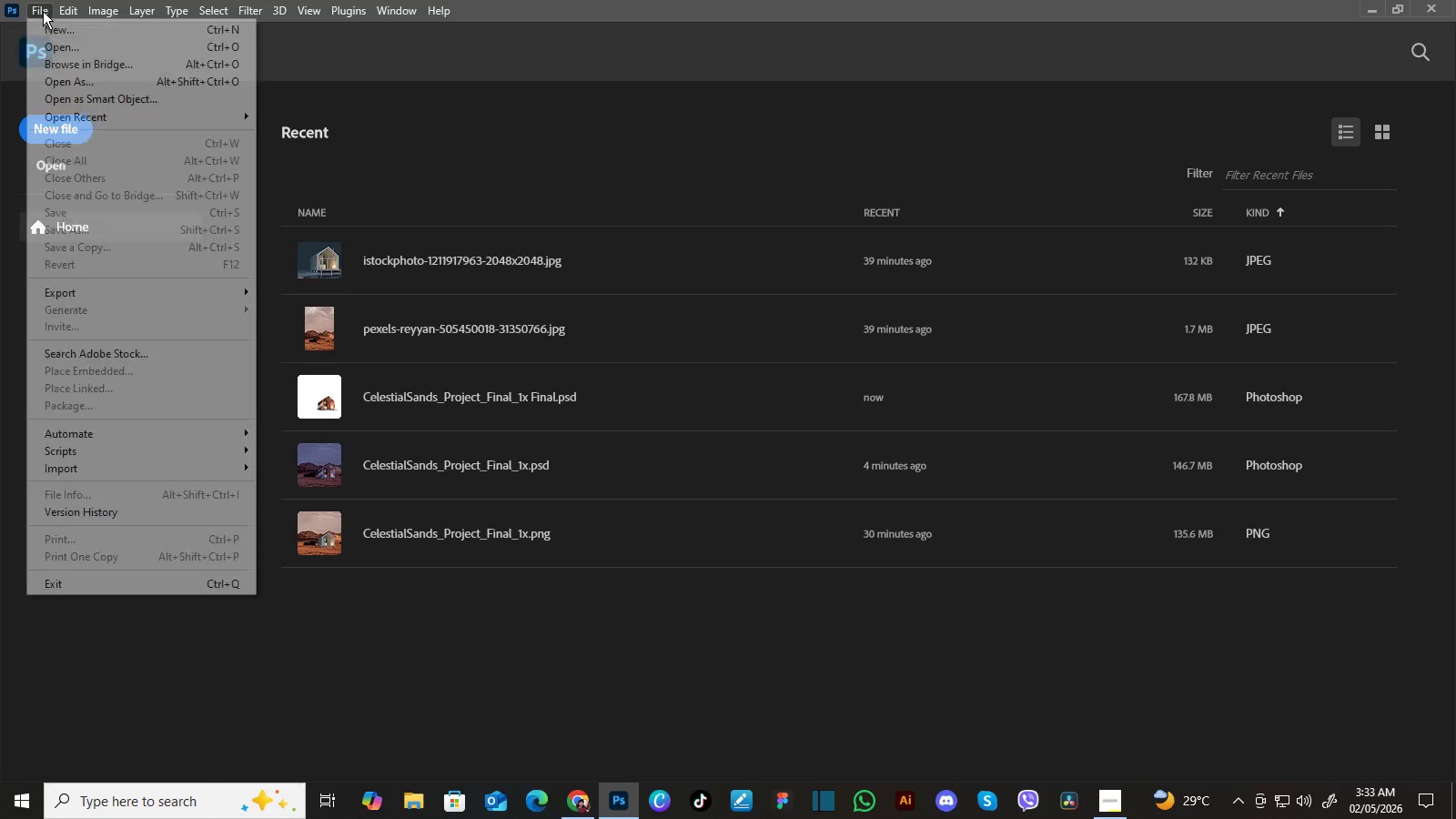 
left_click([43, 11])
 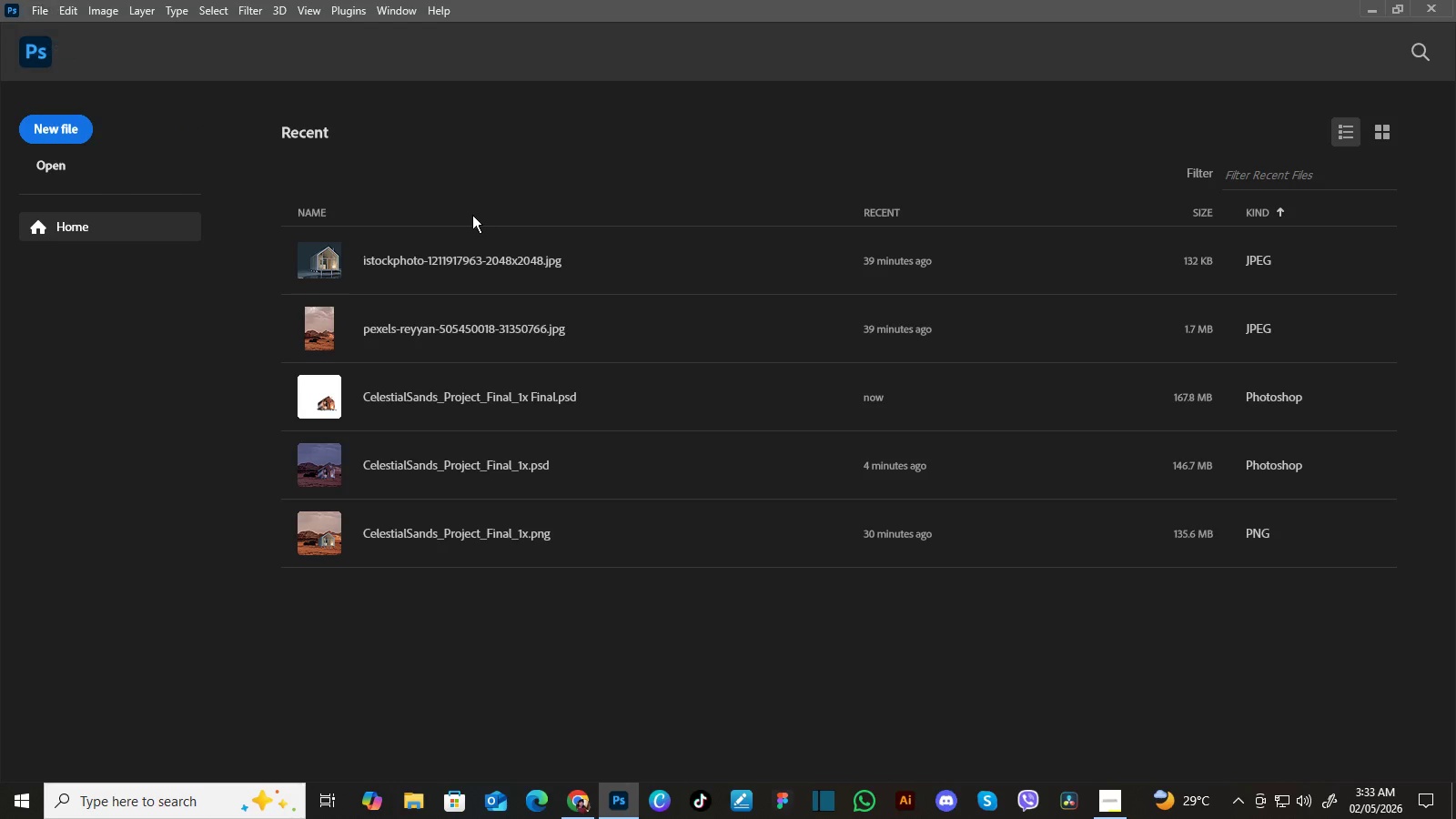 
left_click([64, 46])
 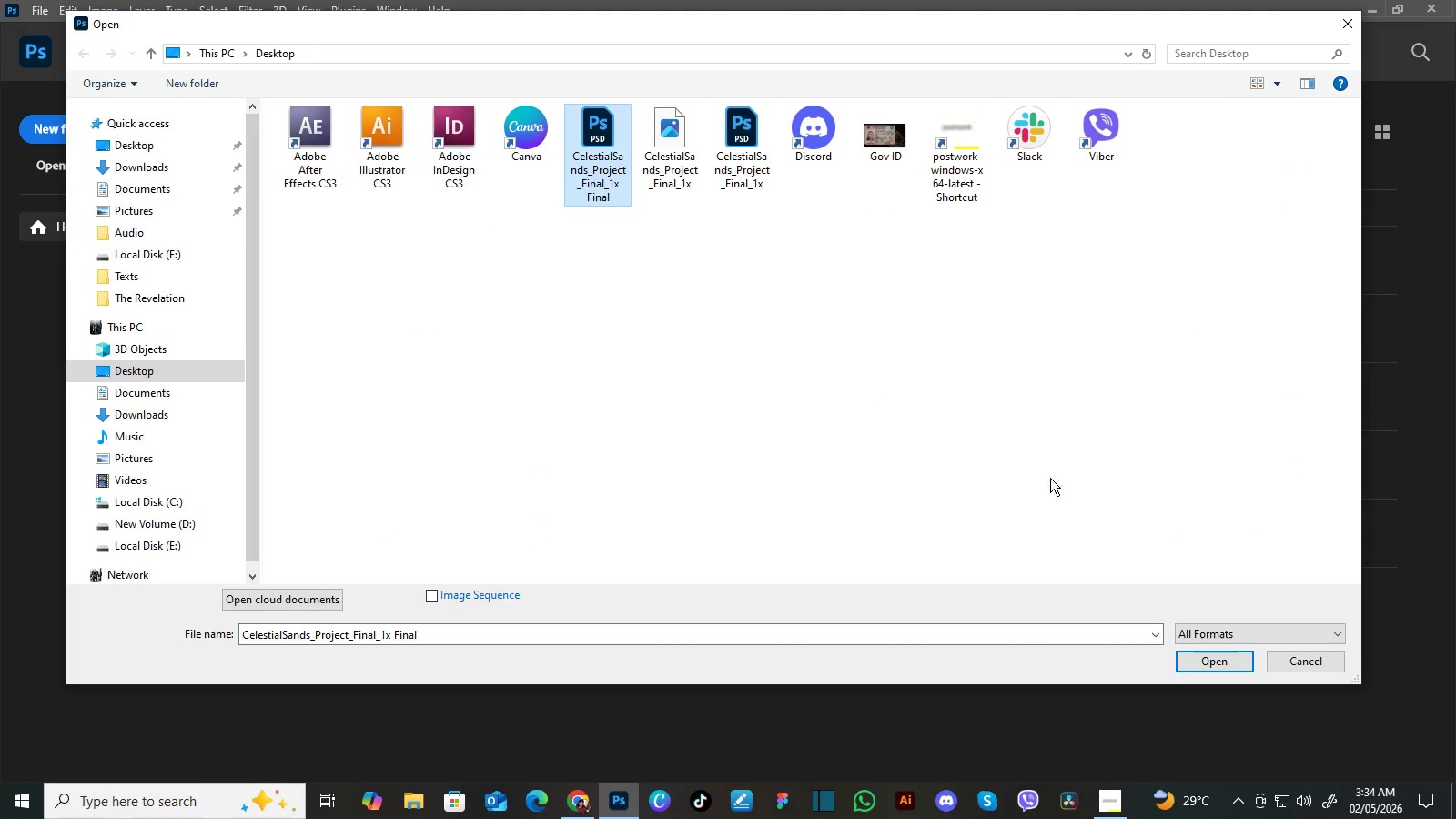 
wait(6.61)
 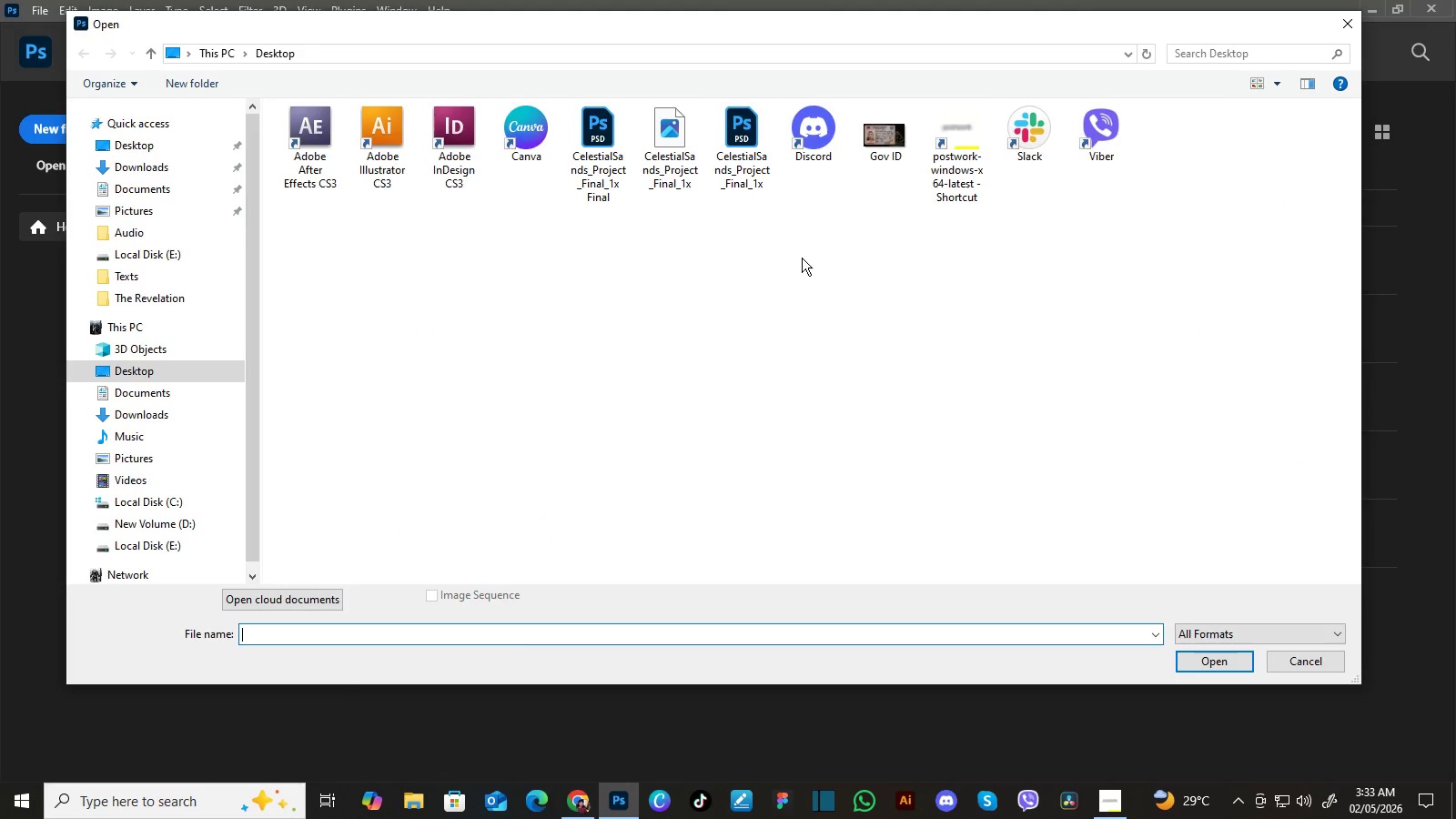 
left_click([1212, 665])
 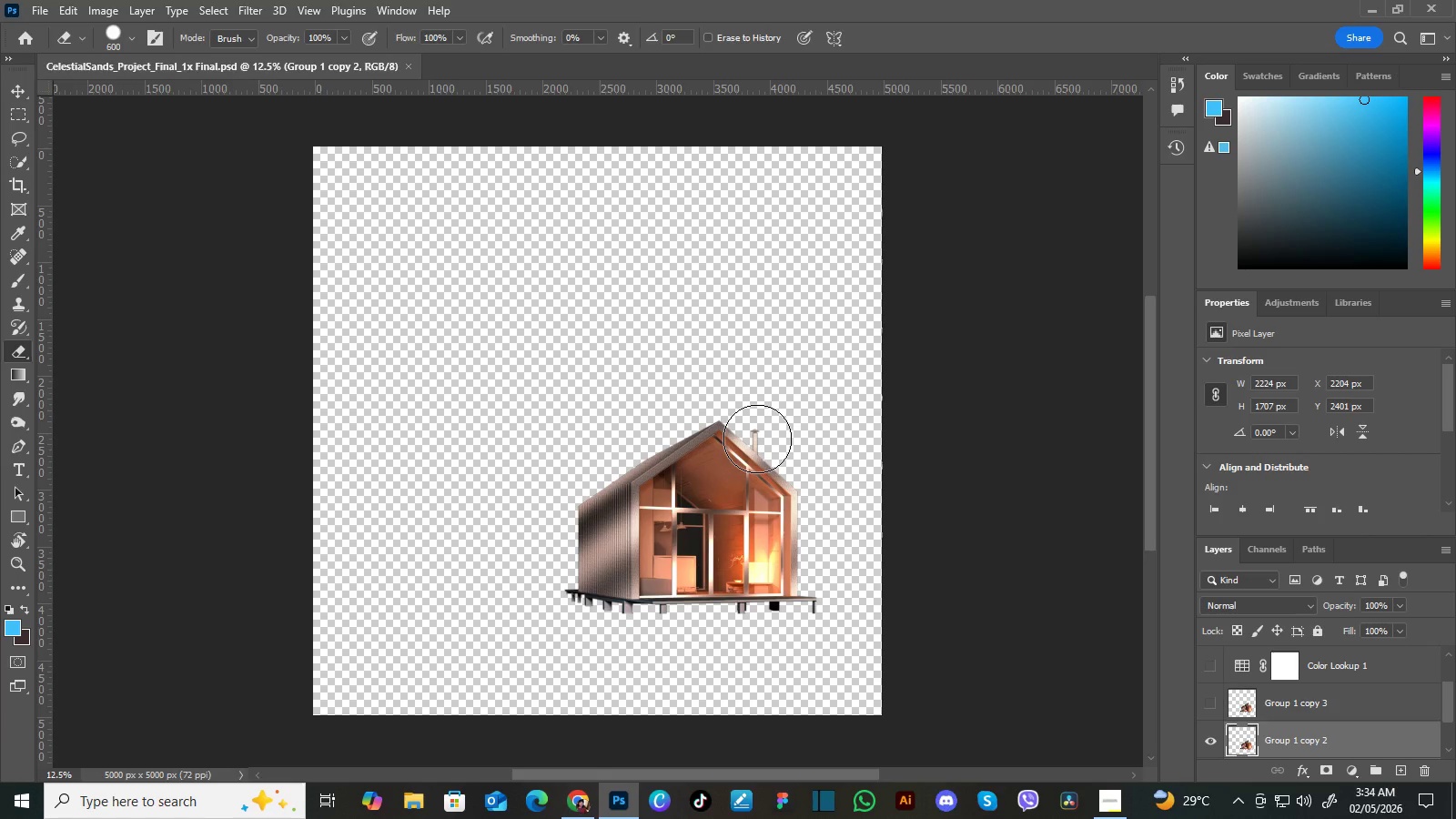 
wait(5.66)
 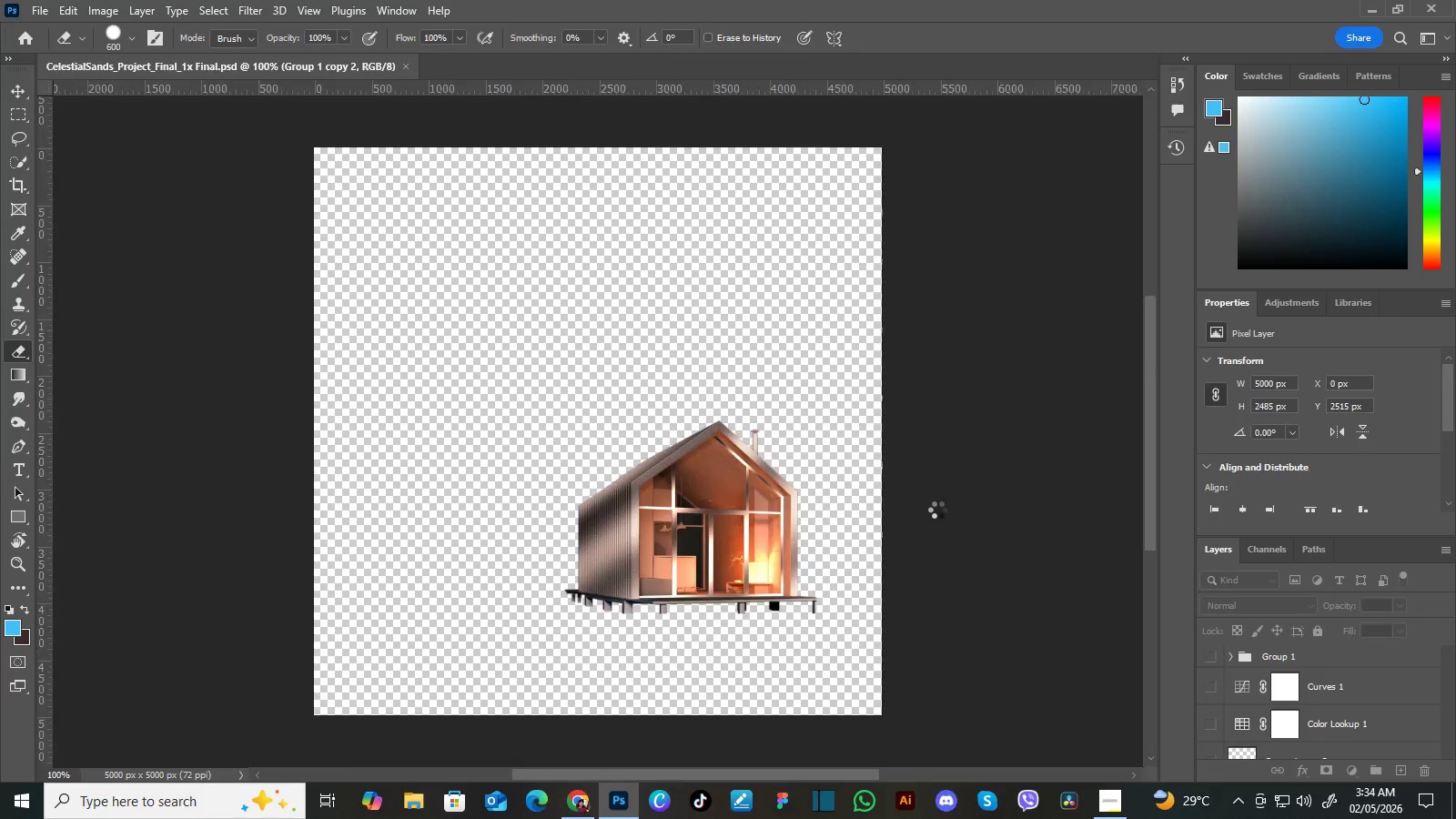 
key(E)
 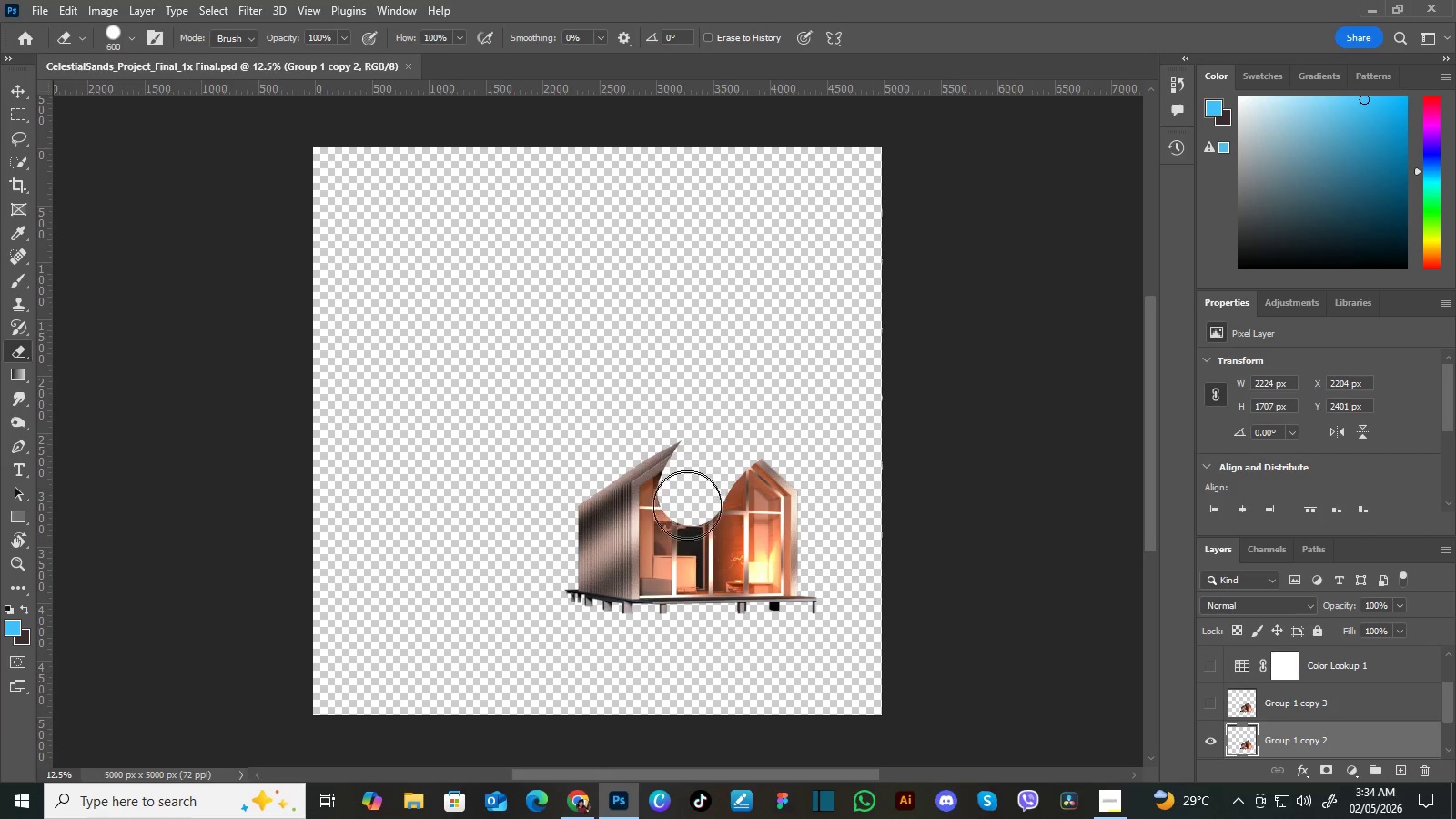 
left_click_drag(start_coordinate=[749, 427], to_coordinate=[682, 531])
 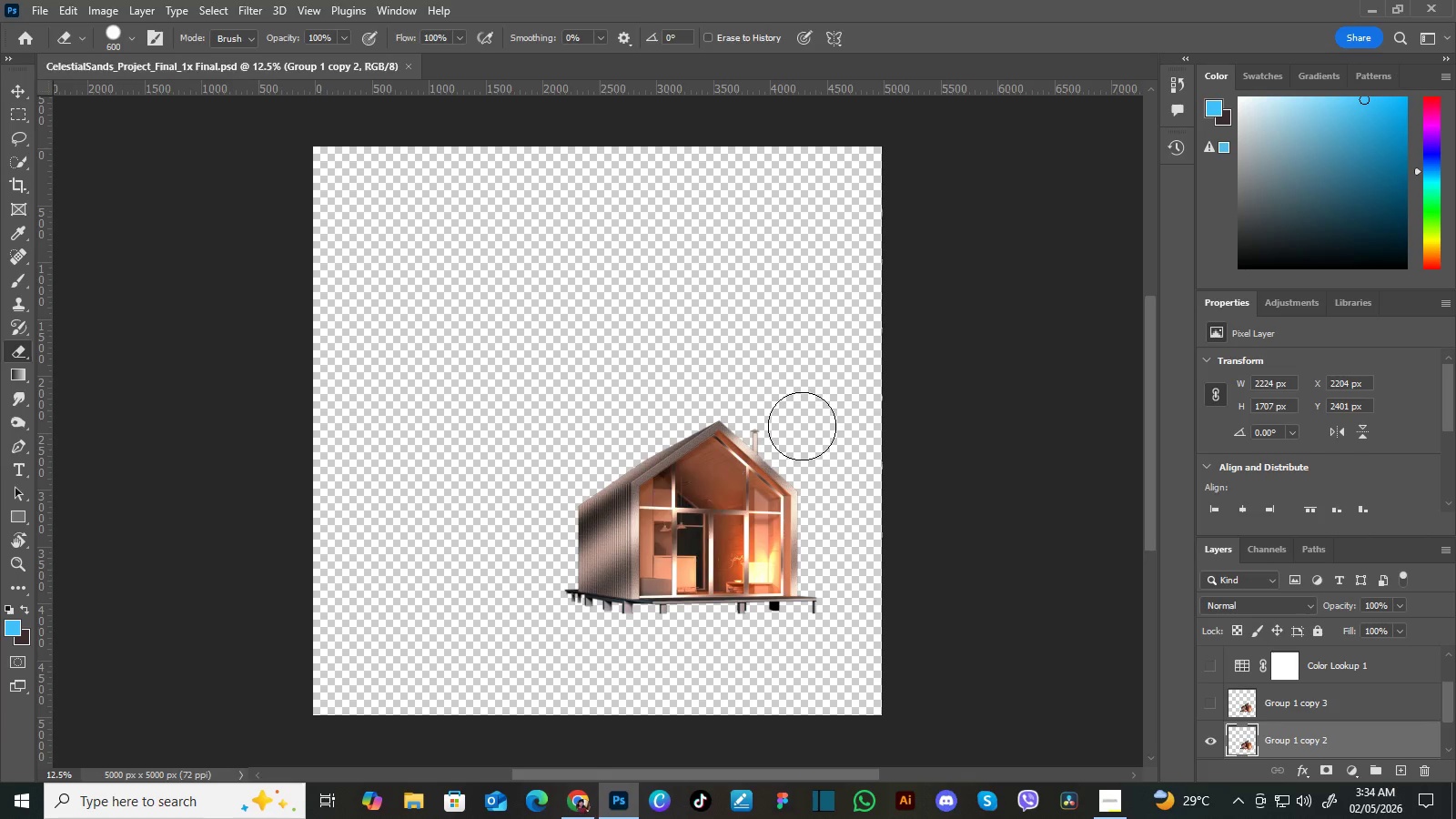 
key(Control+Z)
 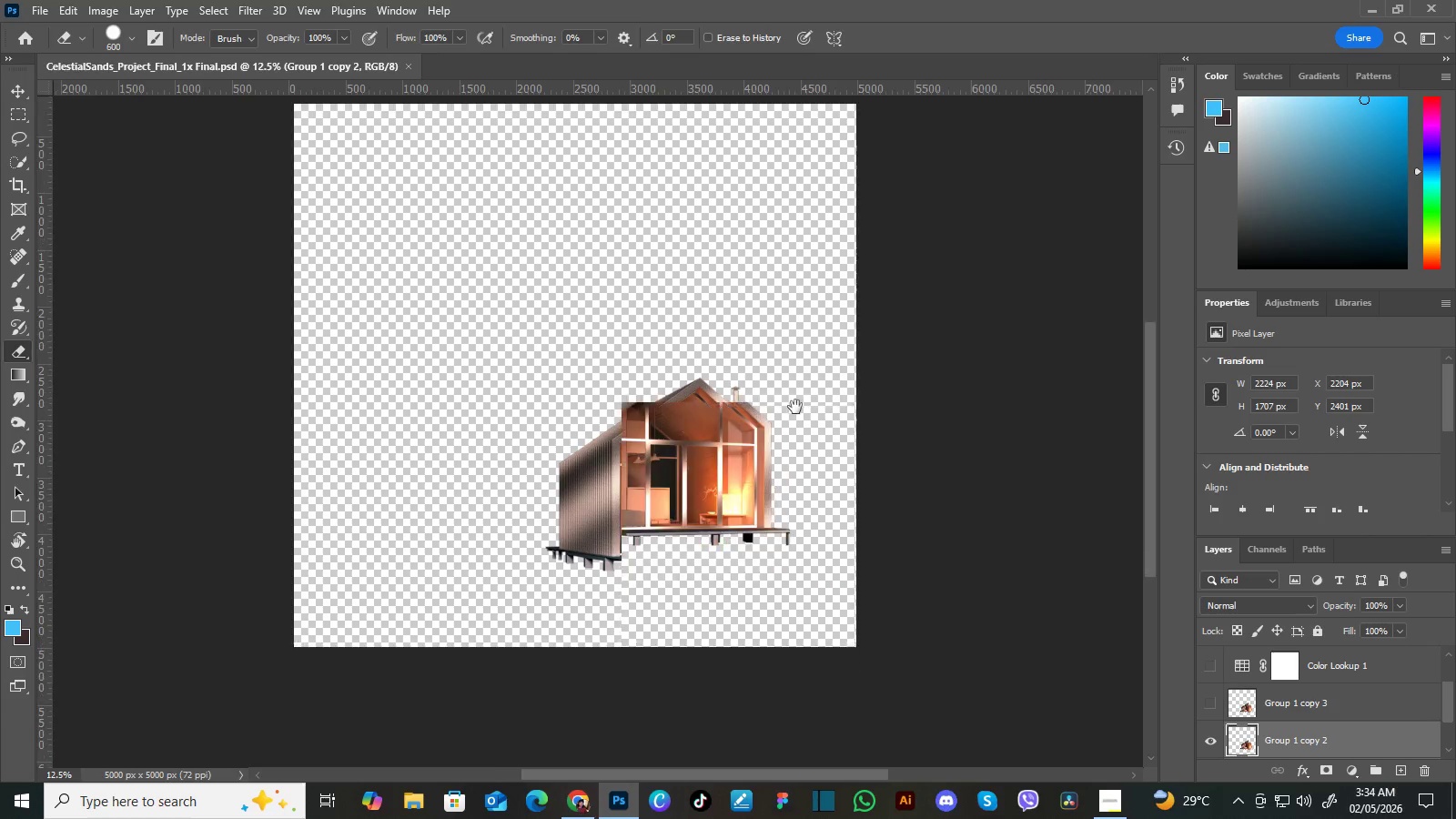 
hold_key(key=Space, duration=1.5)
 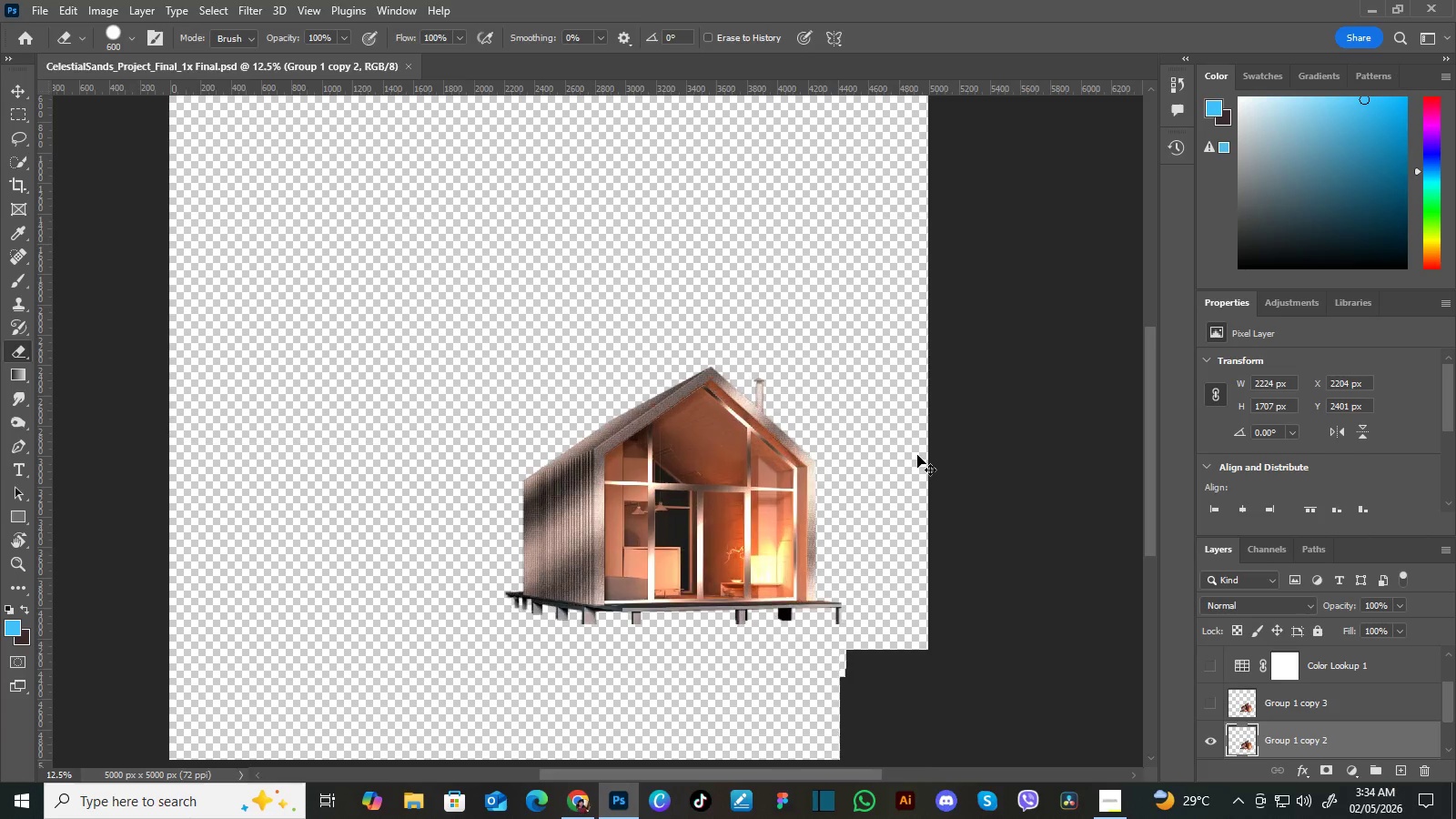 
left_click_drag(start_coordinate=[822, 476], to_coordinate=[795, 407])
 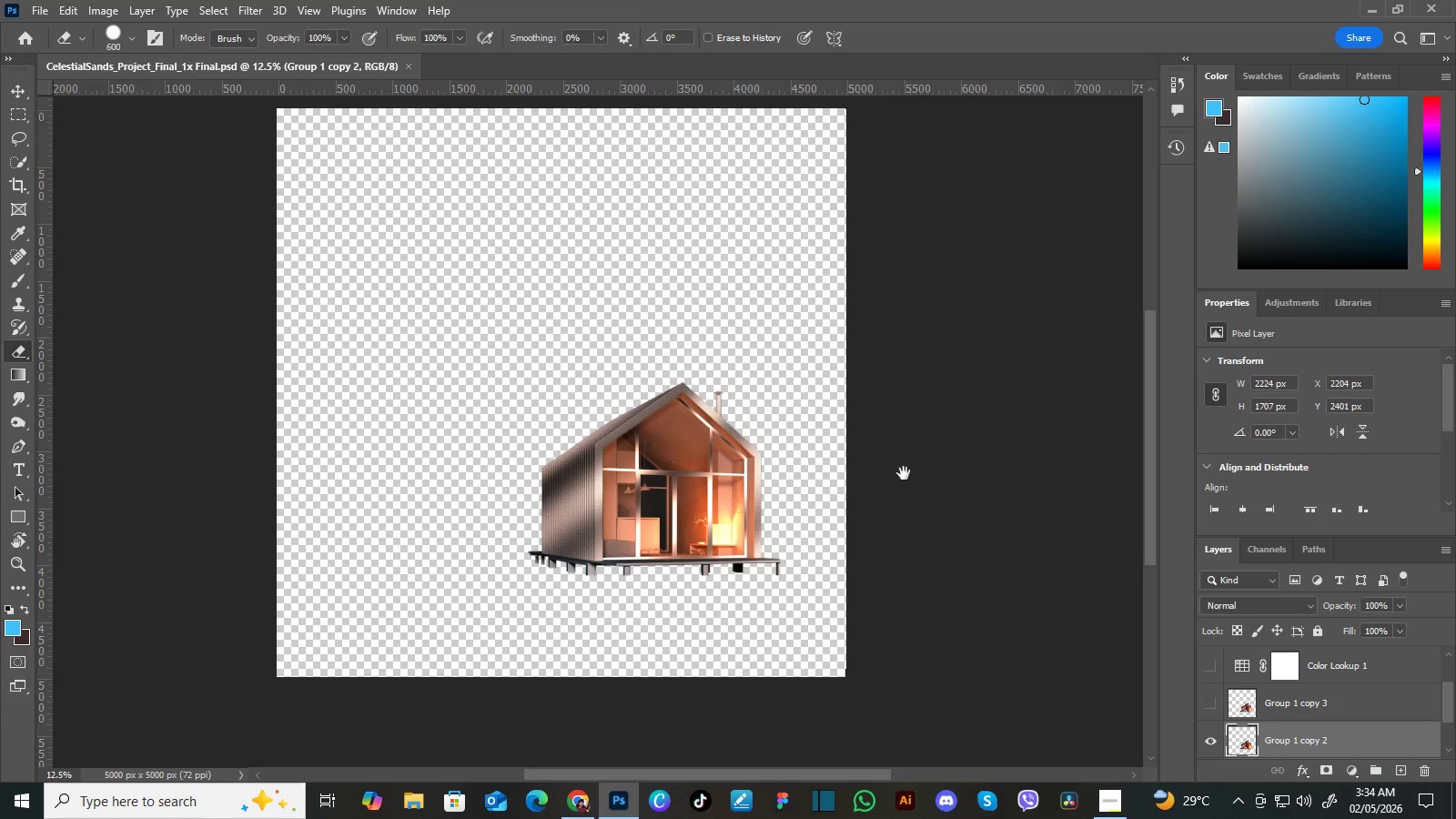 
left_click_drag(start_coordinate=[797, 417], to_coordinate=[787, 448])
 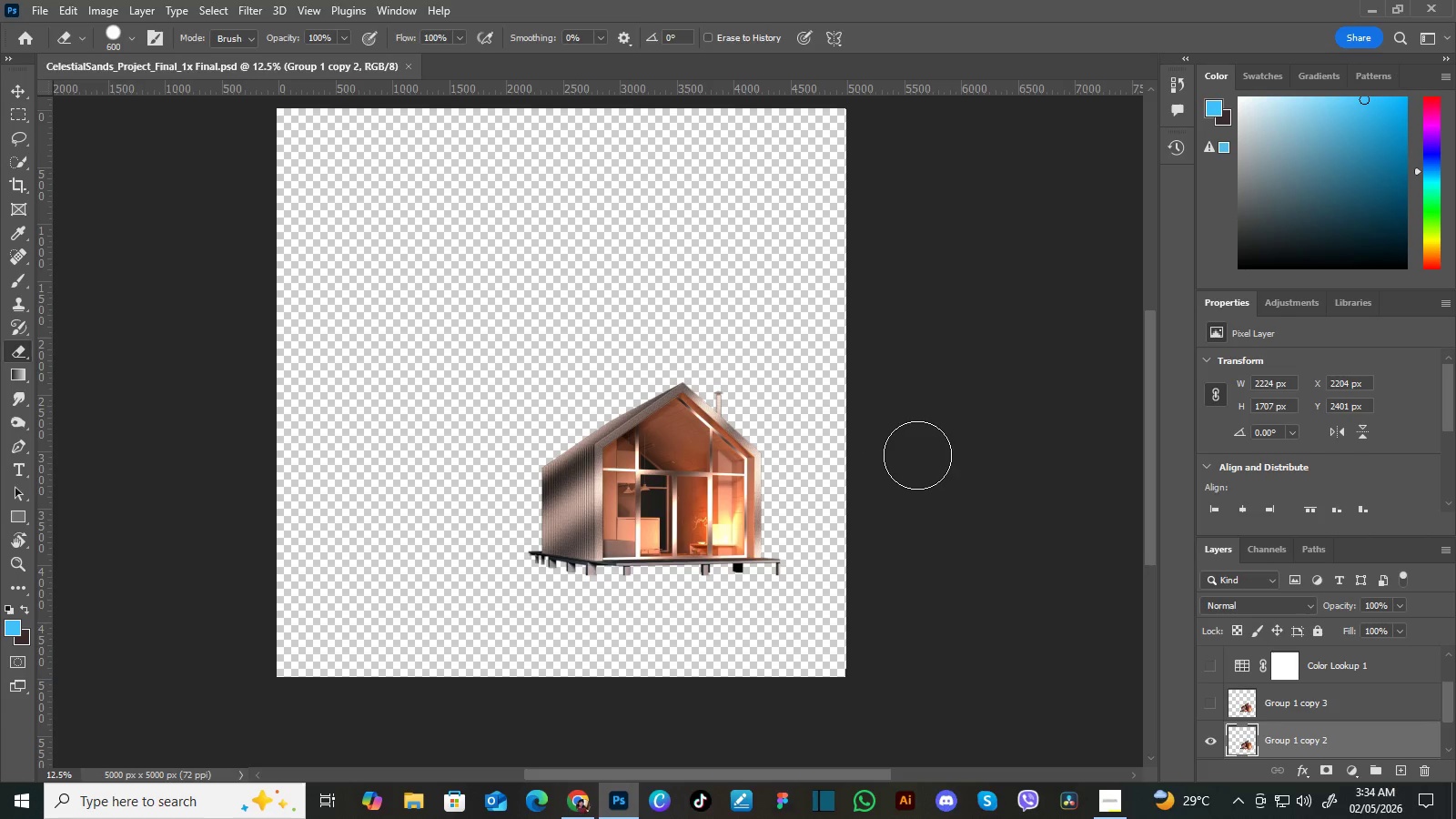 
key(Space)
 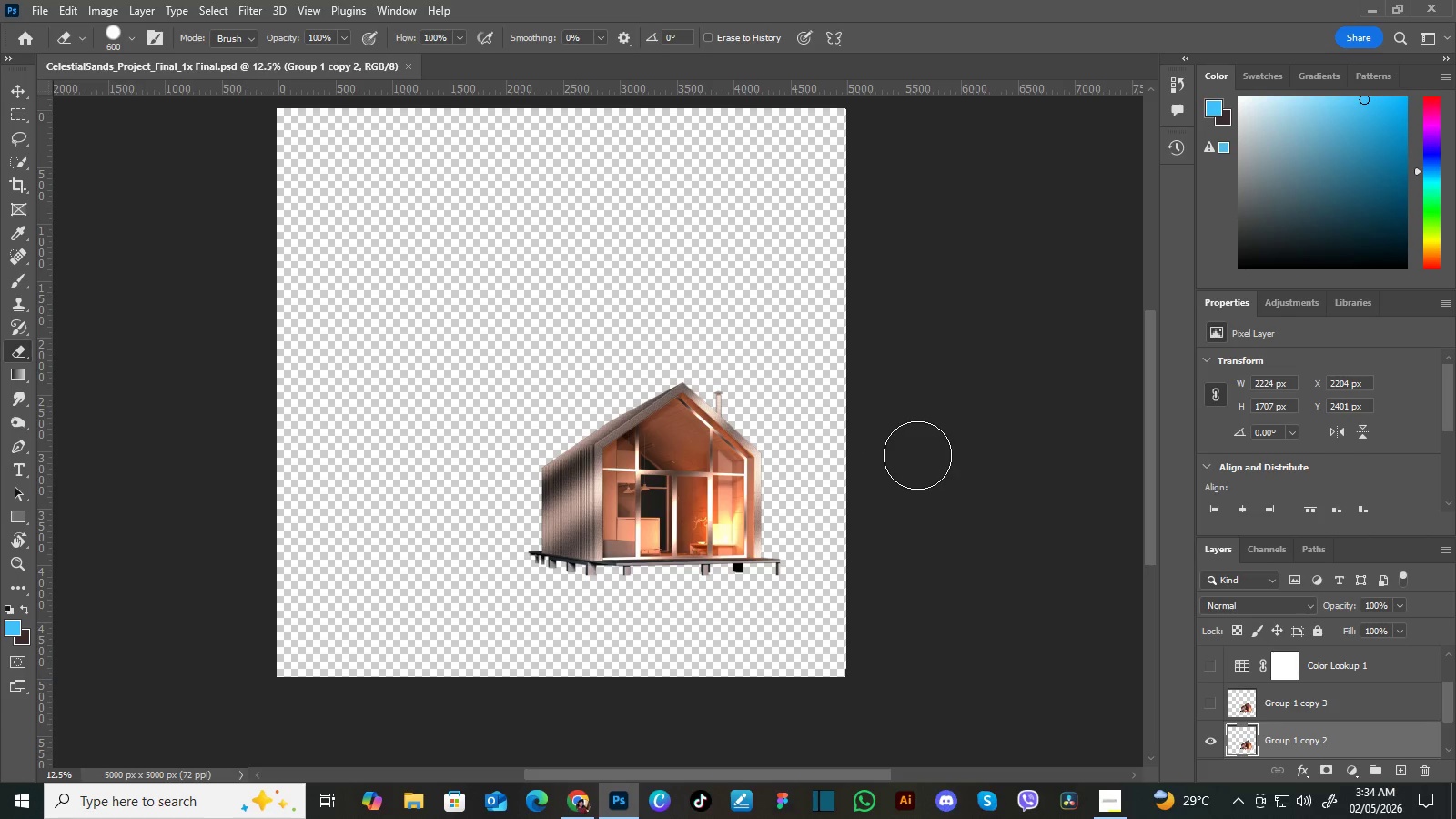 
key(Space)
 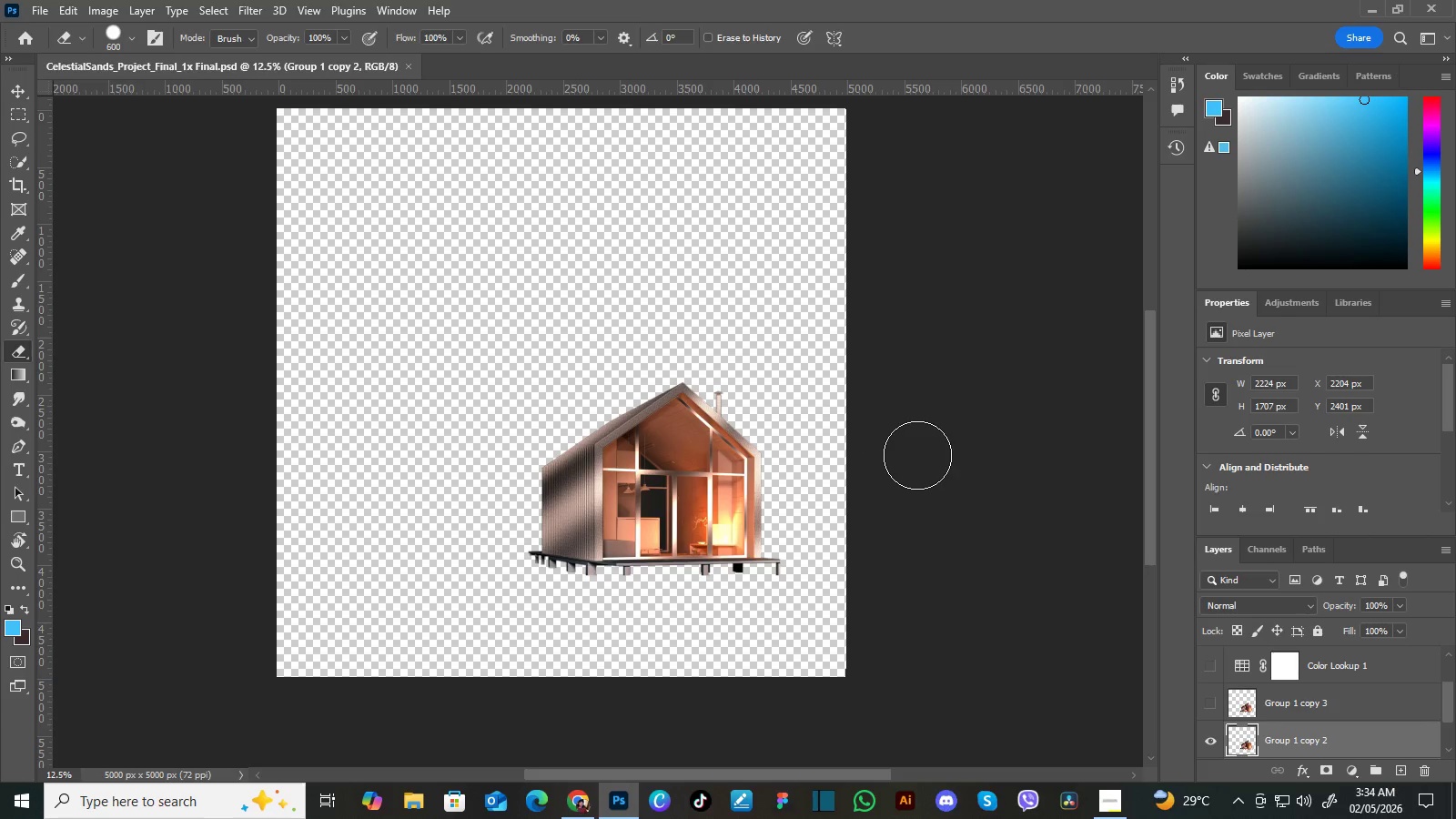 
key(Space)
 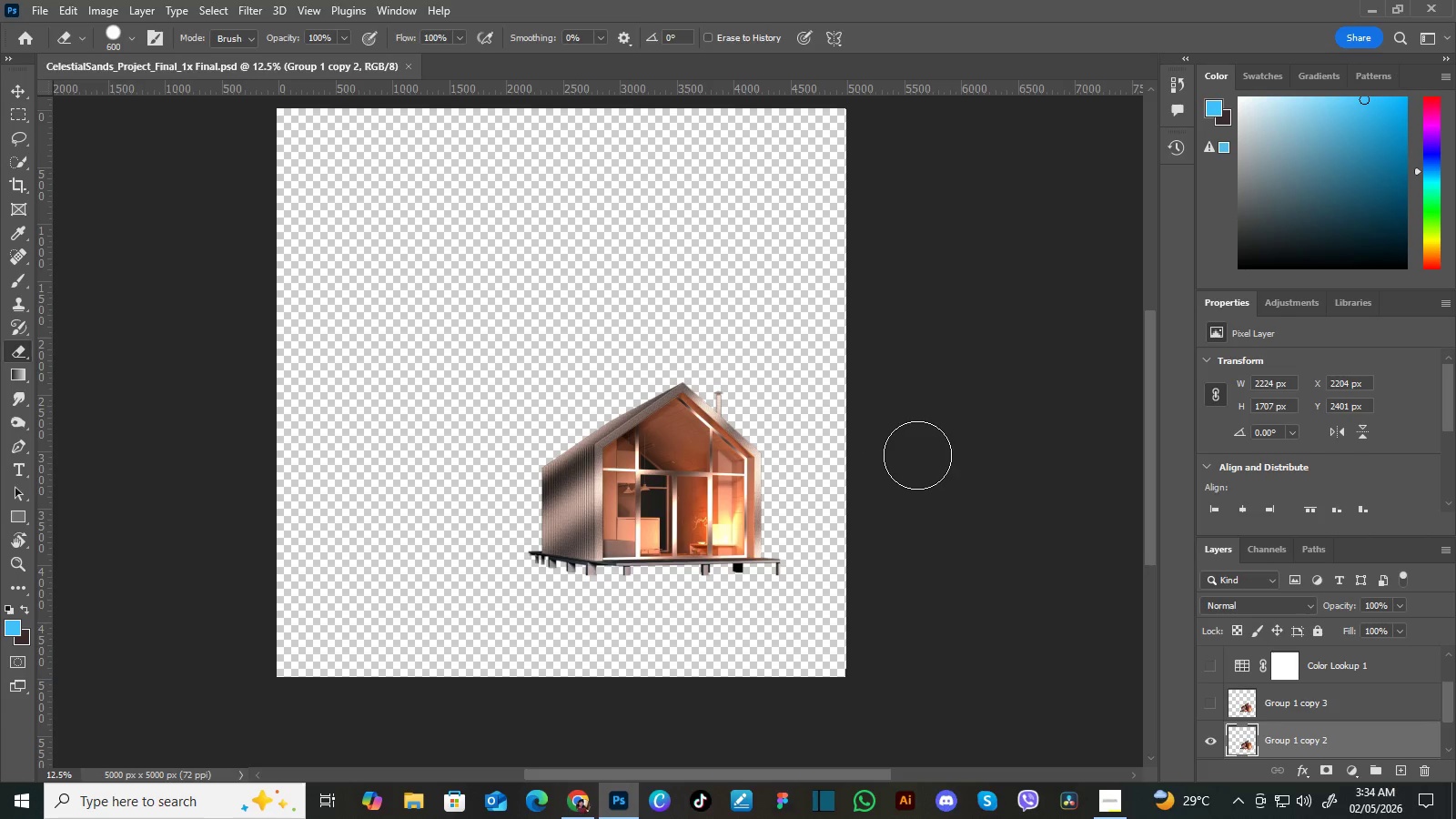 
key(Space)
 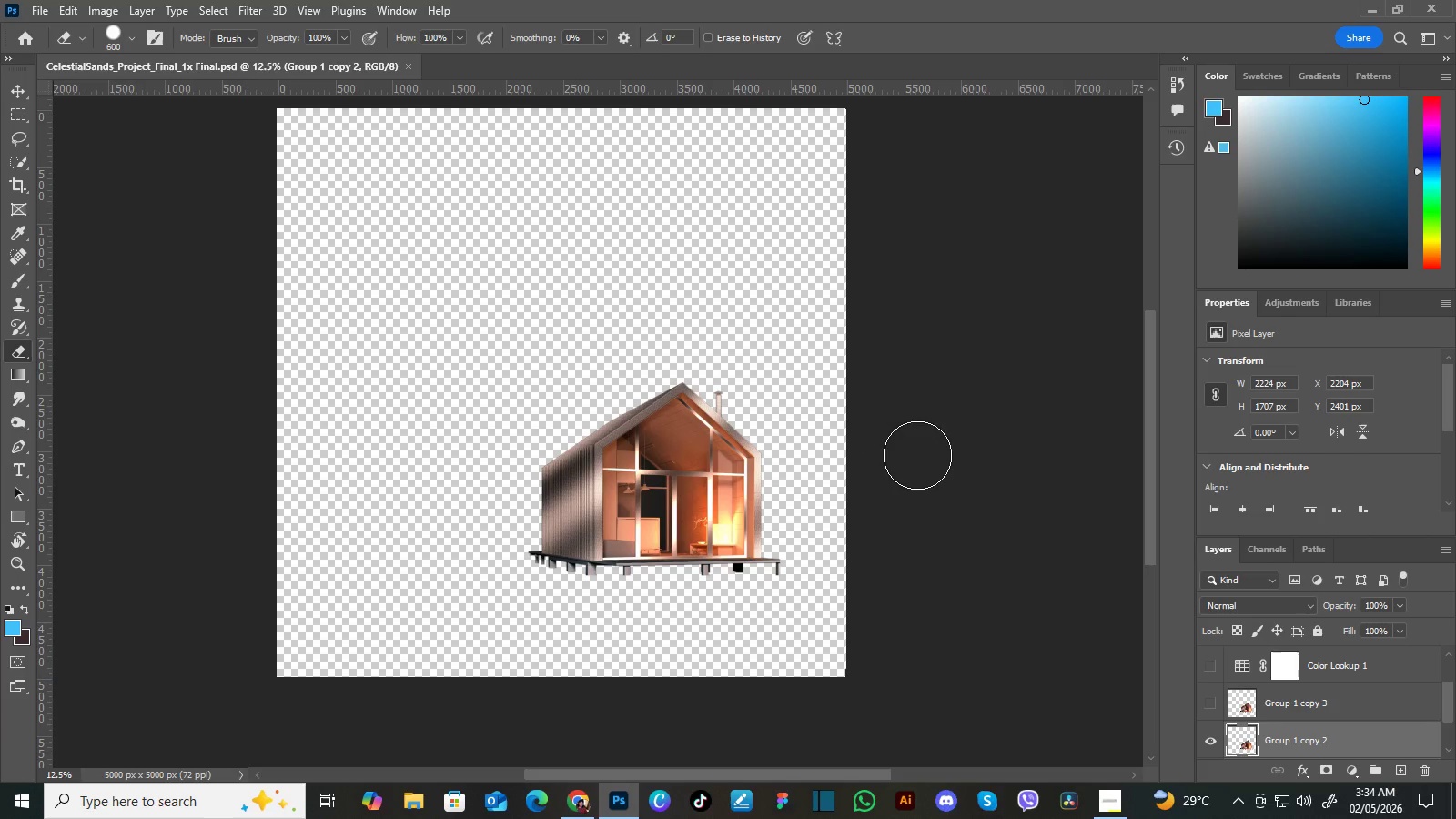 
key(Space)
 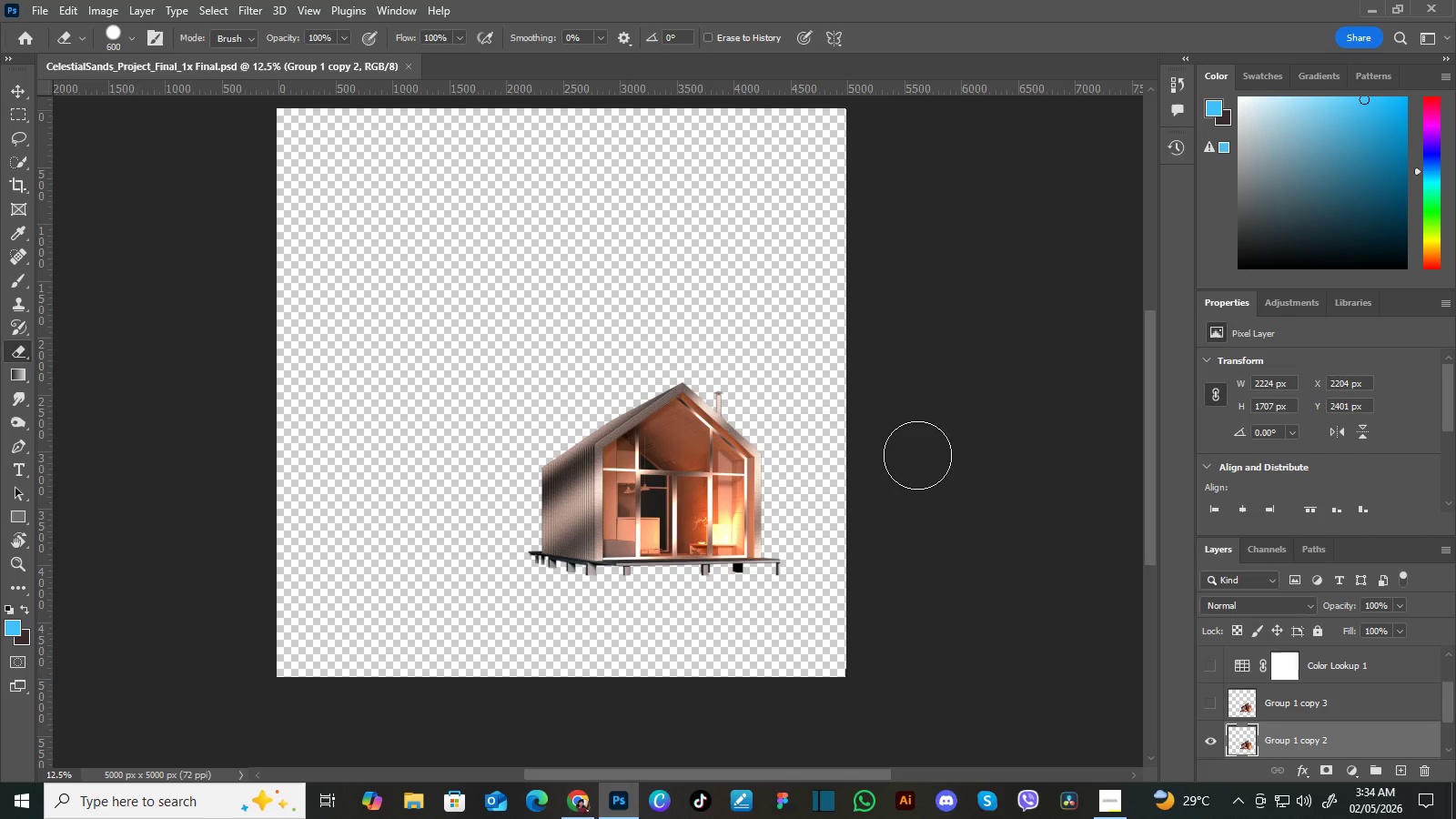 
key(Space)
 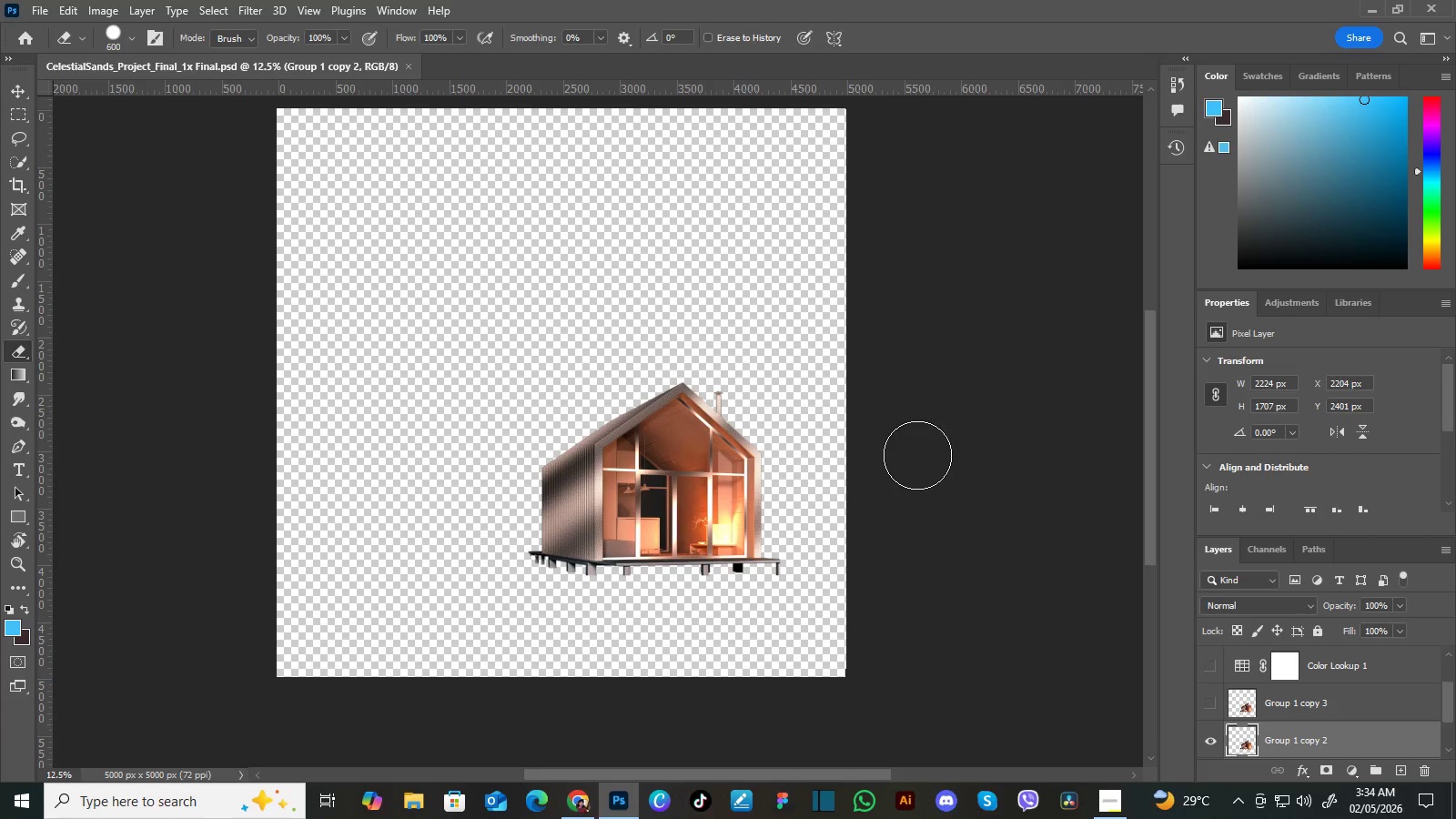 
key(Space)
 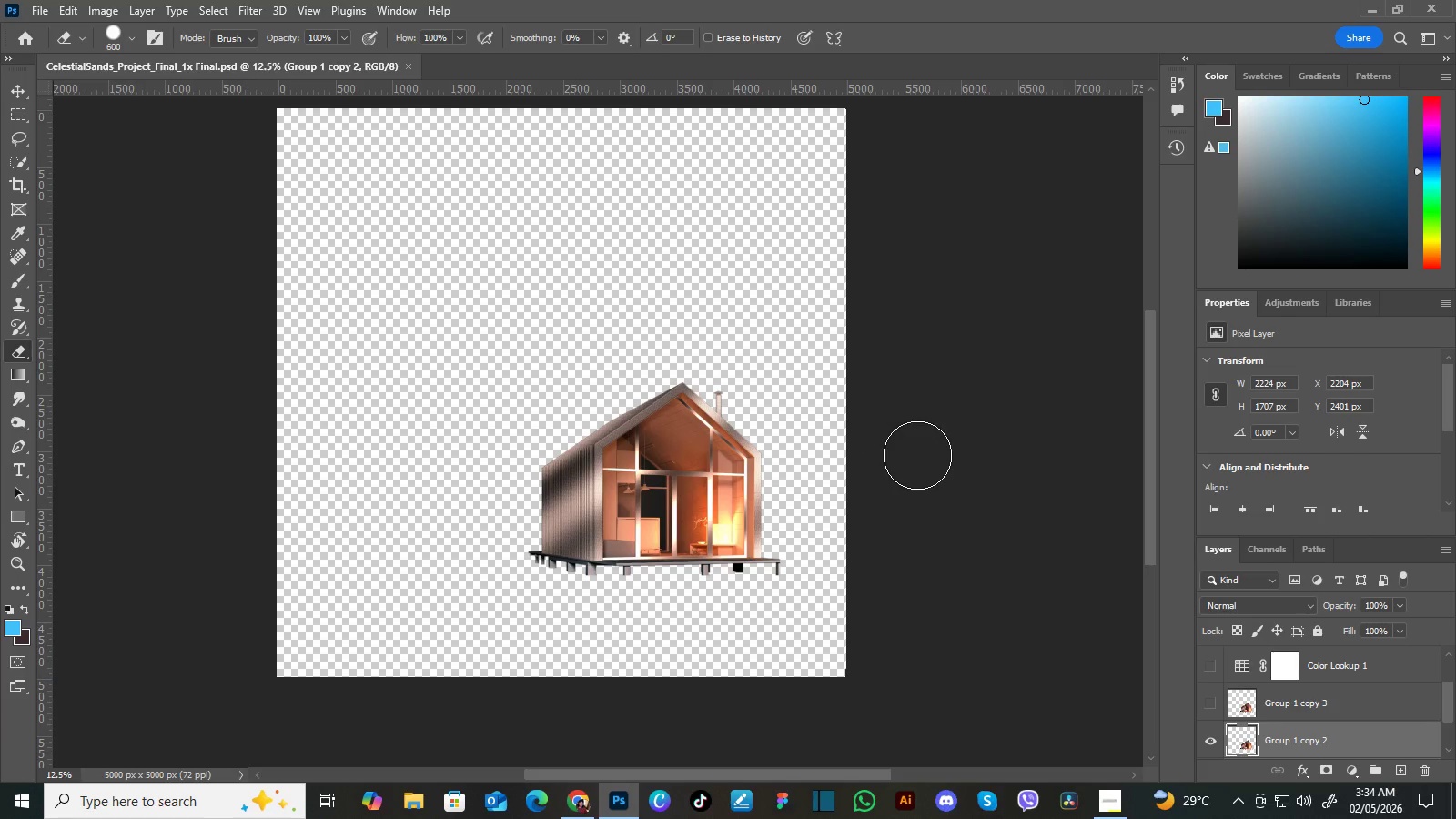 
key(Space)
 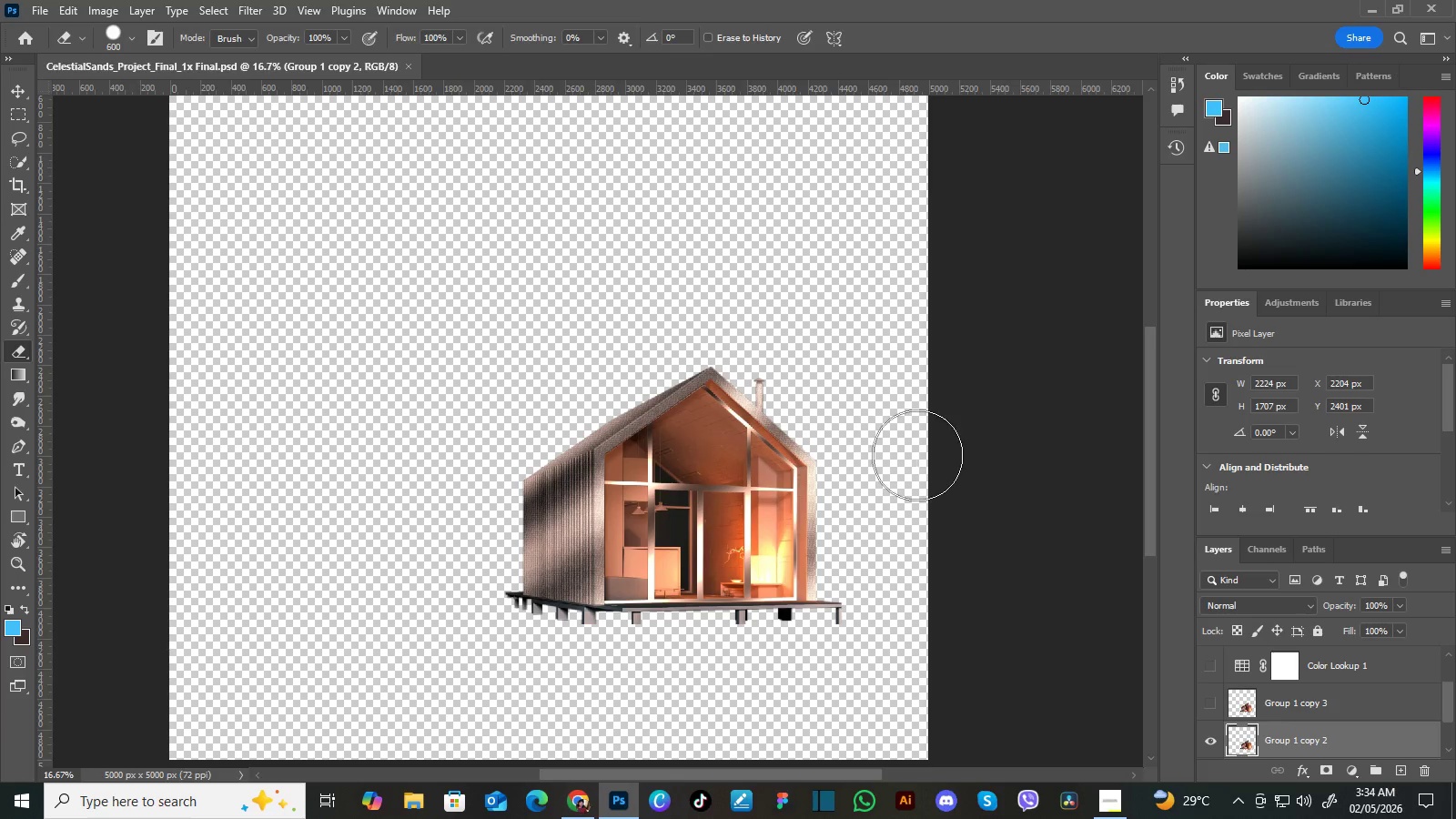 
key(Control+Equal)
 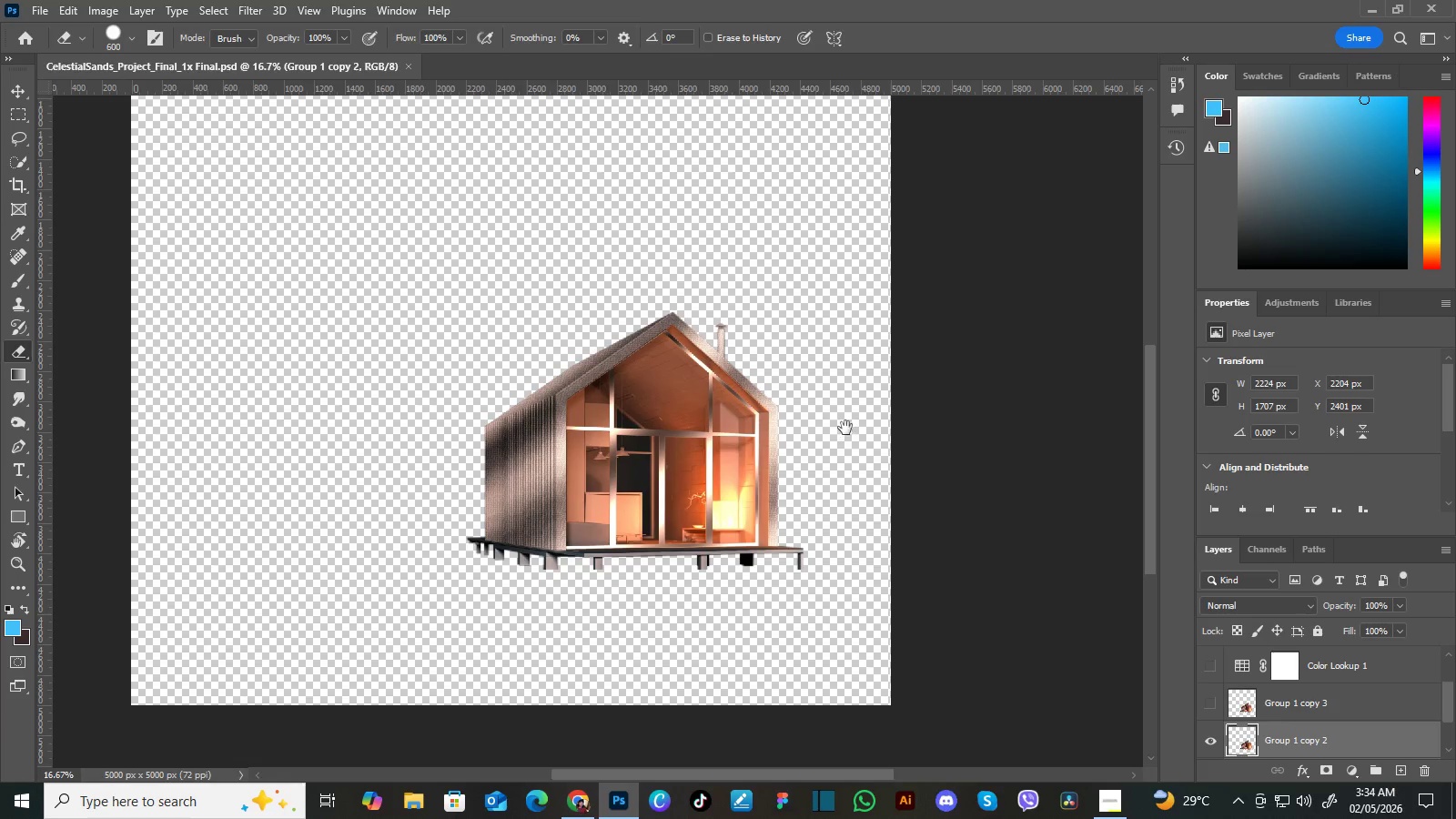 
hold_key(key=Space, duration=1.06)
 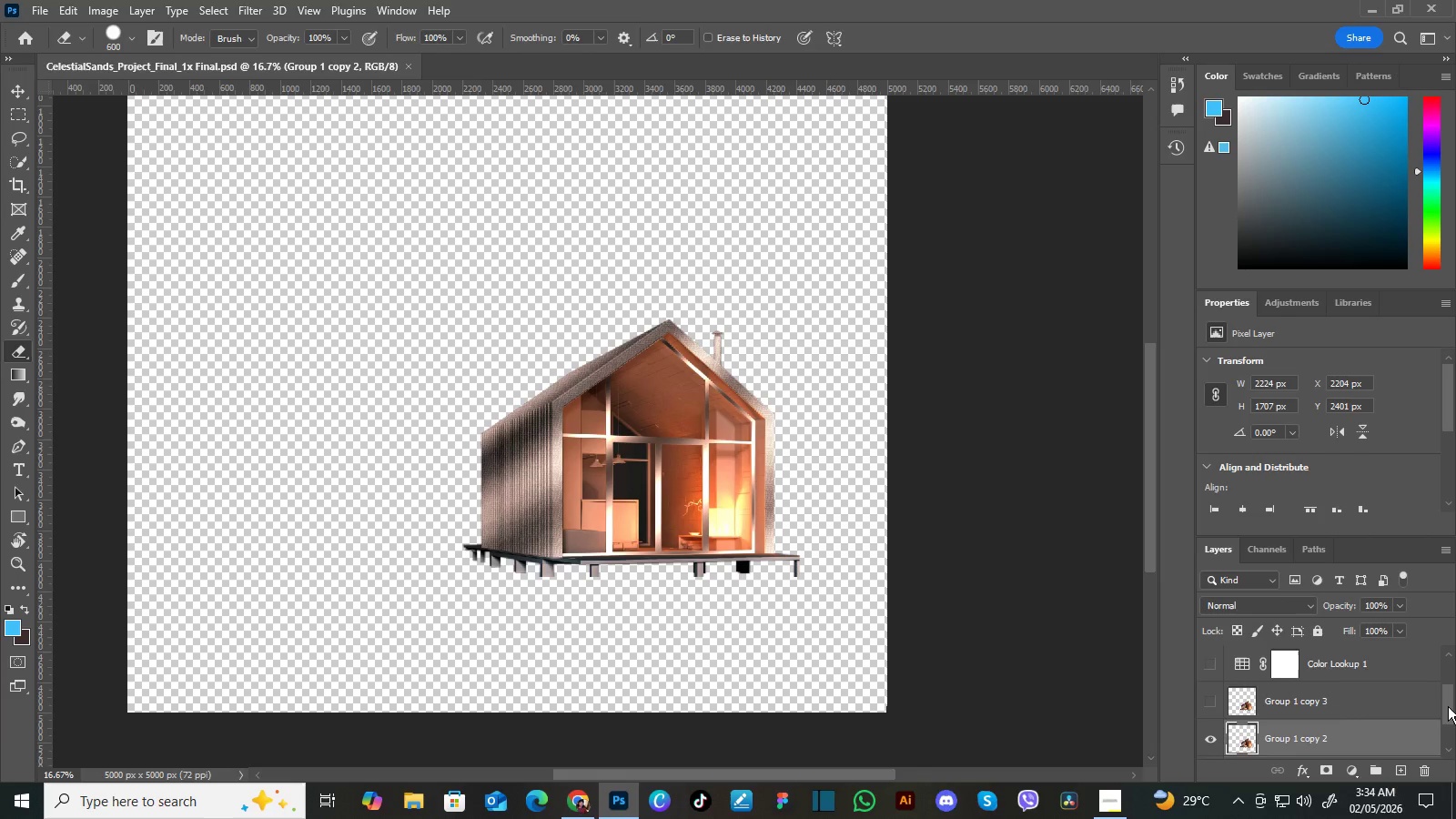 
left_click_drag(start_coordinate=[884, 488], to_coordinate=[845, 433])
 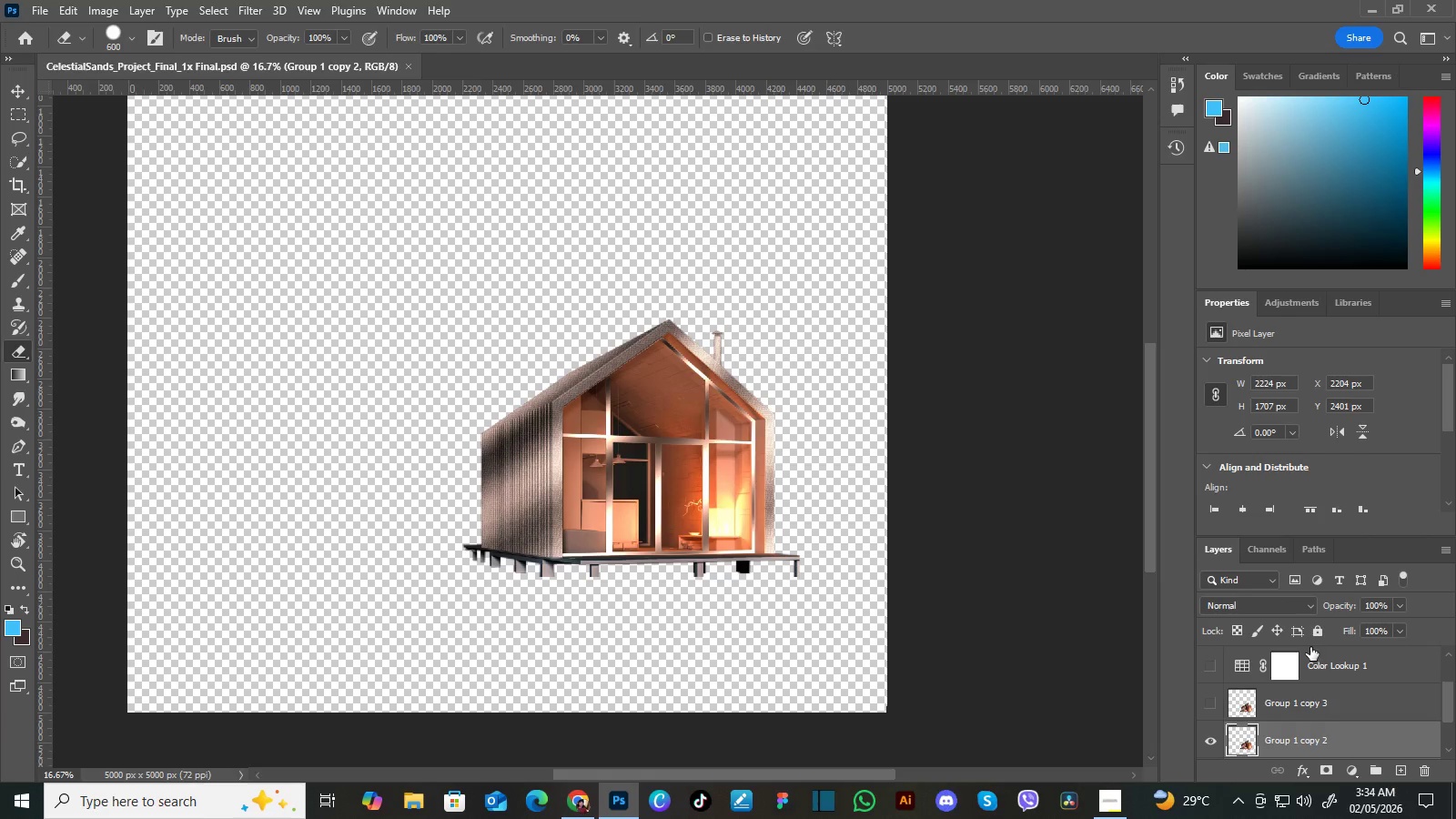 
left_click_drag(start_coordinate=[845, 425], to_coordinate=[842, 432])
 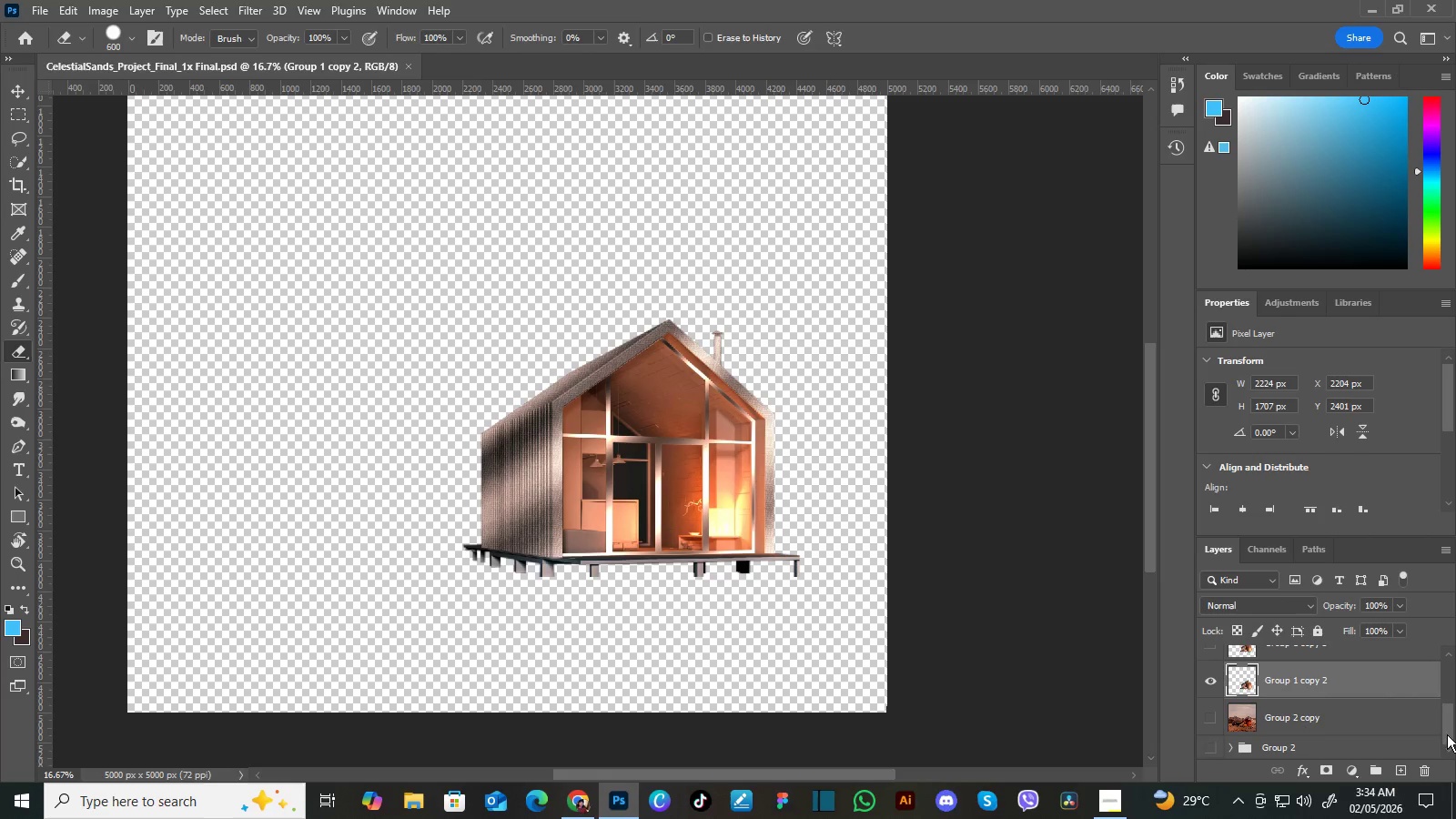 
left_click_drag(start_coordinate=[1448, 698], to_coordinate=[1447, 734])
 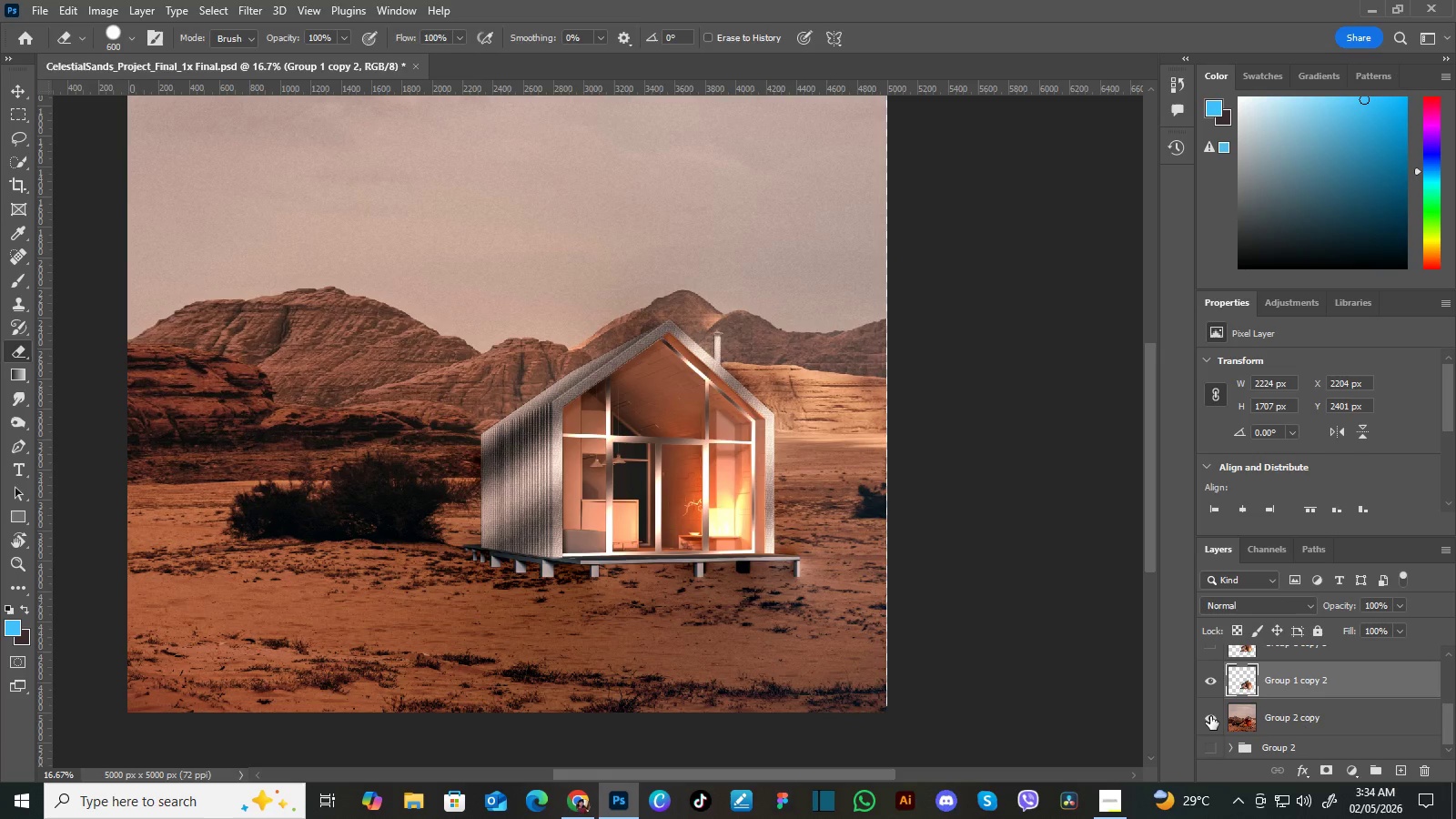 
left_click([1210, 716])
 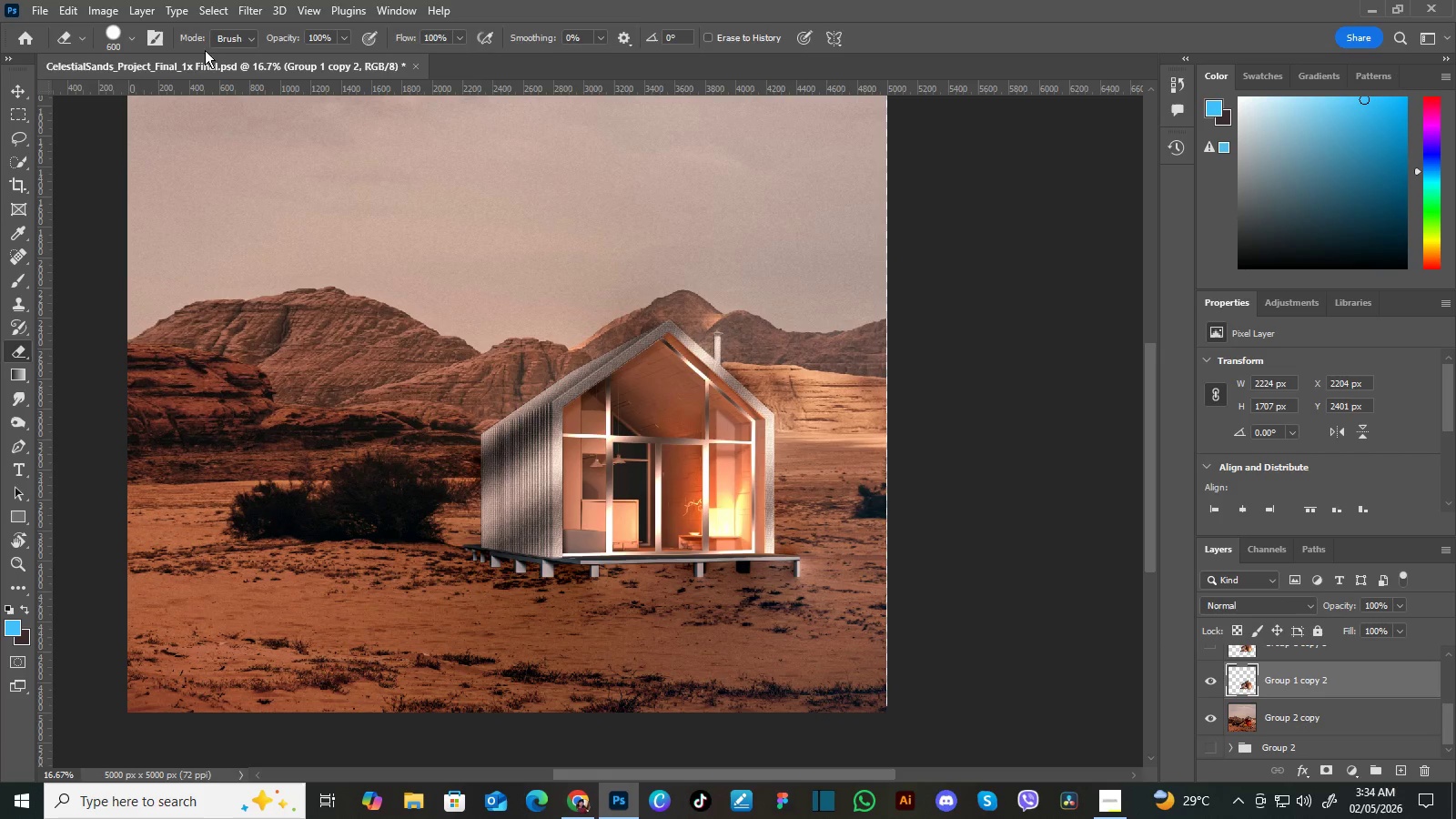 
wait(5.69)
 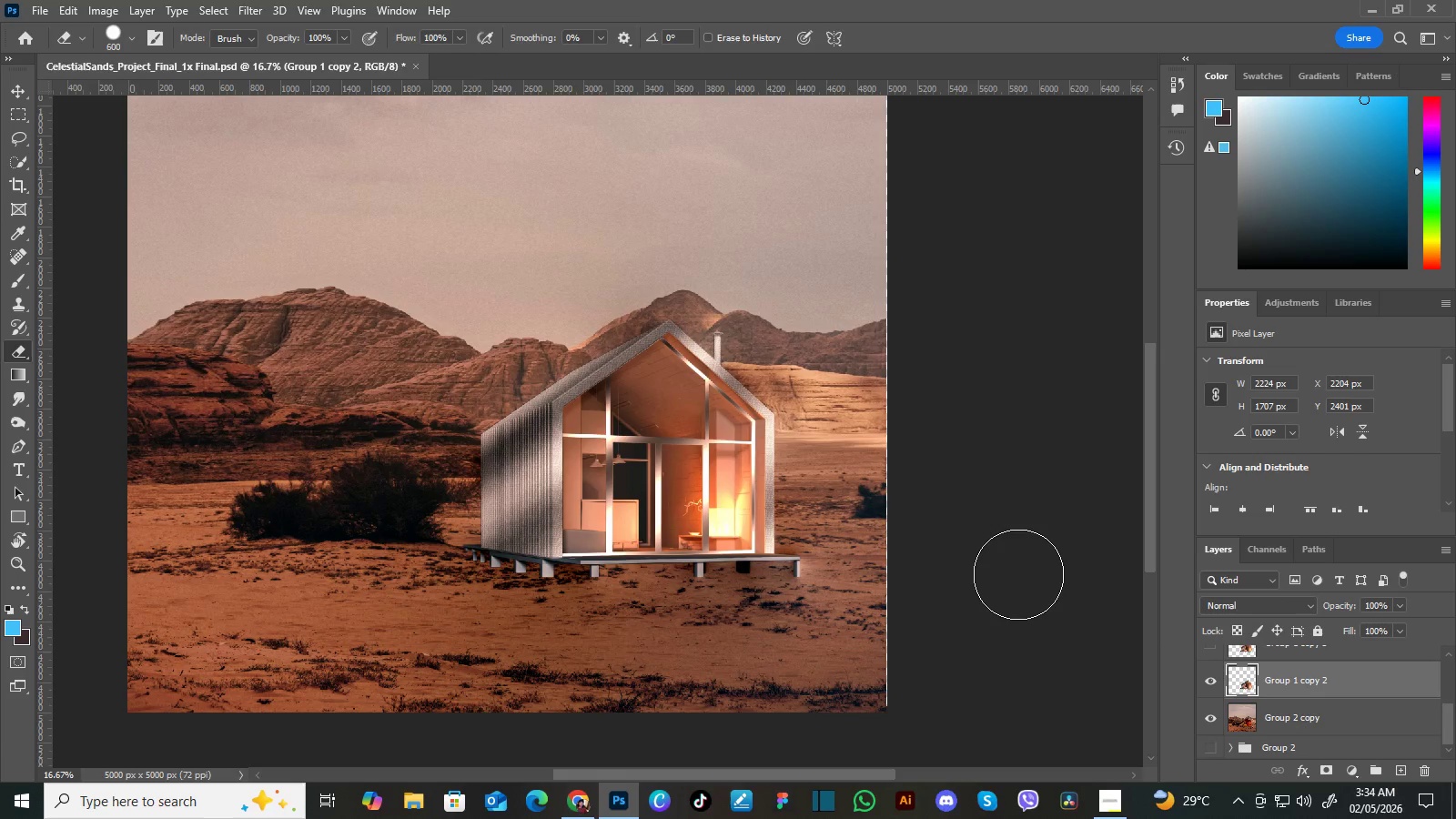 
left_click([133, 44])
 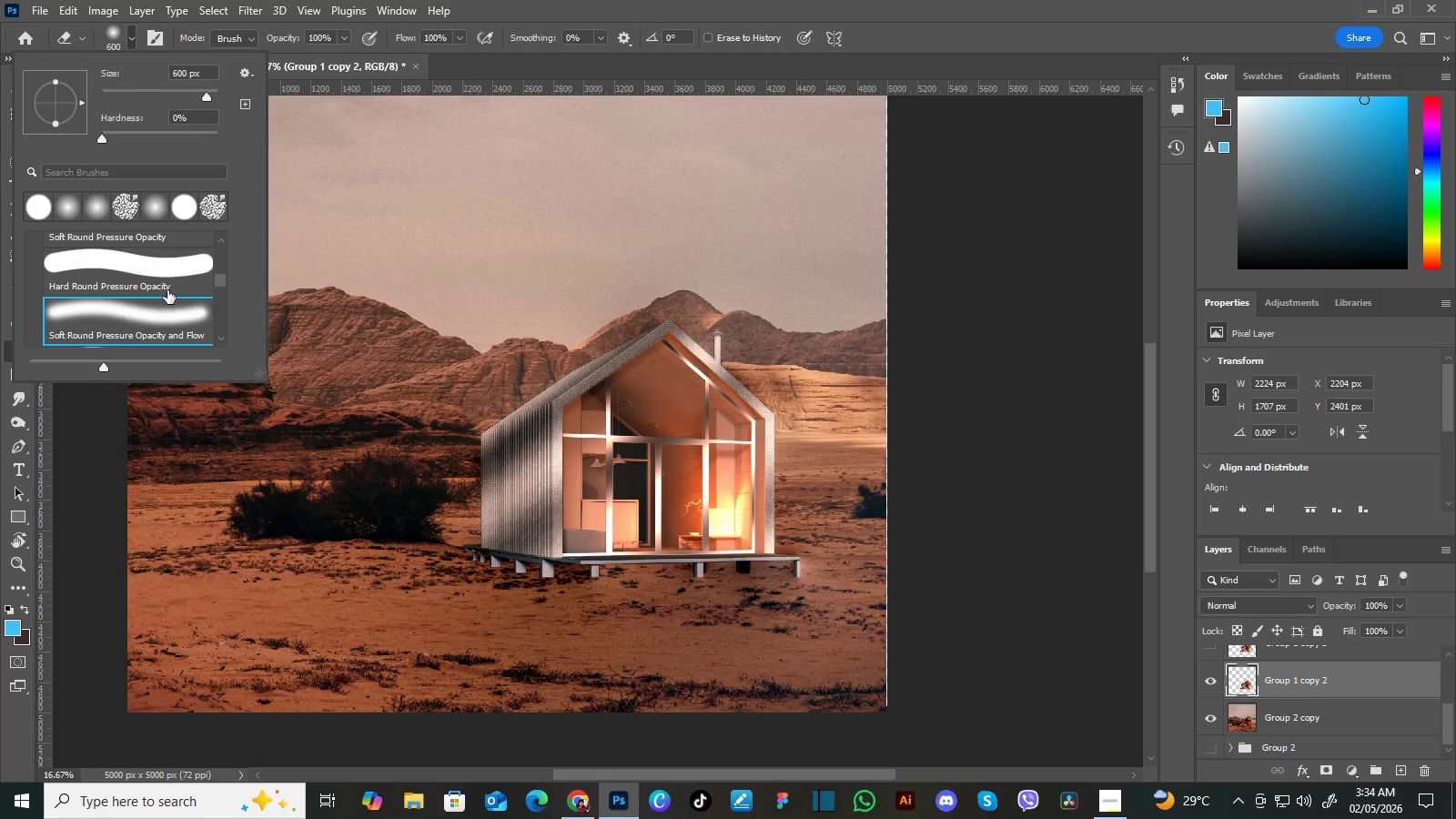 
left_click([167, 312])
 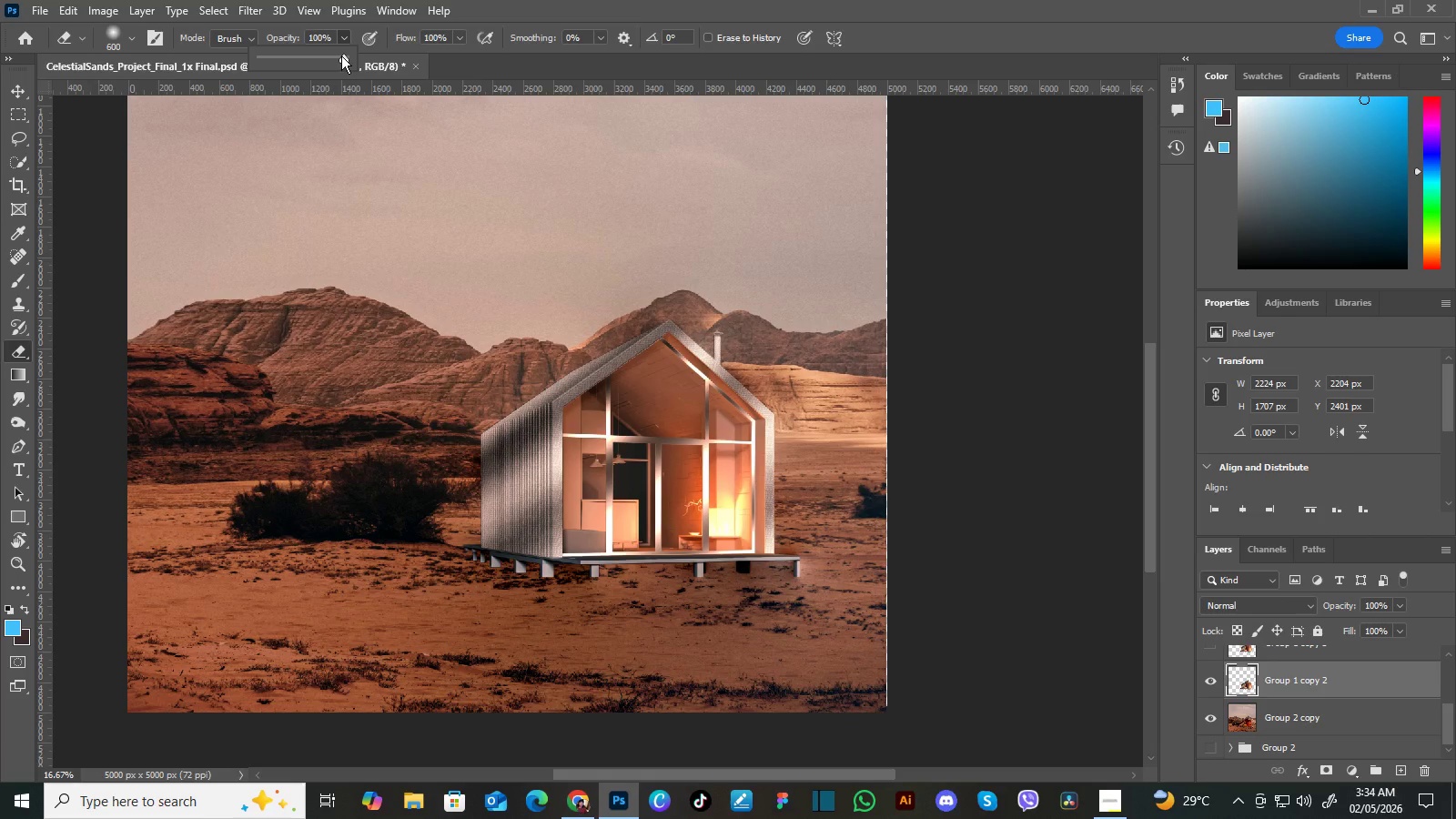 
left_click_drag(start_coordinate=[342, 56], to_coordinate=[286, 72])
 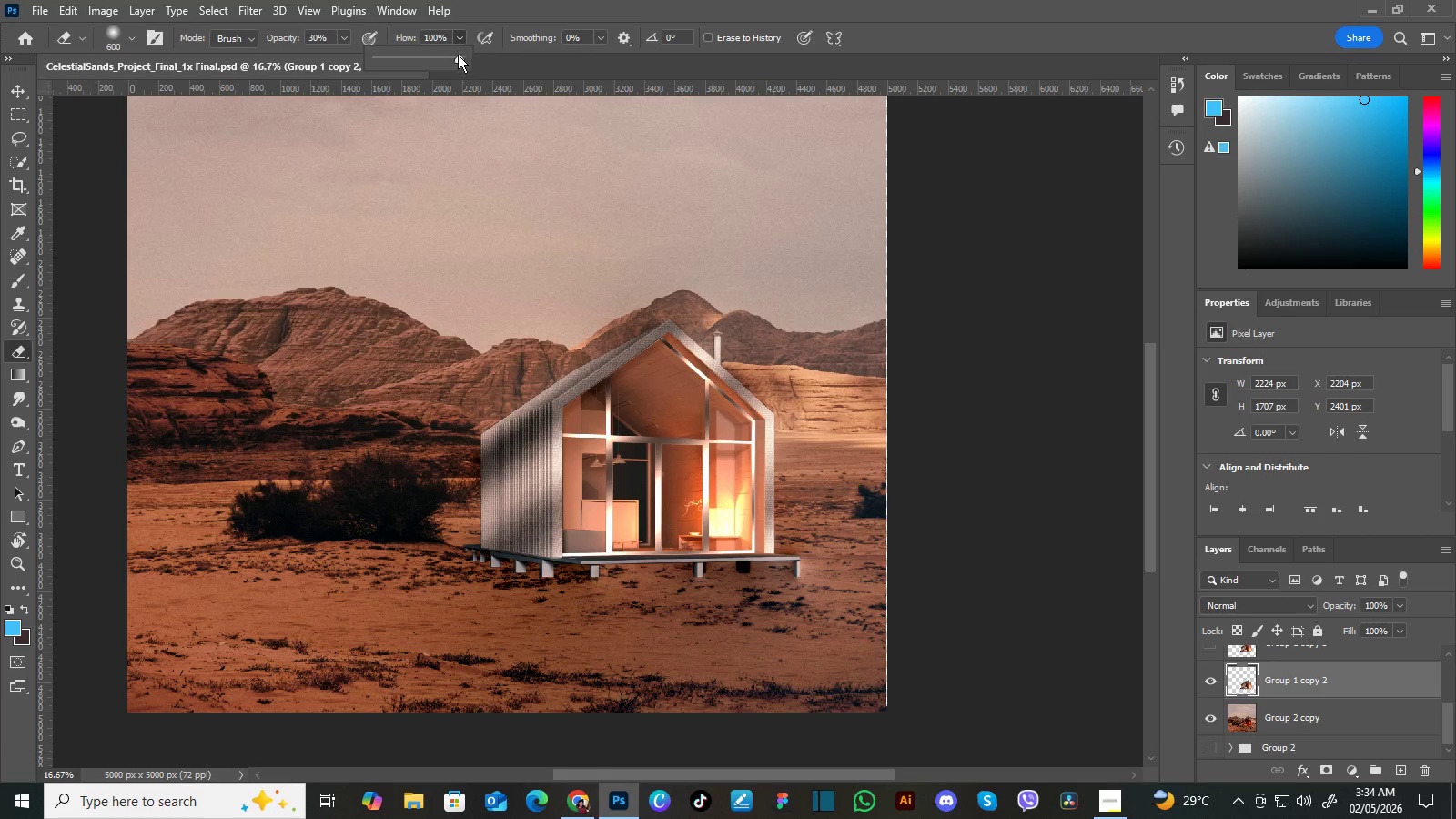 
left_click([459, 38])
 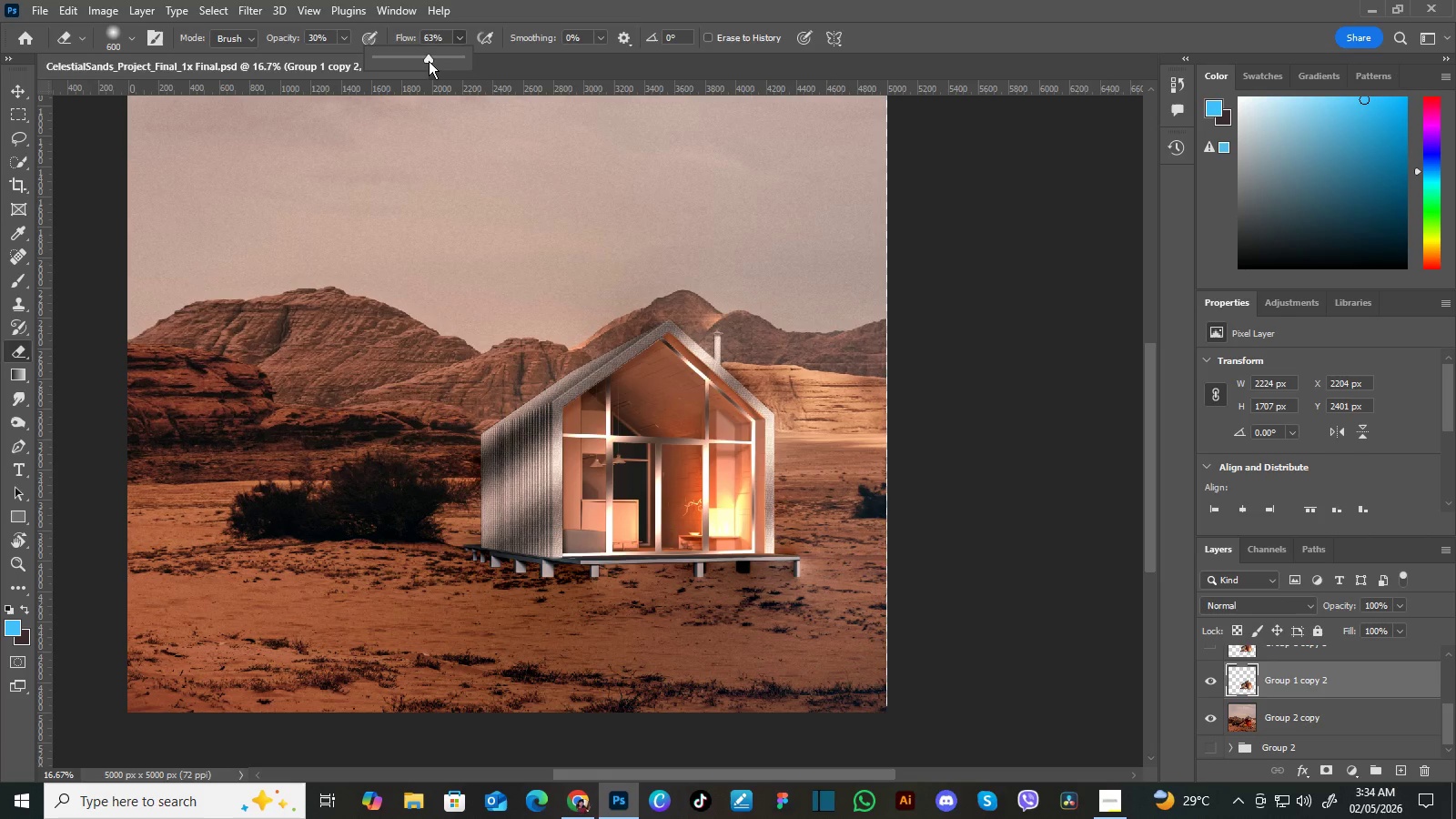 
left_click_drag(start_coordinate=[458, 60], to_coordinate=[418, 62])
 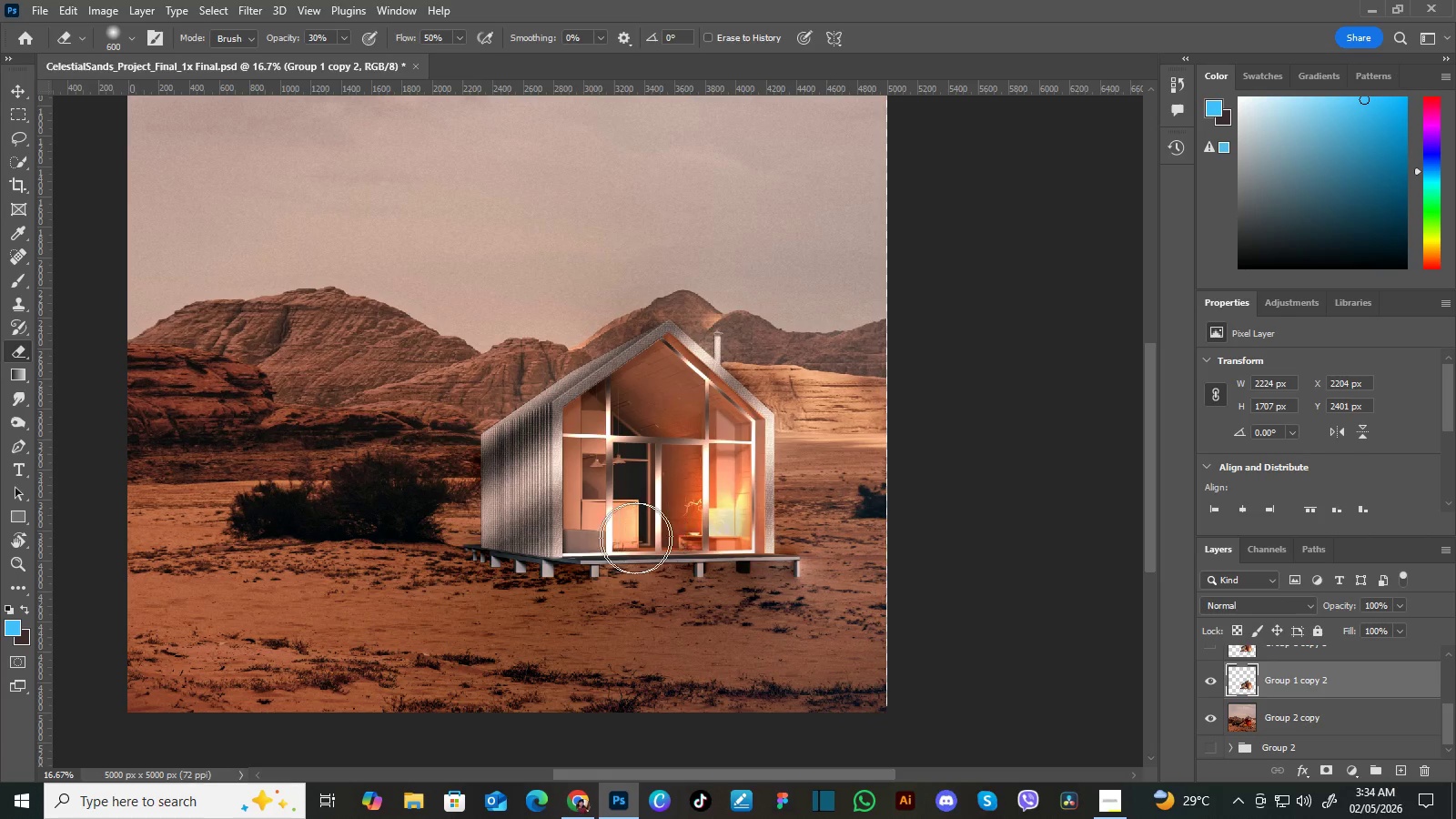 
left_click_drag(start_coordinate=[786, 543], to_coordinate=[513, 538])
 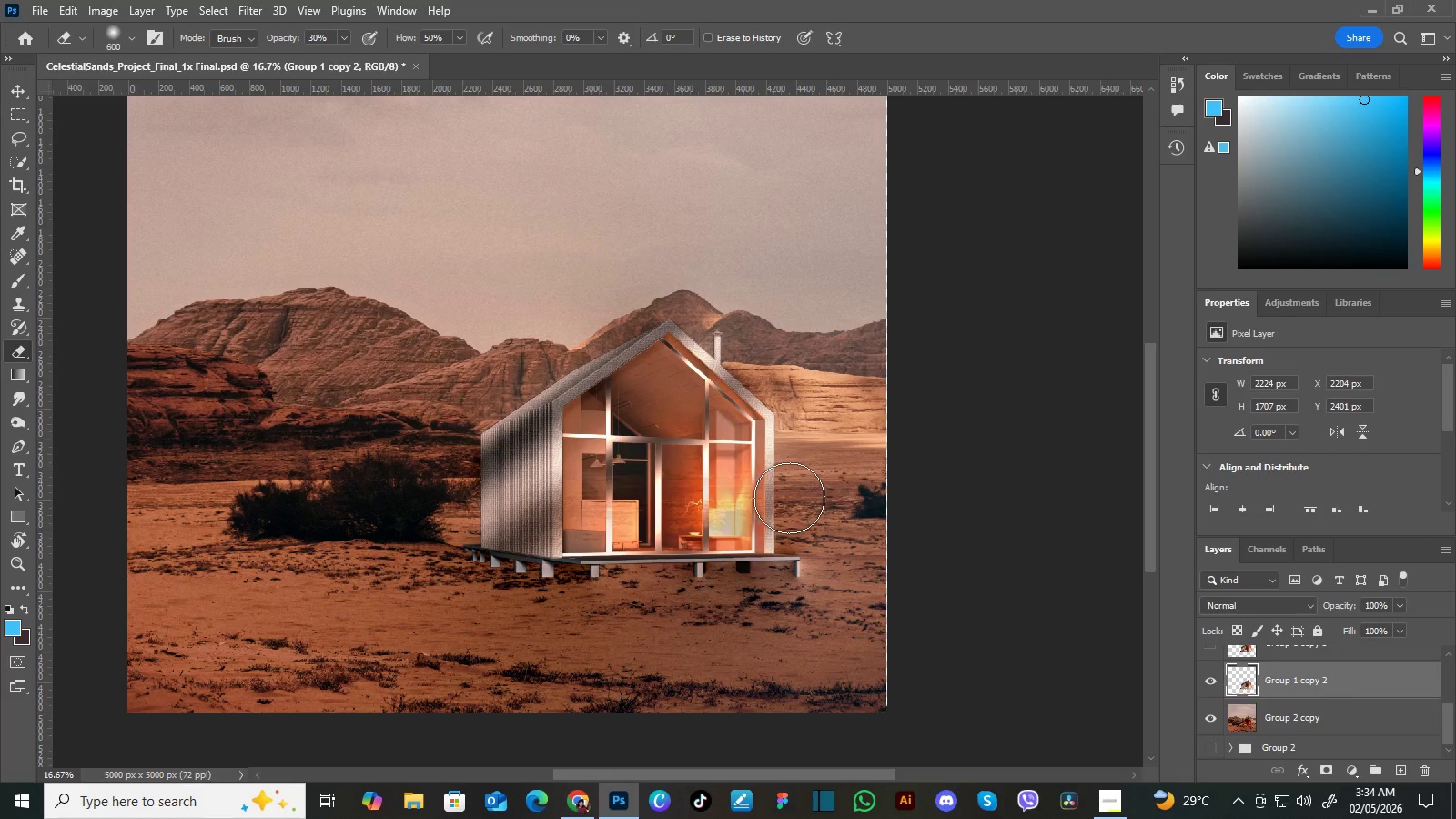 
left_click_drag(start_coordinate=[547, 512], to_coordinate=[789, 498])
 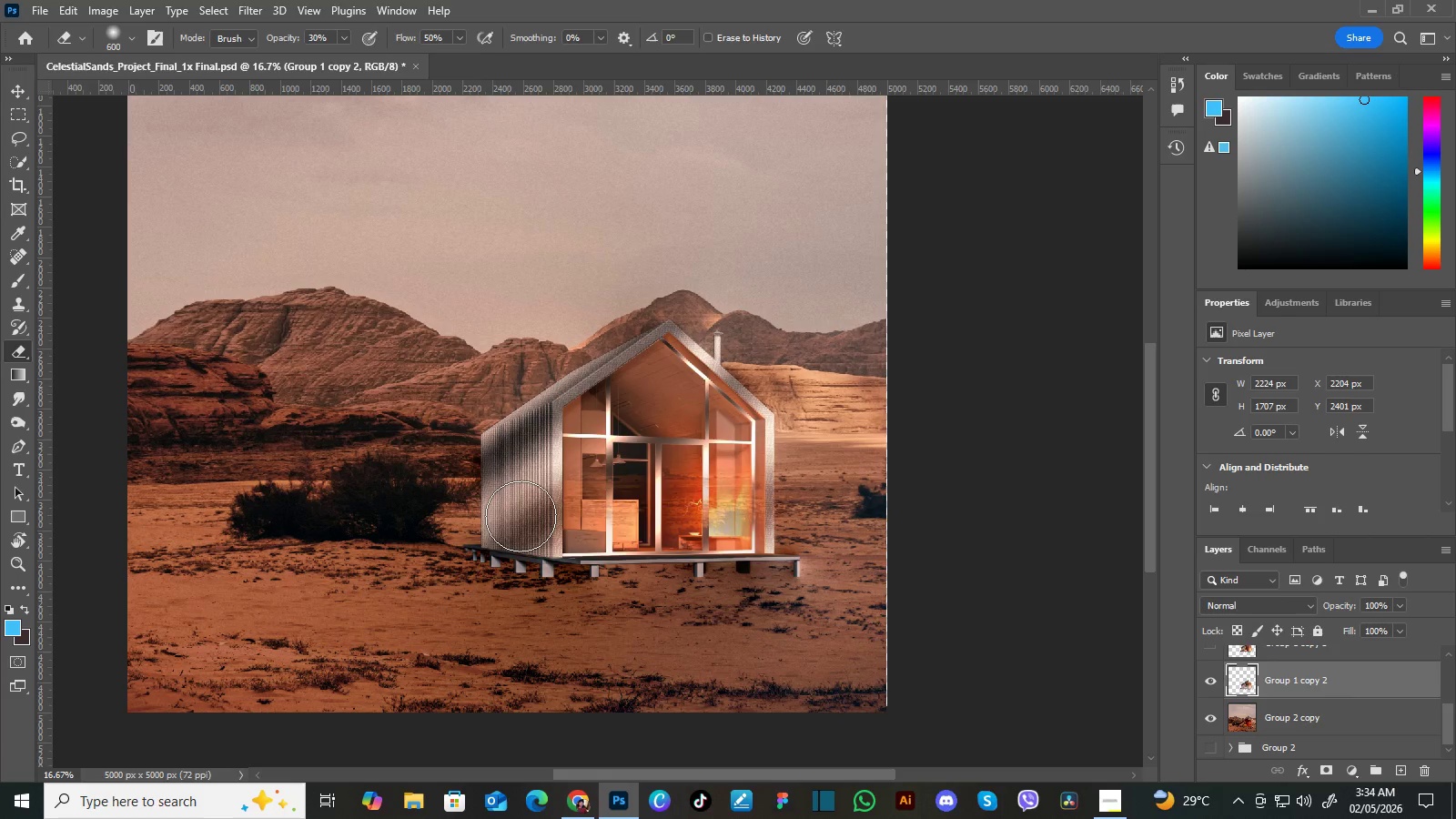 
left_click_drag(start_coordinate=[767, 496], to_coordinate=[525, 513])
 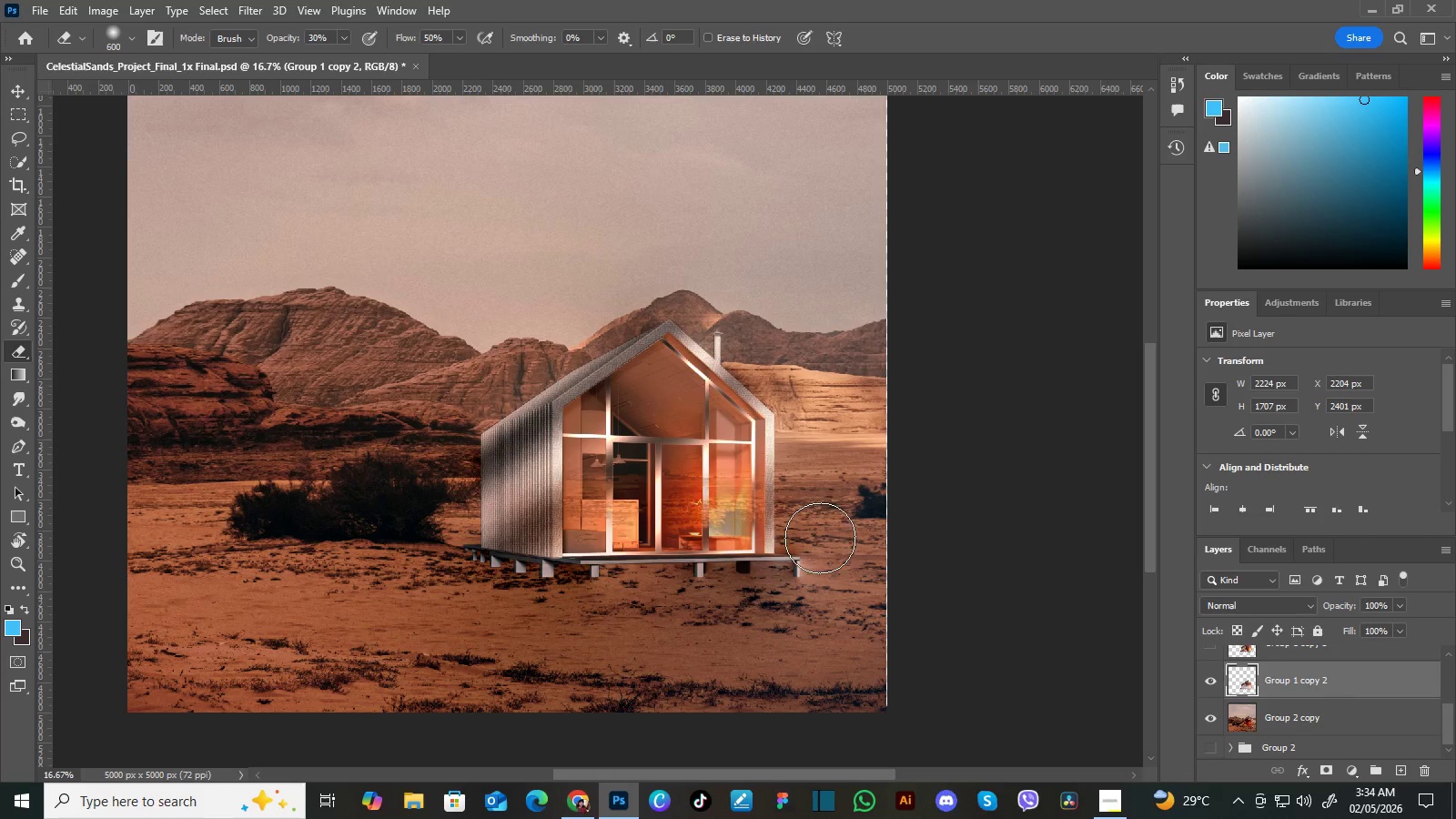 
left_click_drag(start_coordinate=[521, 521], to_coordinate=[760, 530])
 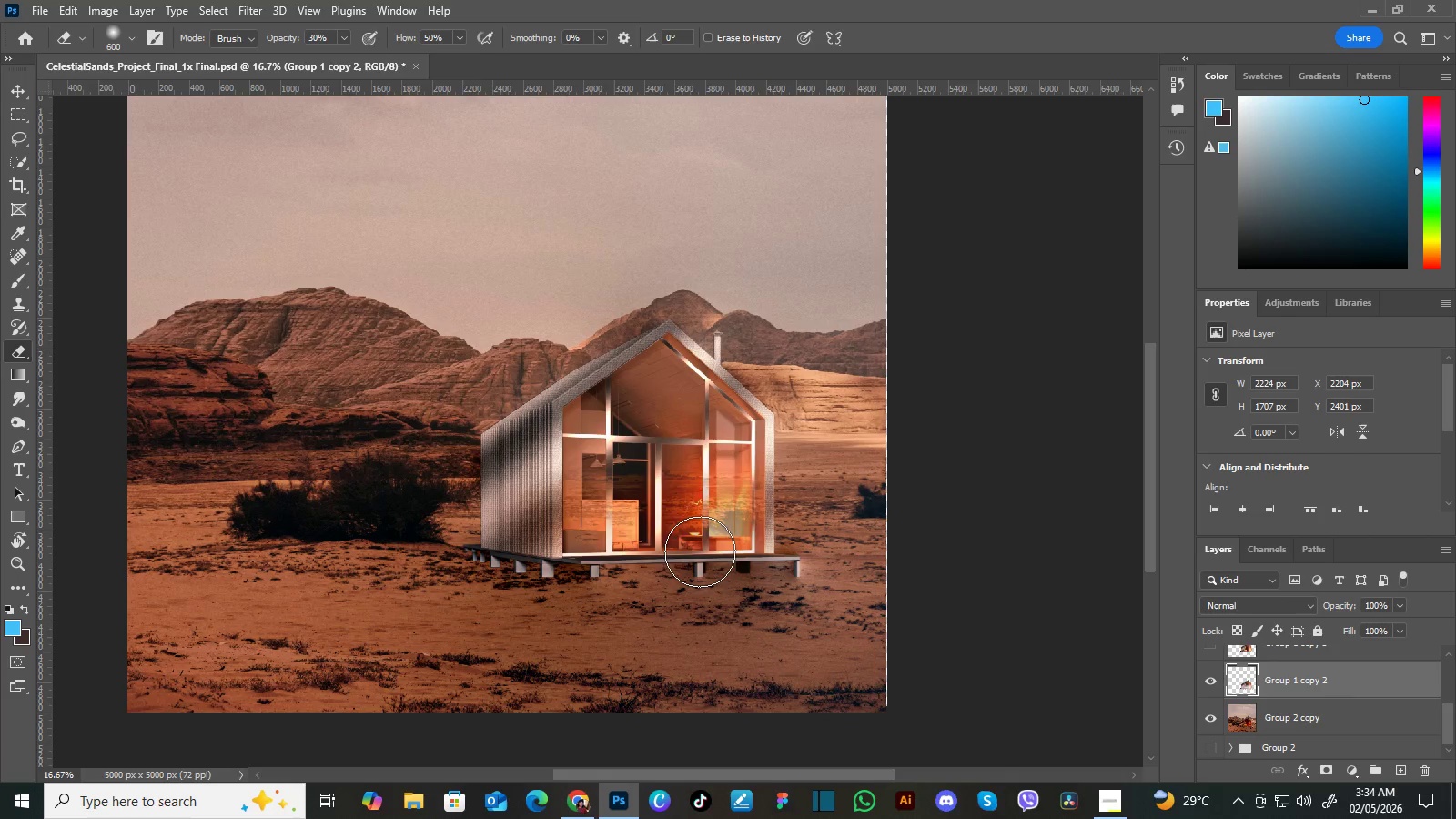 
left_click_drag(start_coordinate=[558, 546], to_coordinate=[700, 551])
 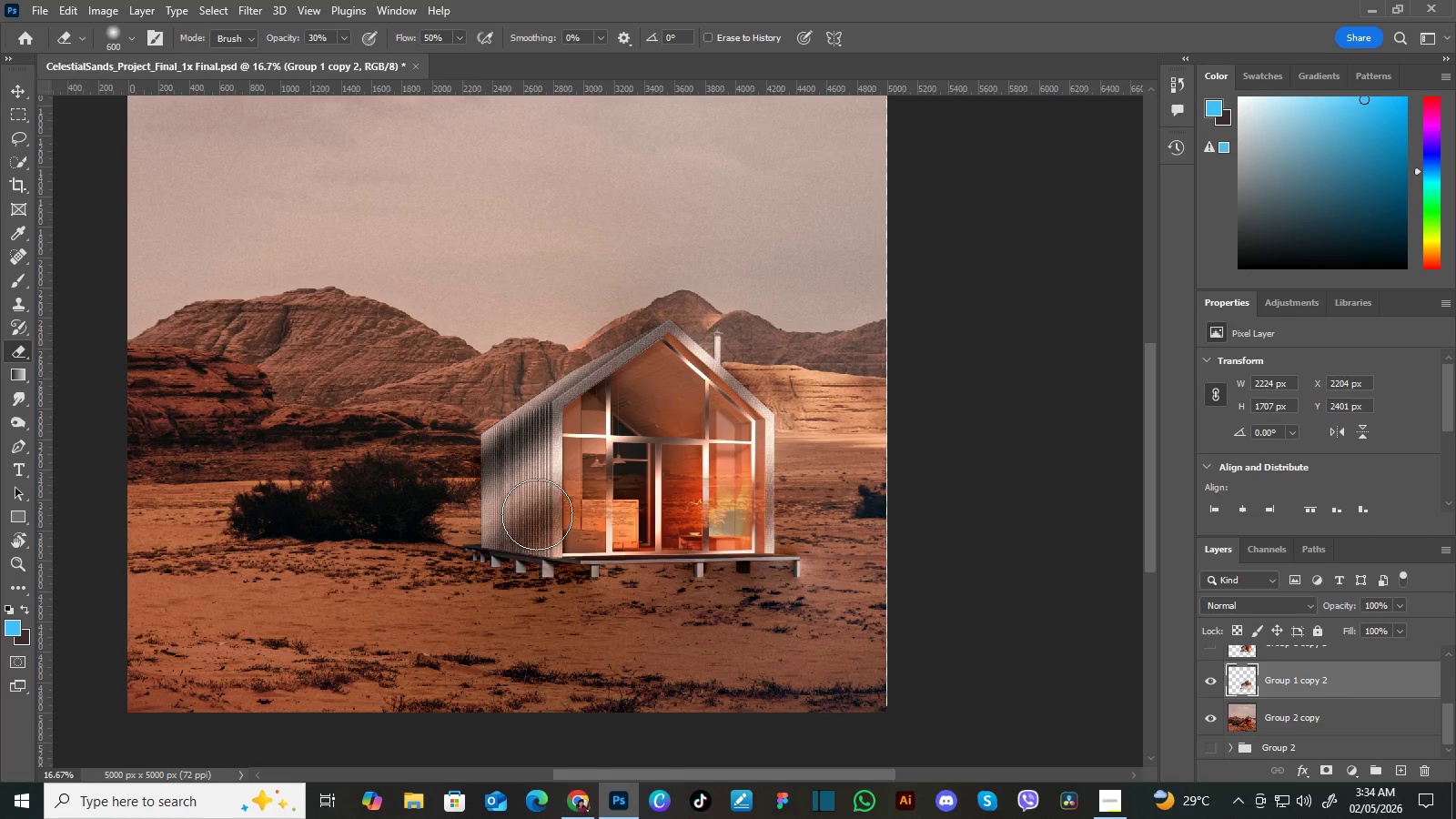 
left_click_drag(start_coordinate=[619, 542], to_coordinate=[506, 542])
 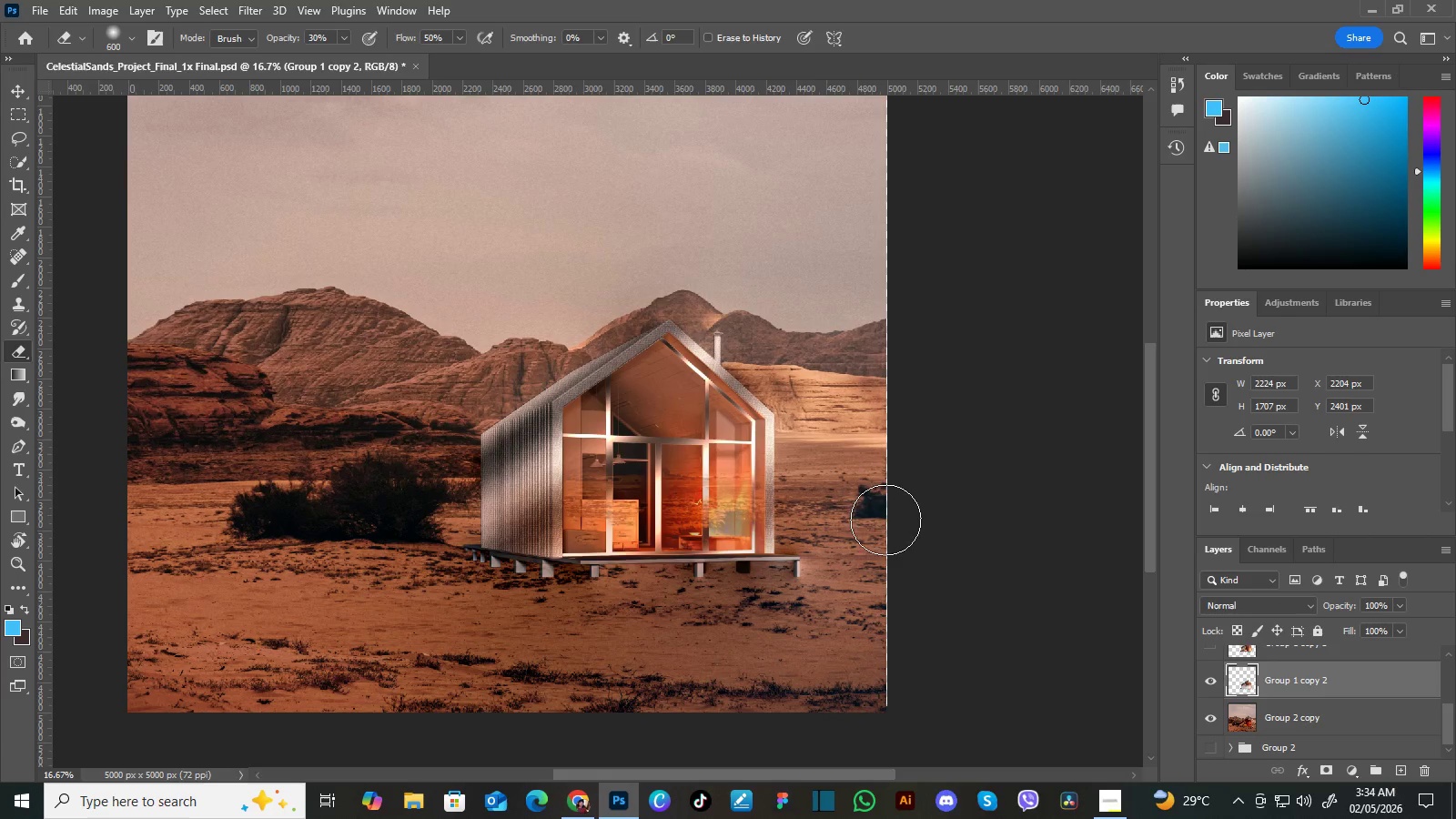 
left_click_drag(start_coordinate=[538, 514], to_coordinate=[721, 521])
 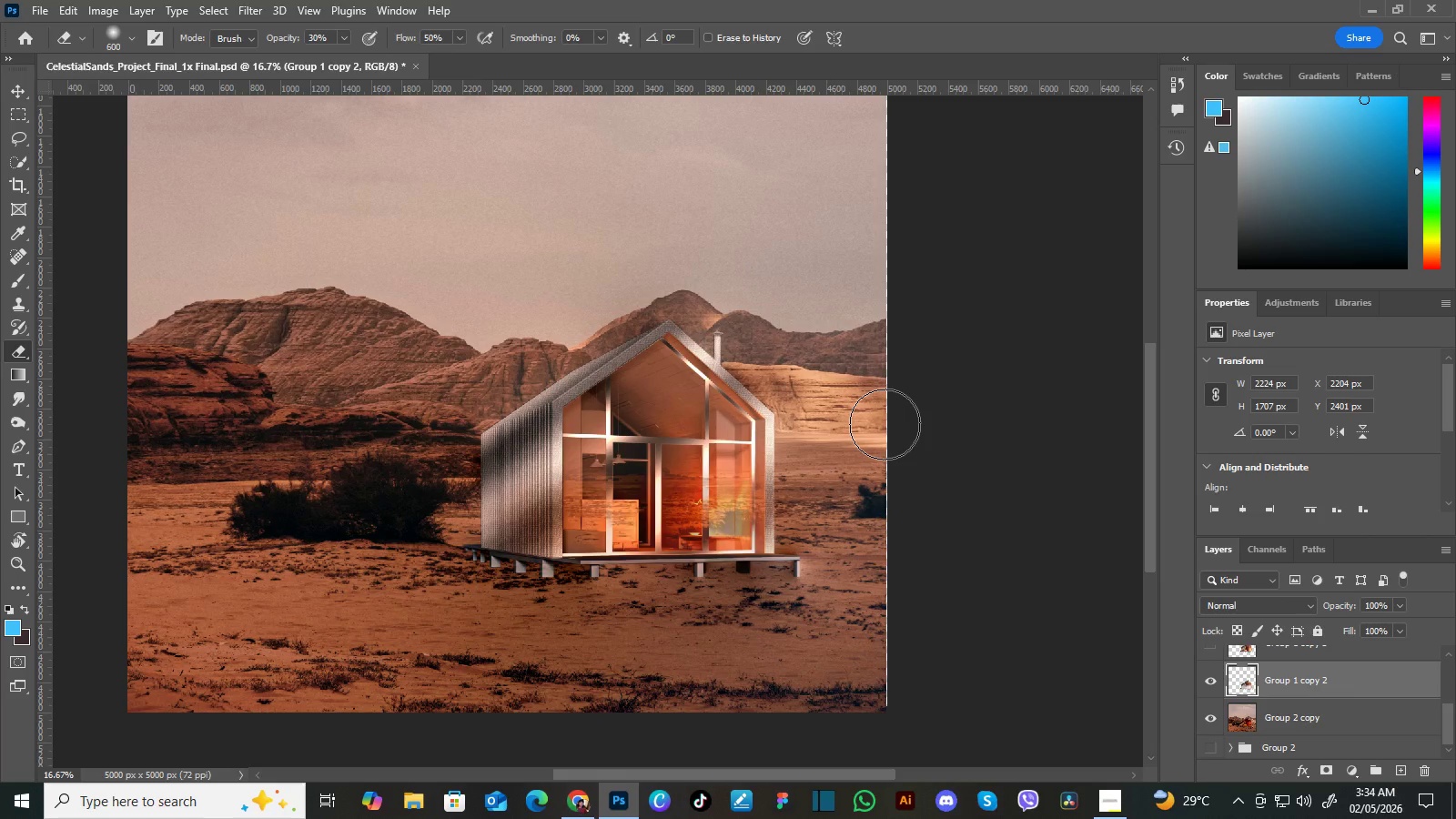 
wait(5.41)
 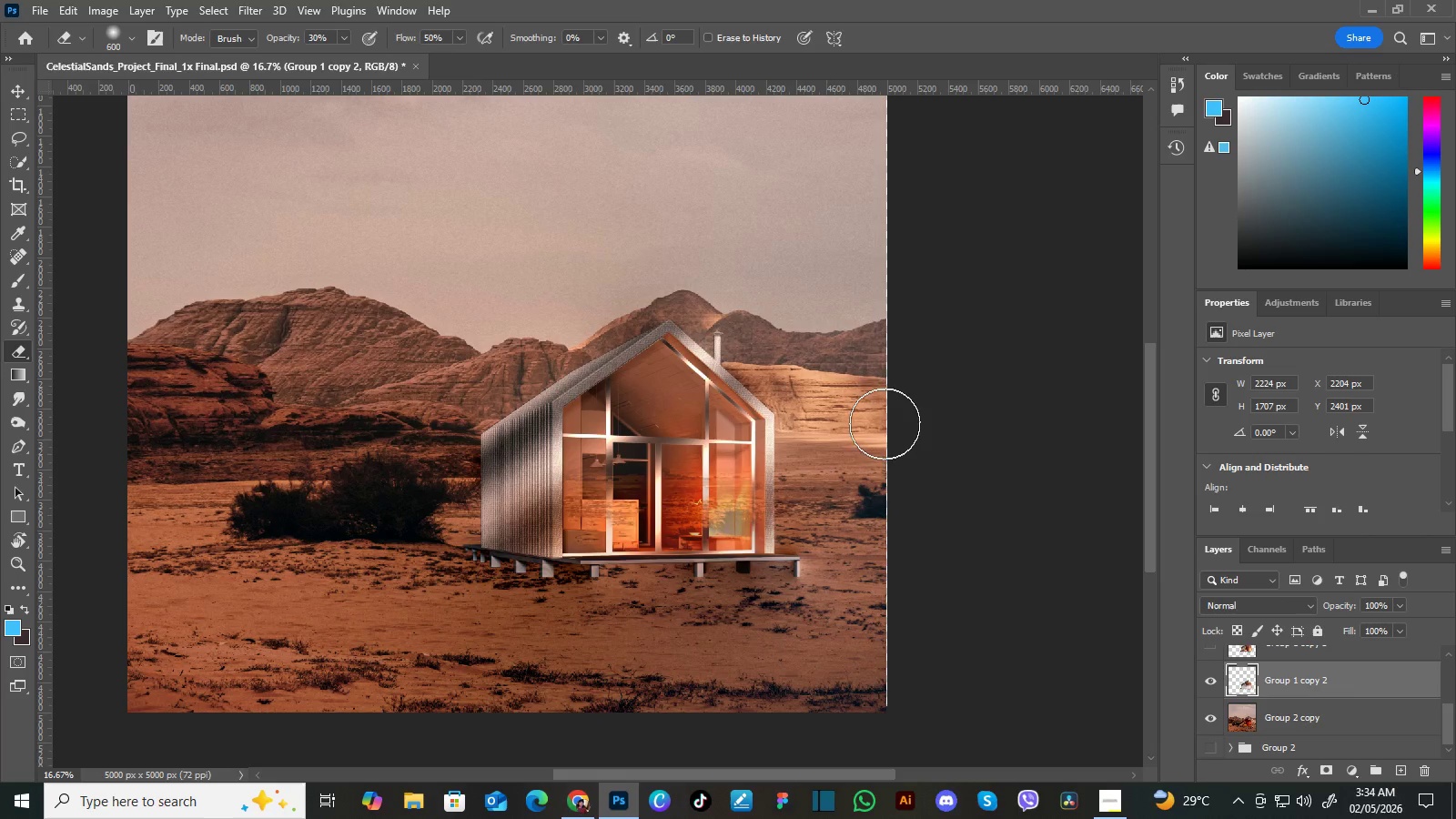 
key(Control+Z)
 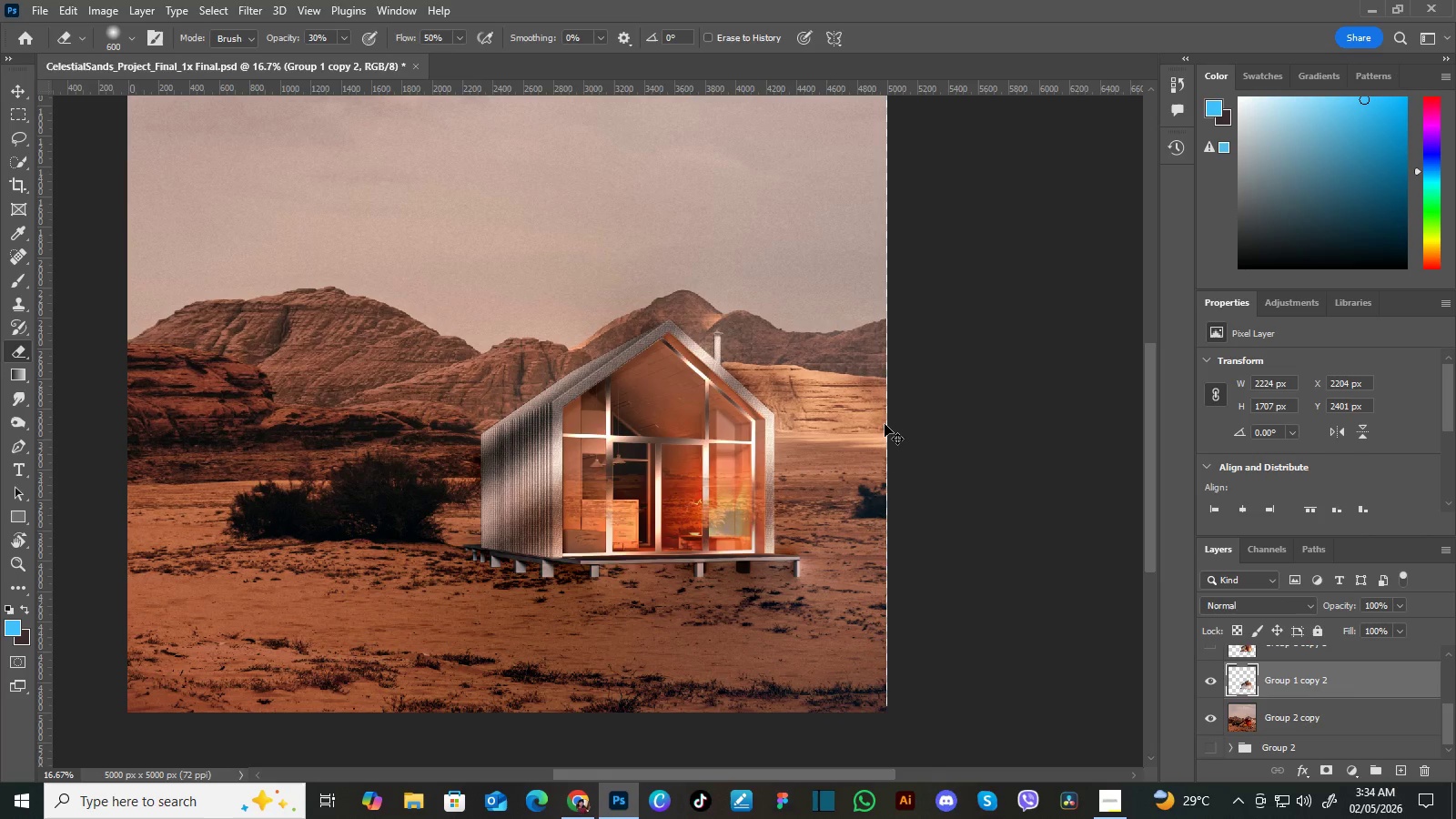 
key(Control+Z)
 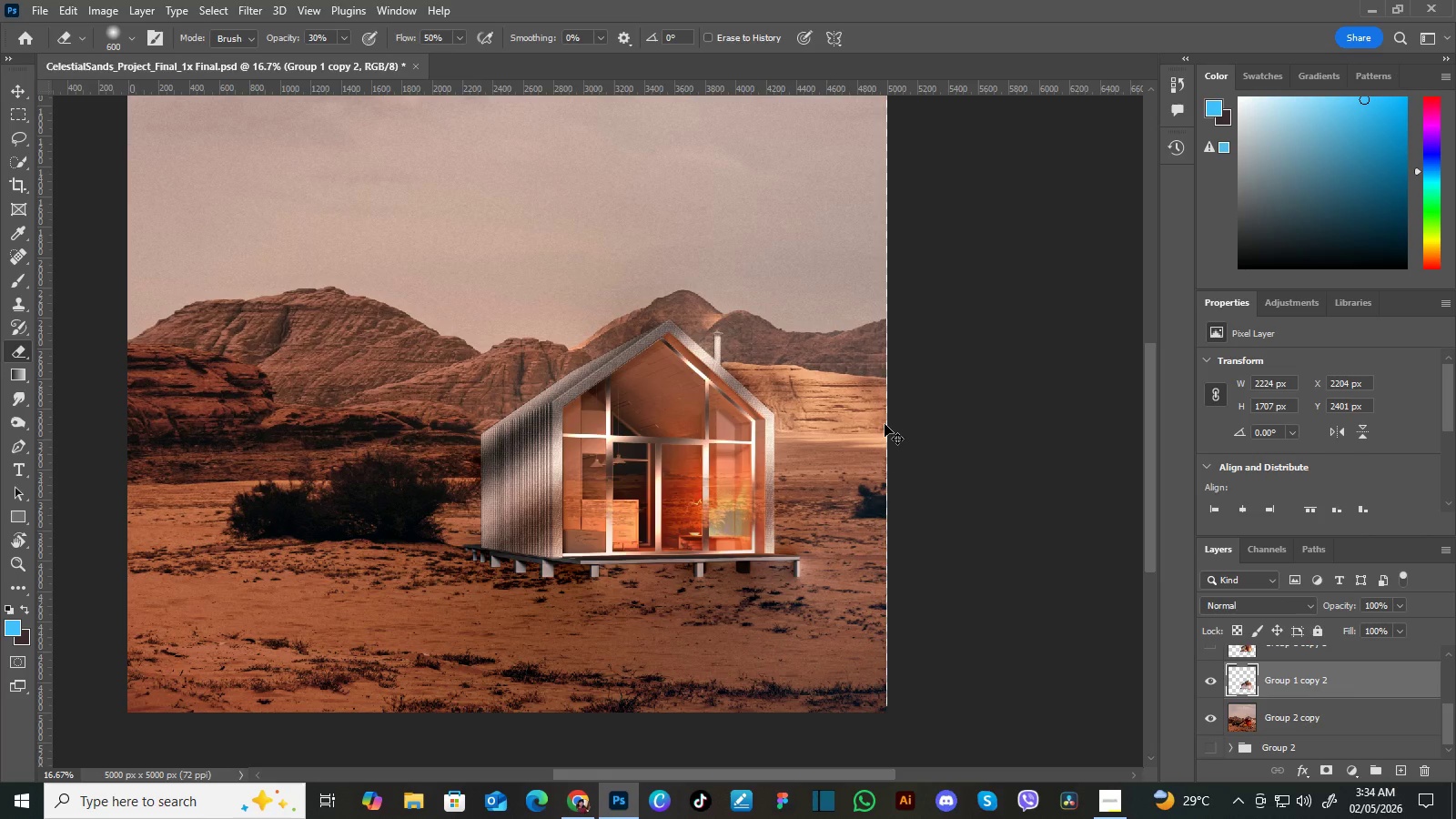 
key(Control+Z)
 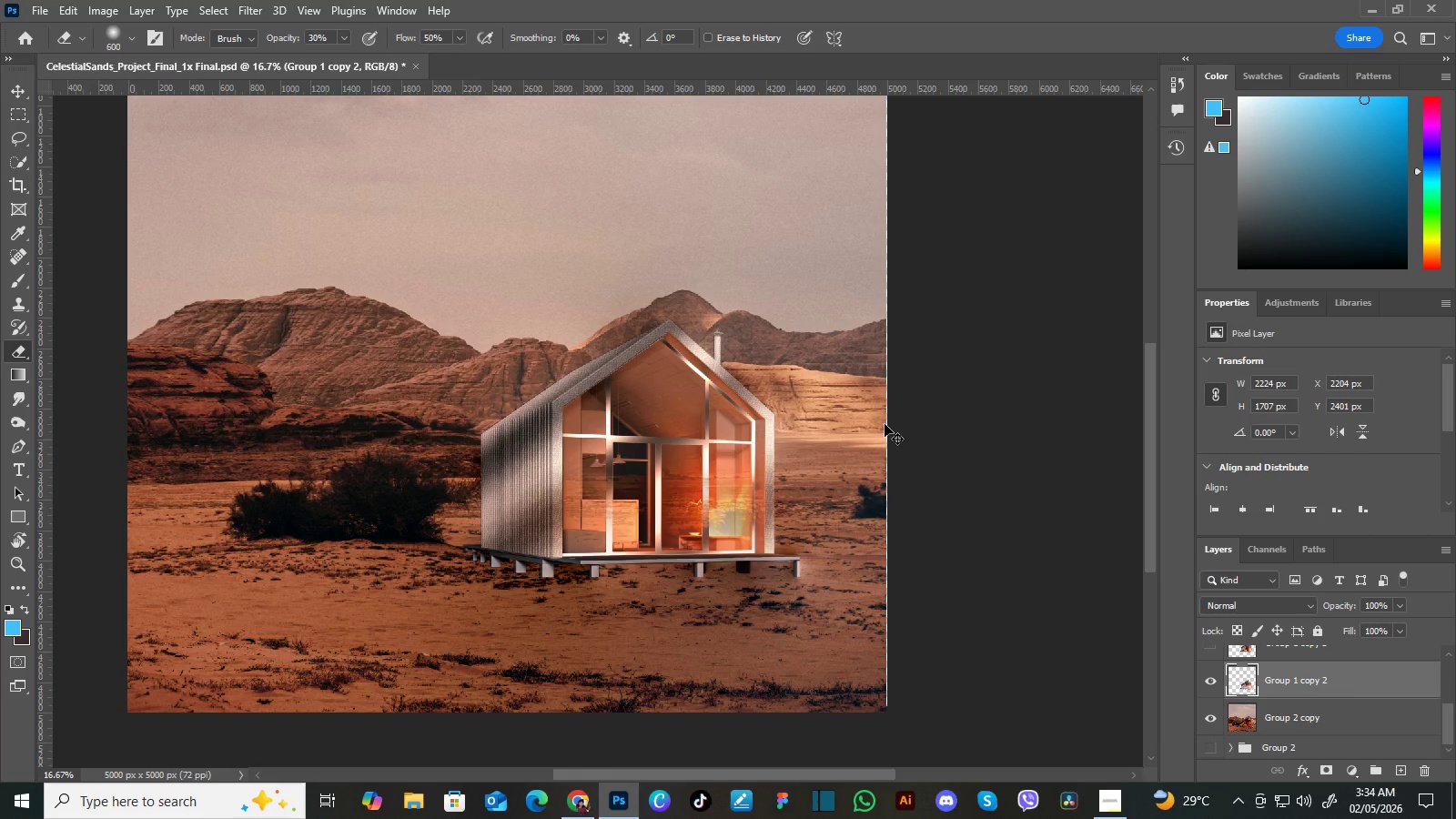 
key(Control+Z)
 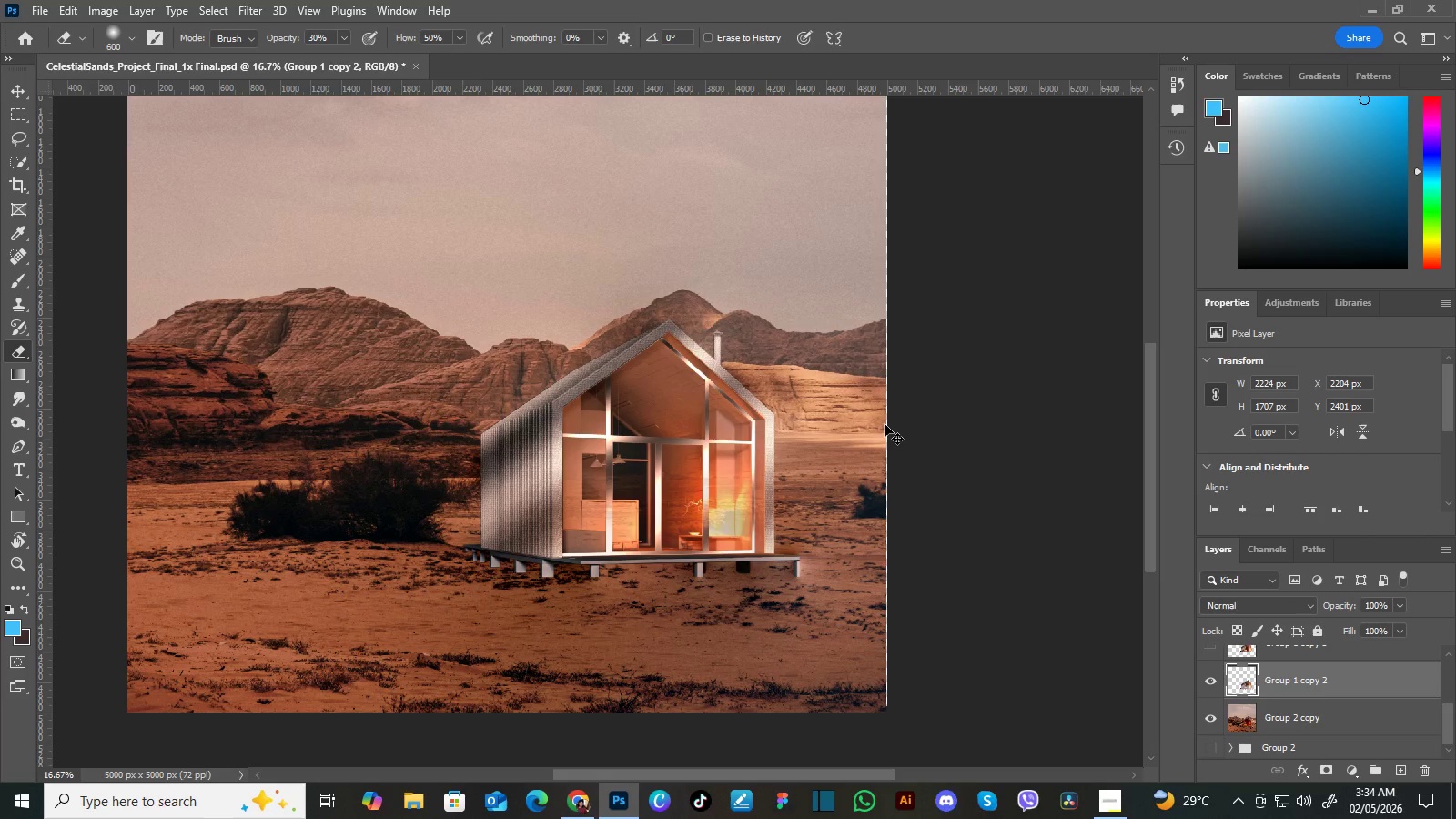 
key(Control+Z)
 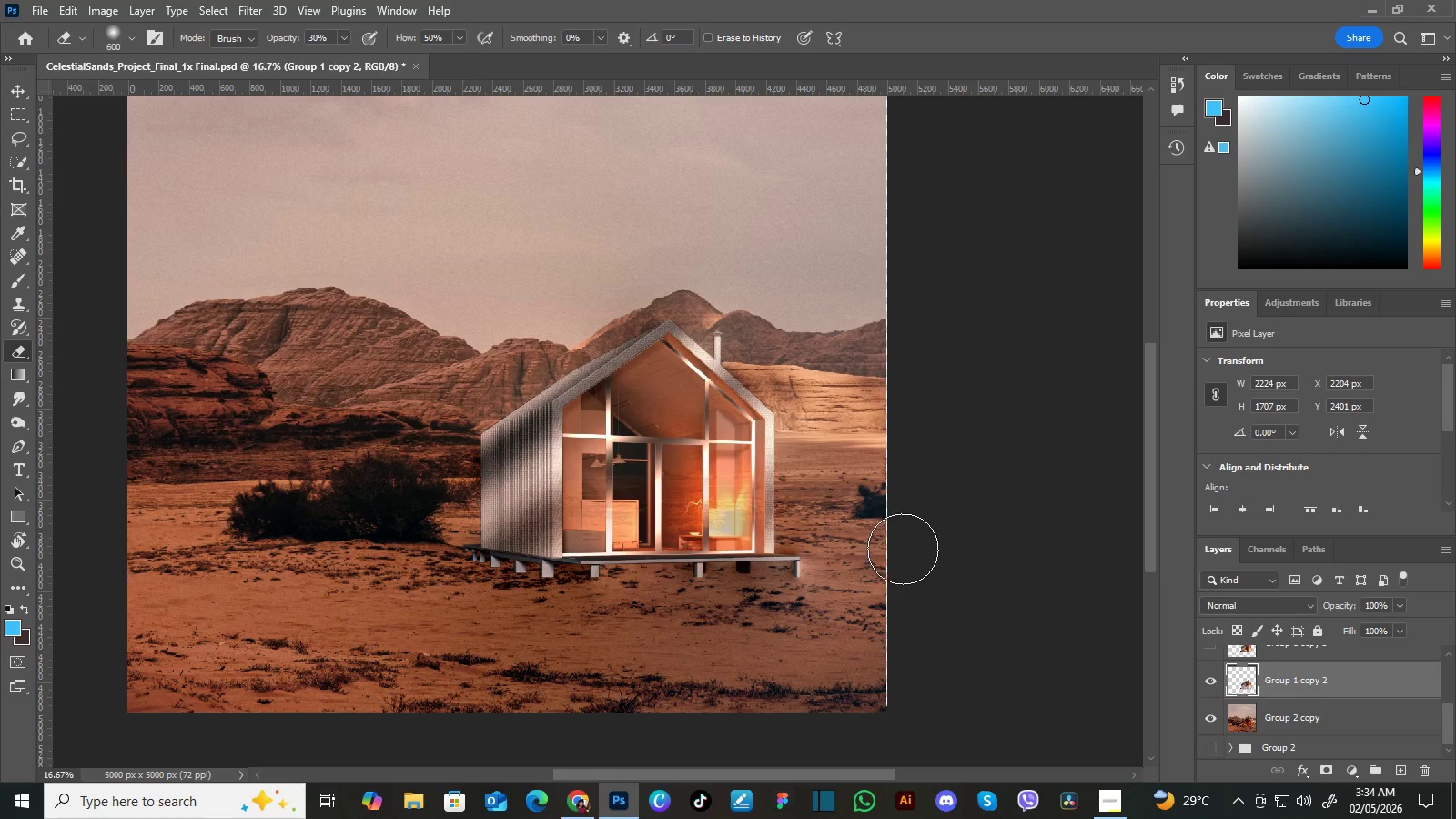 
wait(5.62)
 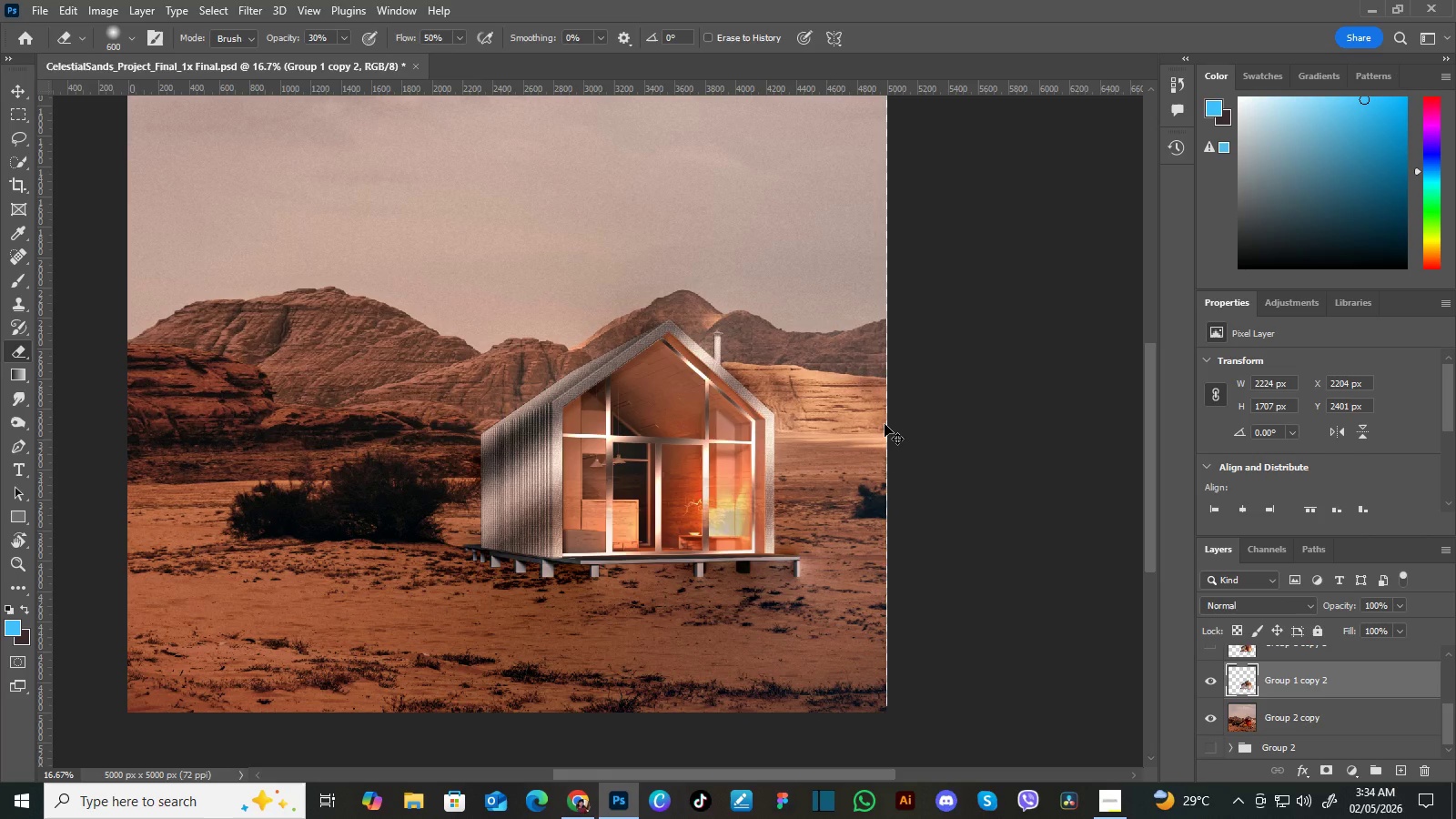 
left_click_drag(start_coordinate=[768, 543], to_coordinate=[579, 541])
 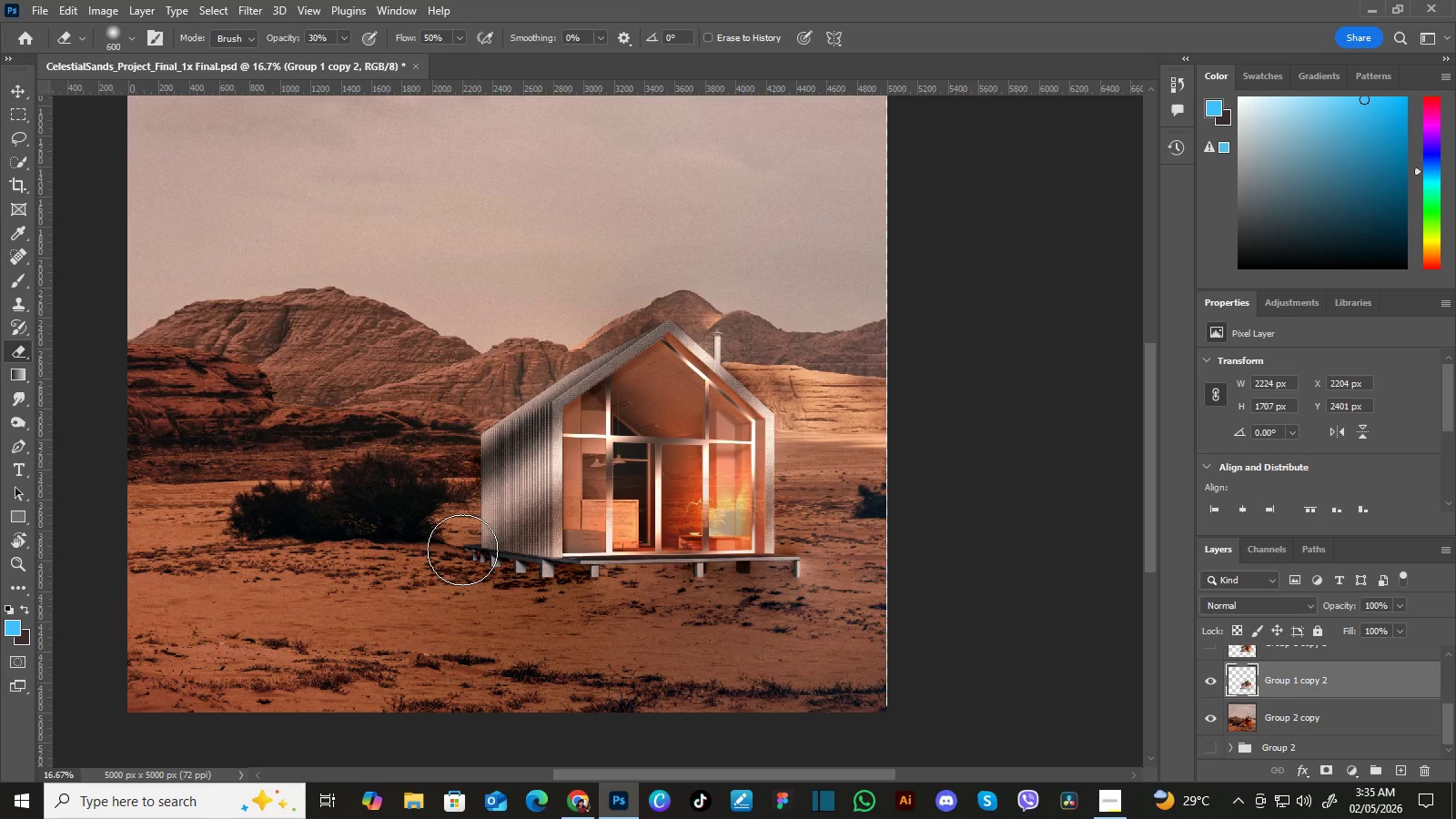 
hold_key(key=Space, duration=1.5)
 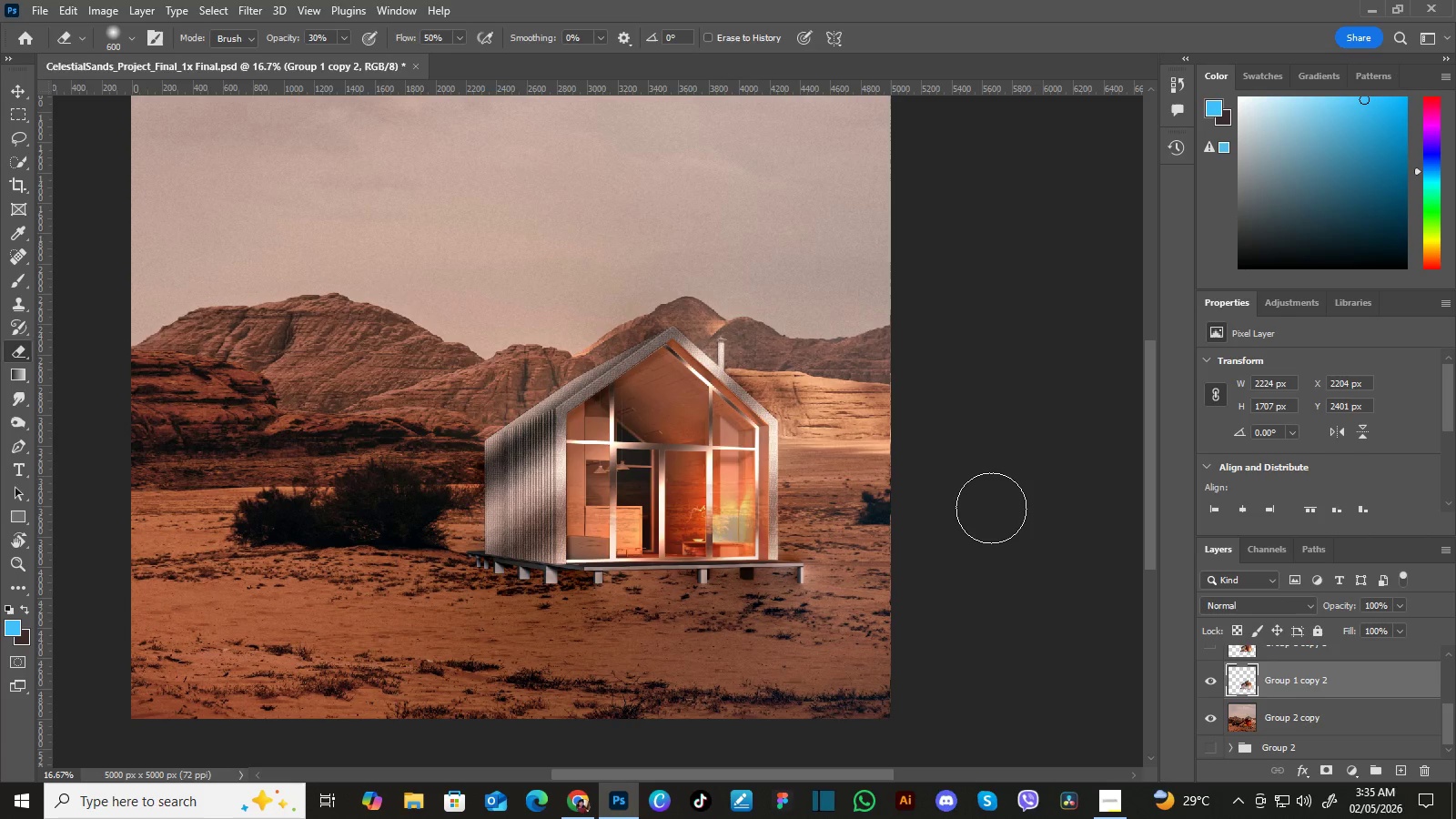 
left_click_drag(start_coordinate=[581, 564], to_coordinate=[591, 539])
 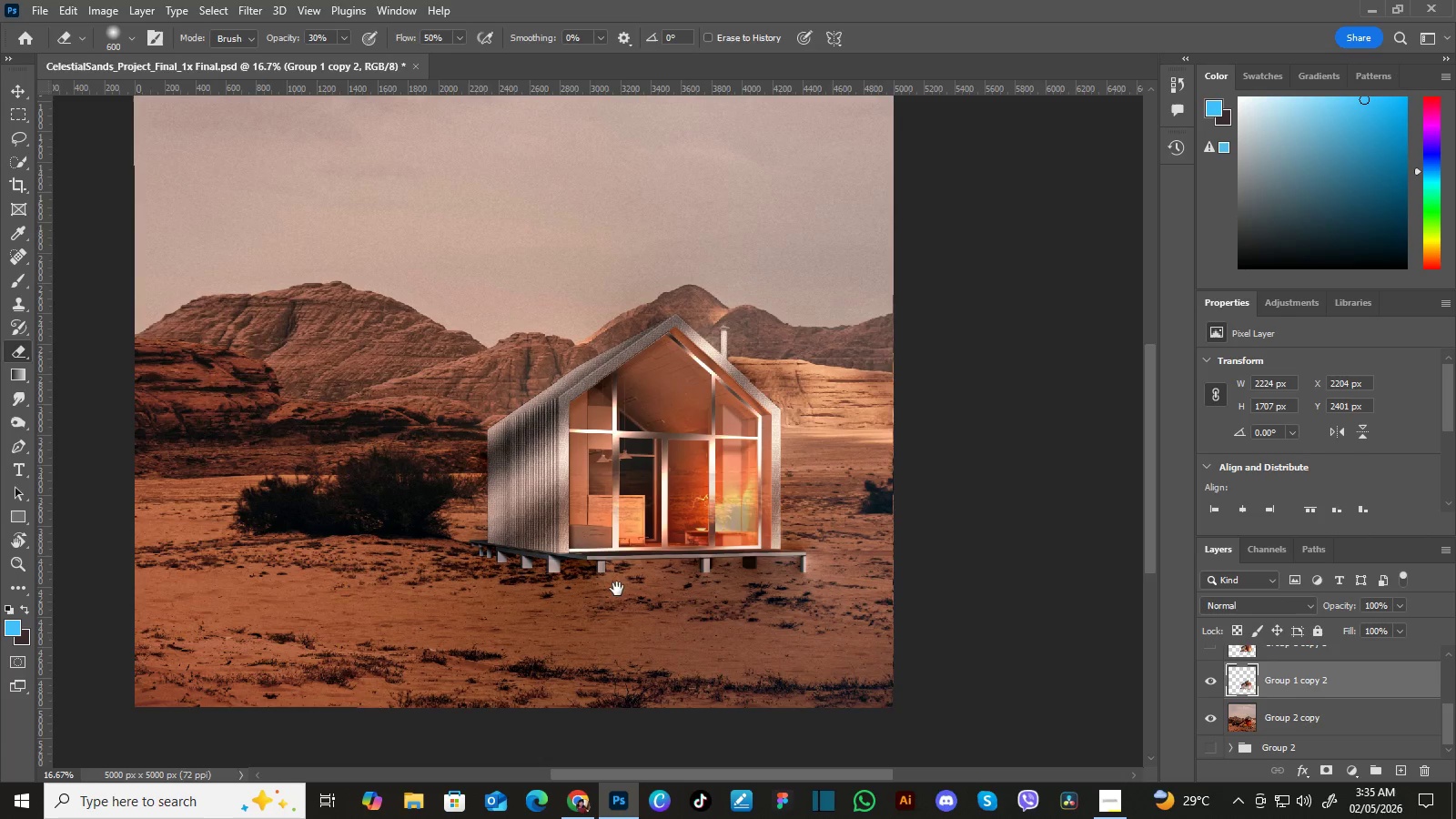 
left_click_drag(start_coordinate=[619, 561], to_coordinate=[615, 581])
 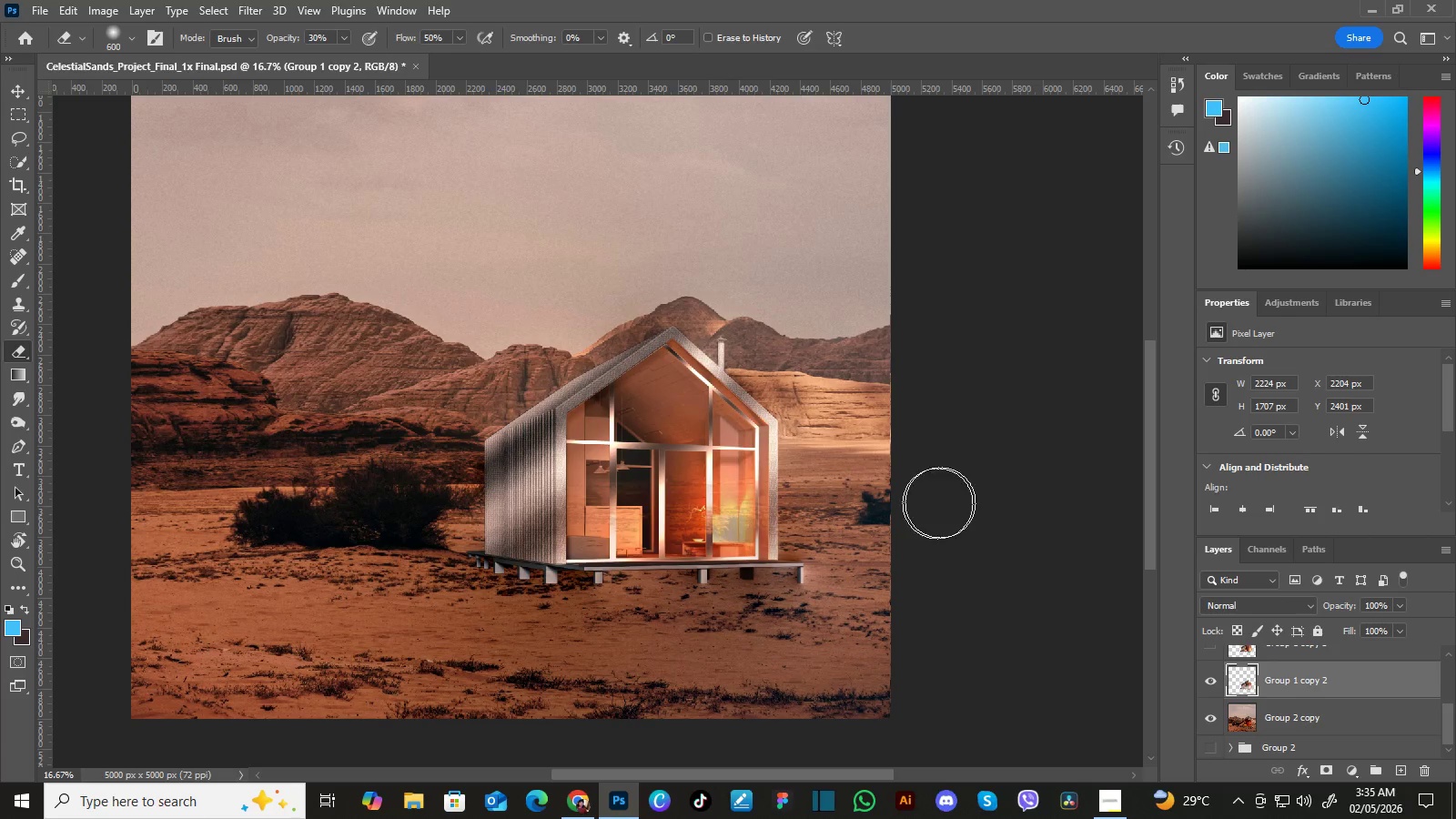 
hold_key(key=Space, duration=0.62)
 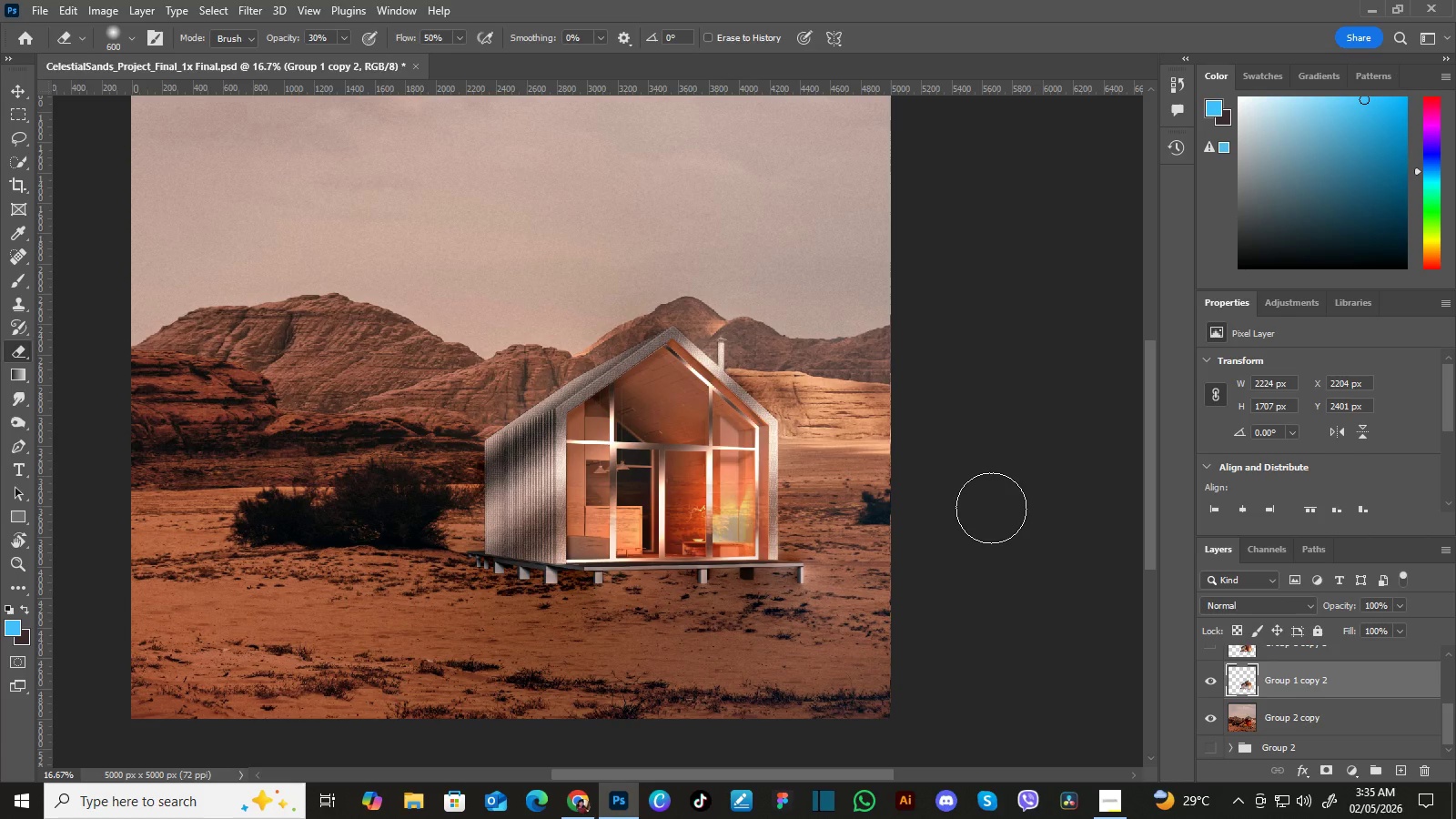 
left_click_drag(start_coordinate=[620, 577], to_coordinate=[617, 589])
 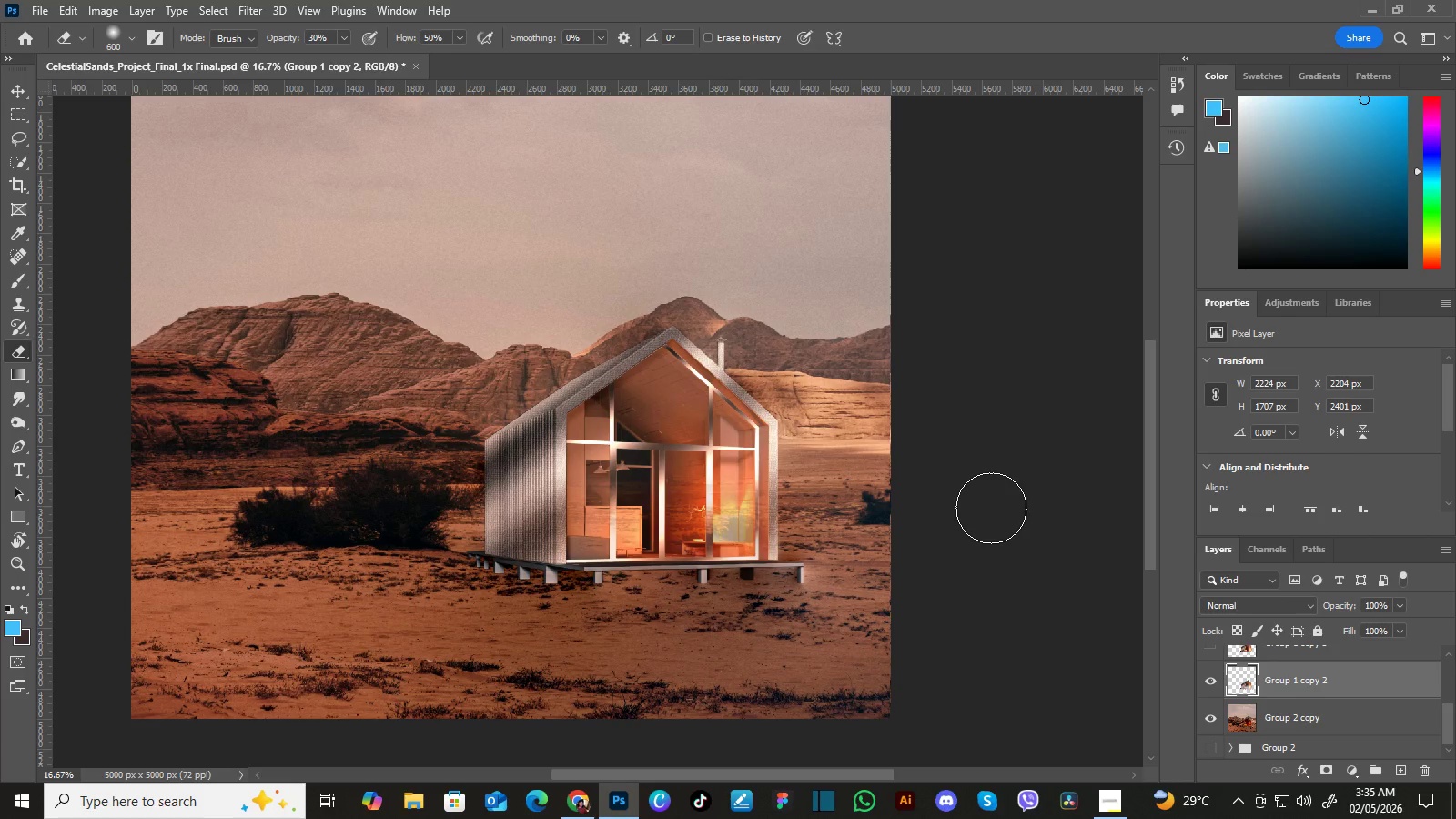 
wait(10.91)
 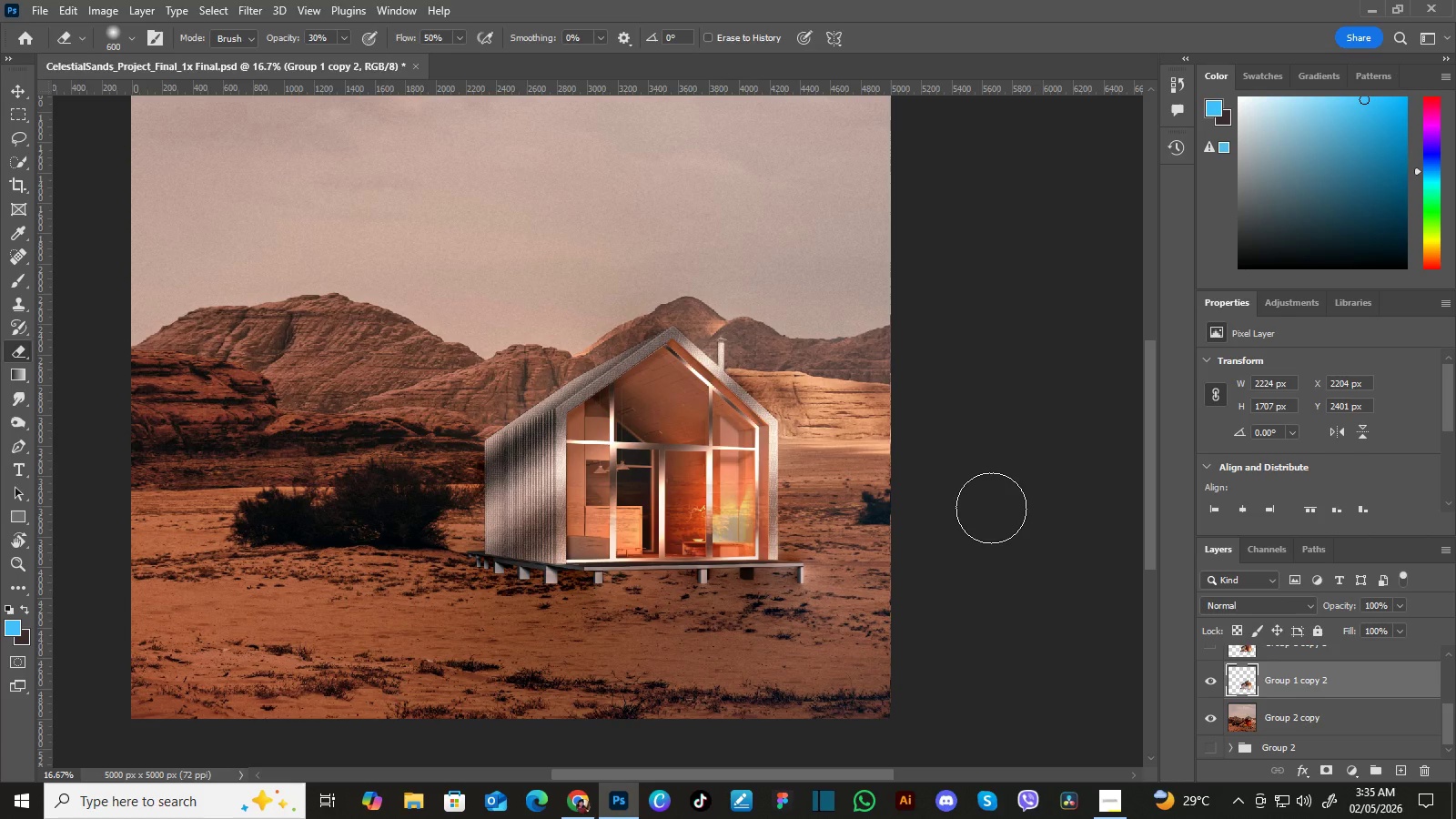 
hold_key(key=Space, duration=1.5)
 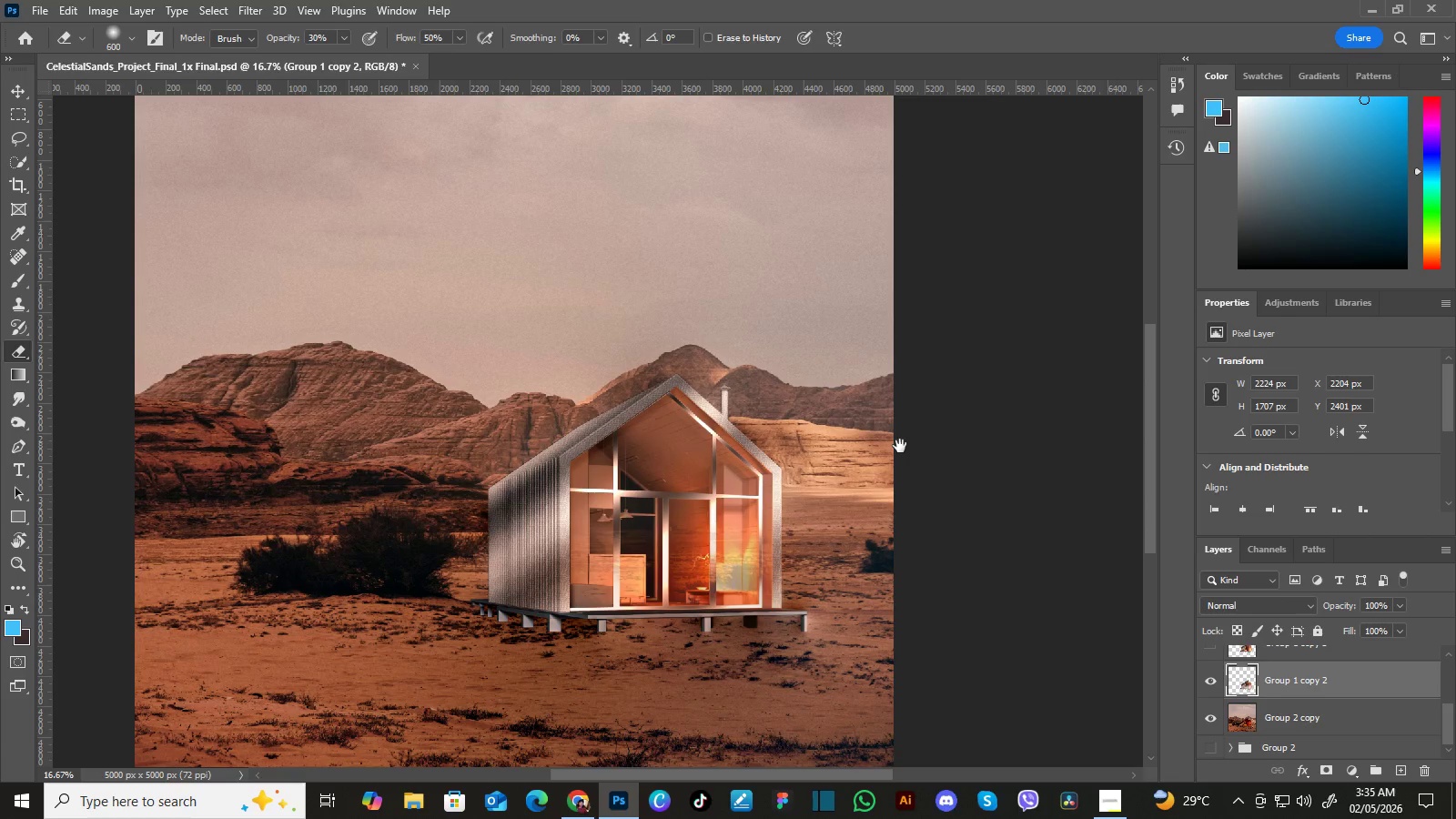 
left_click_drag(start_coordinate=[872, 430], to_coordinate=[875, 445])
 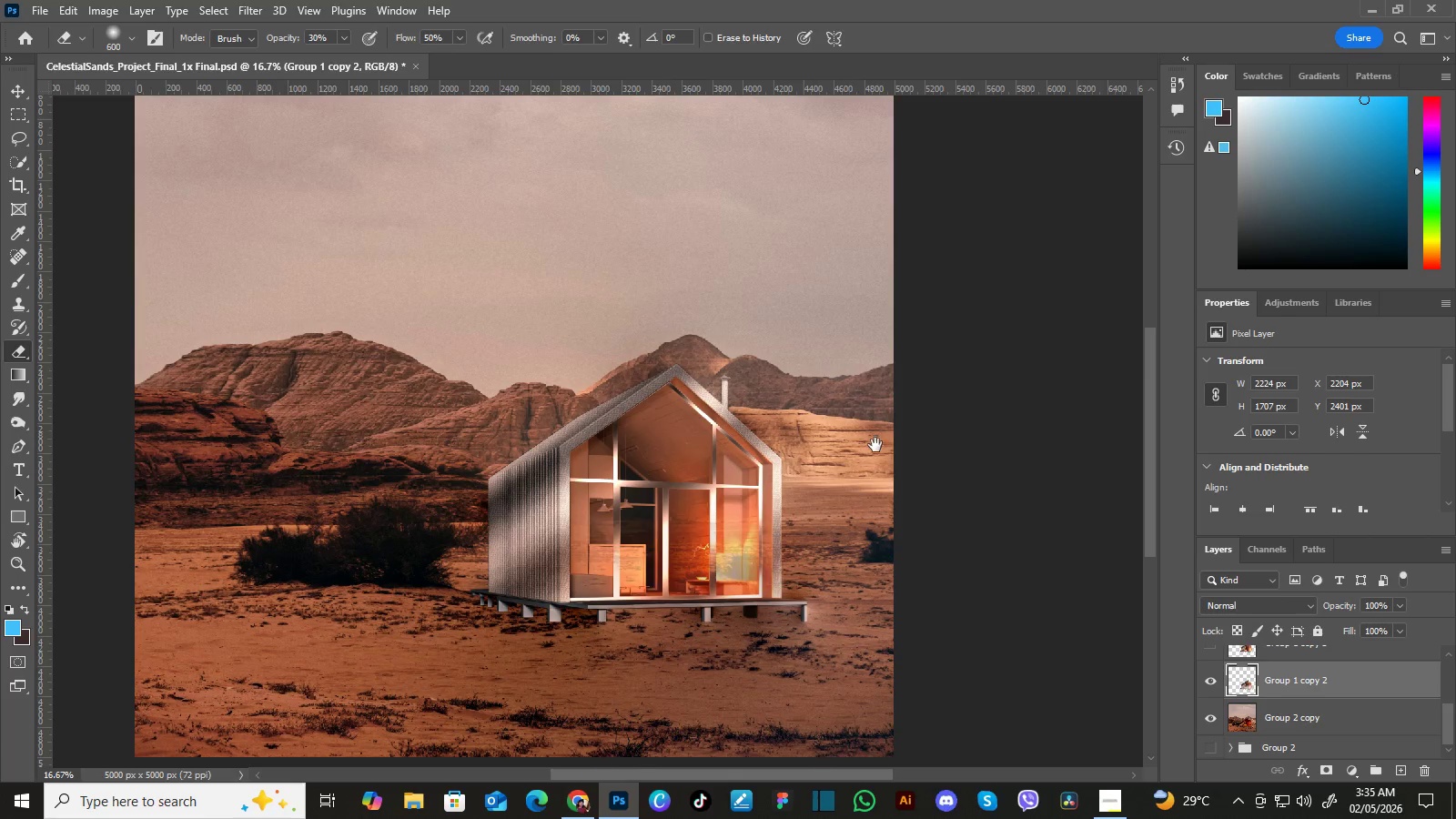 
left_click_drag(start_coordinate=[875, 427], to_coordinate=[875, 450])
 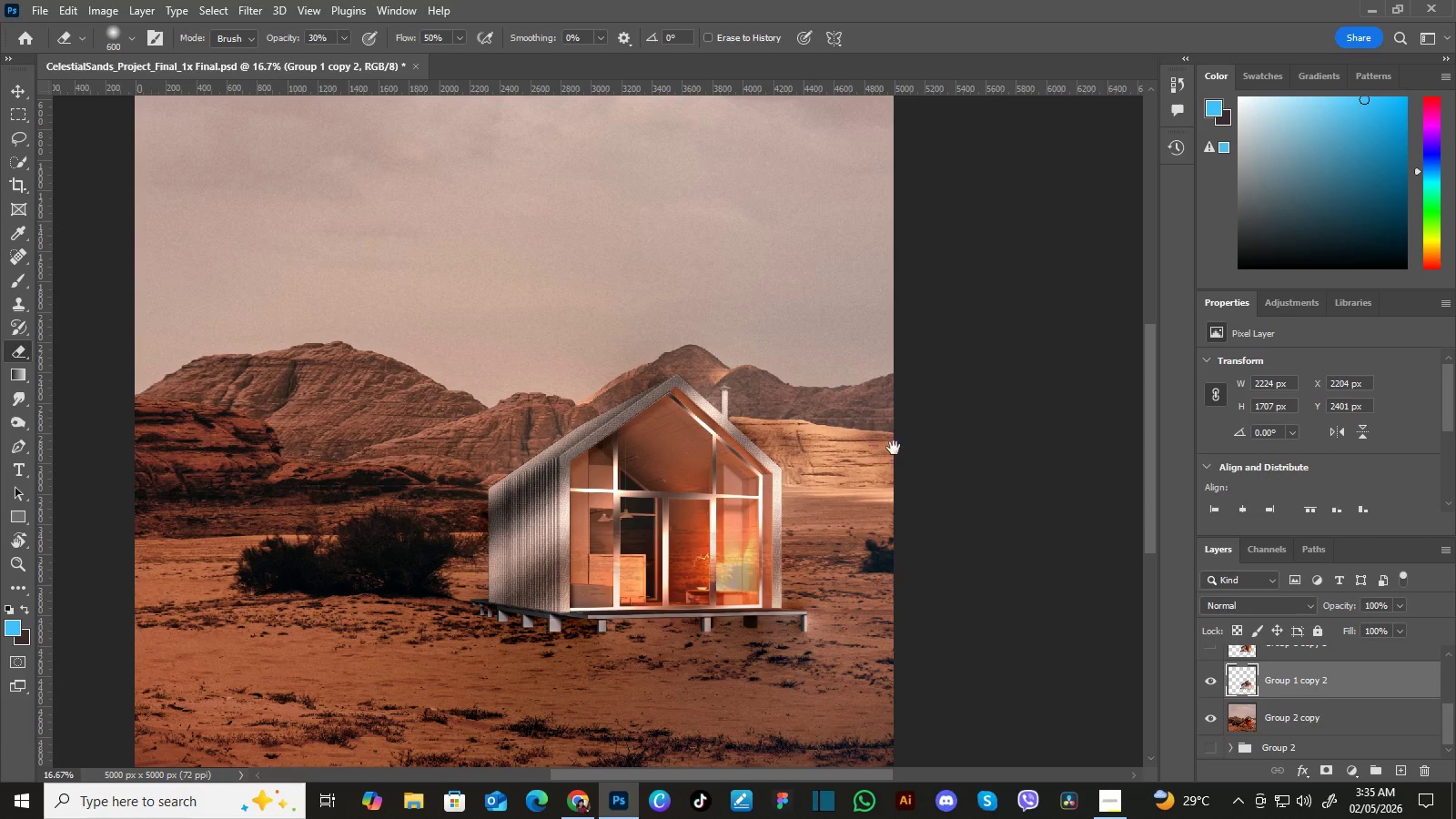 
hold_key(key=Space, duration=1.51)
 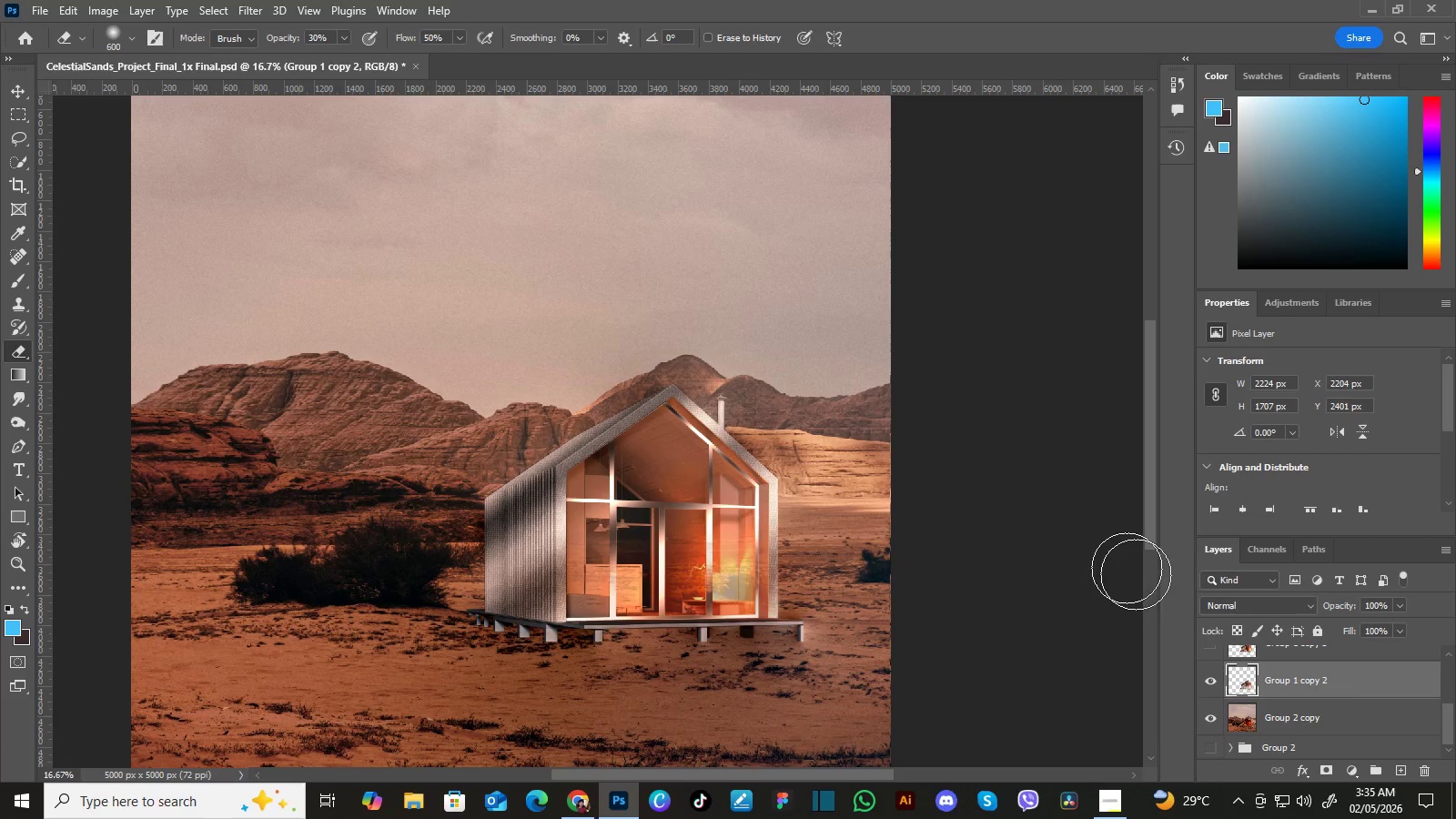 
left_click_drag(start_coordinate=[875, 443], to_coordinate=[875, 453])
 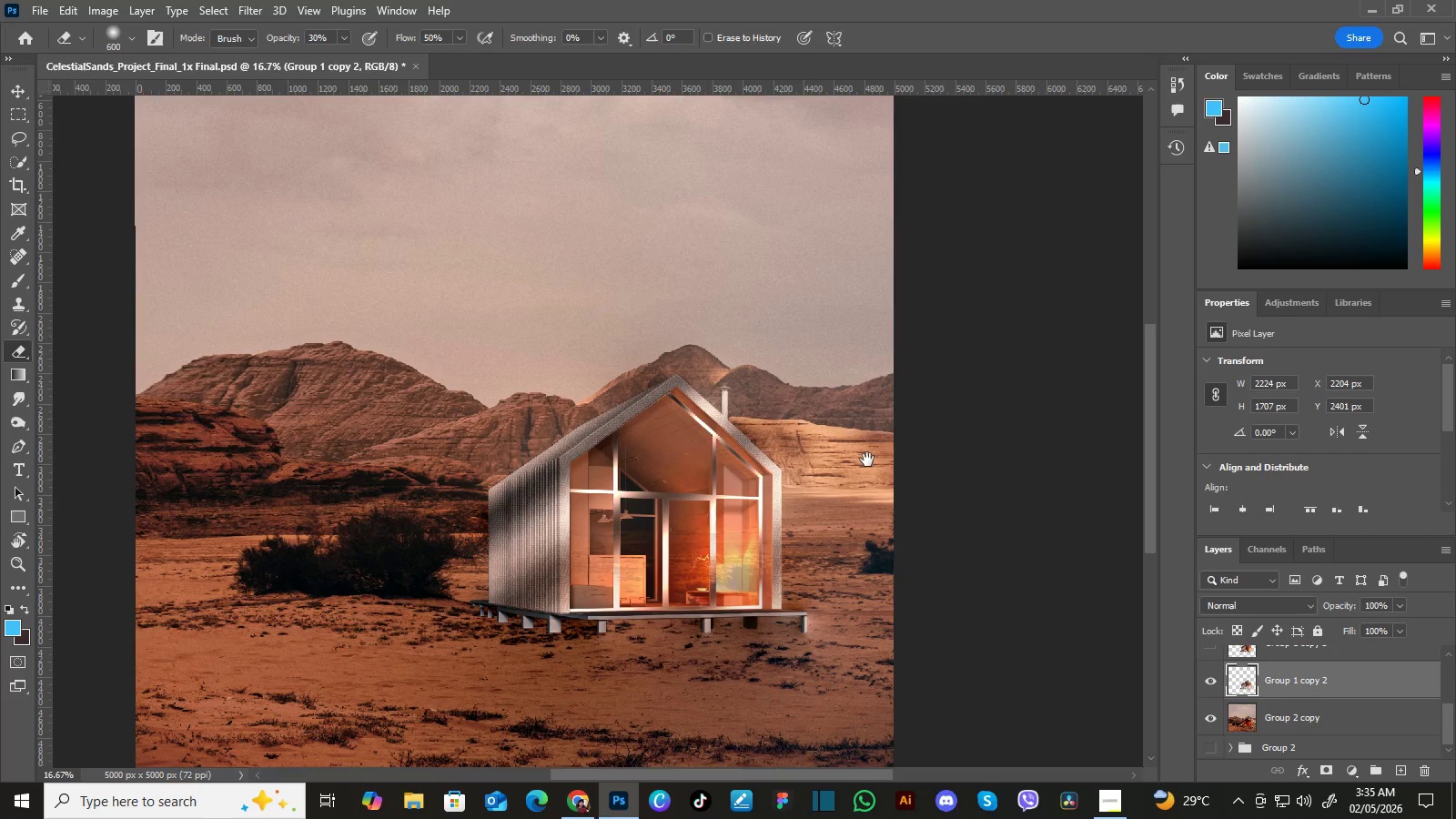 
hold_key(key=Space, duration=1.03)
 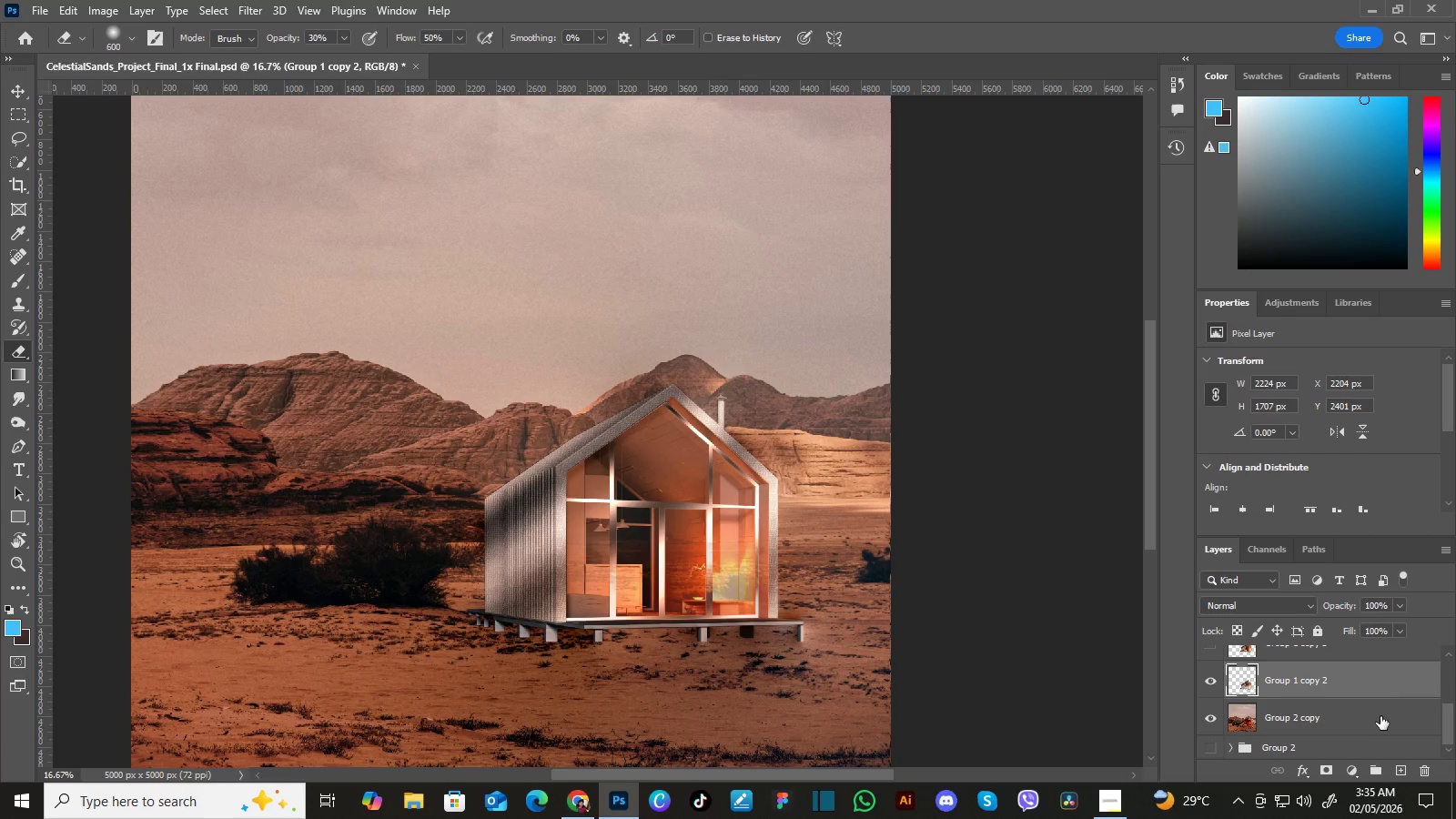 
left_click_drag(start_coordinate=[871, 450], to_coordinate=[867, 460])
 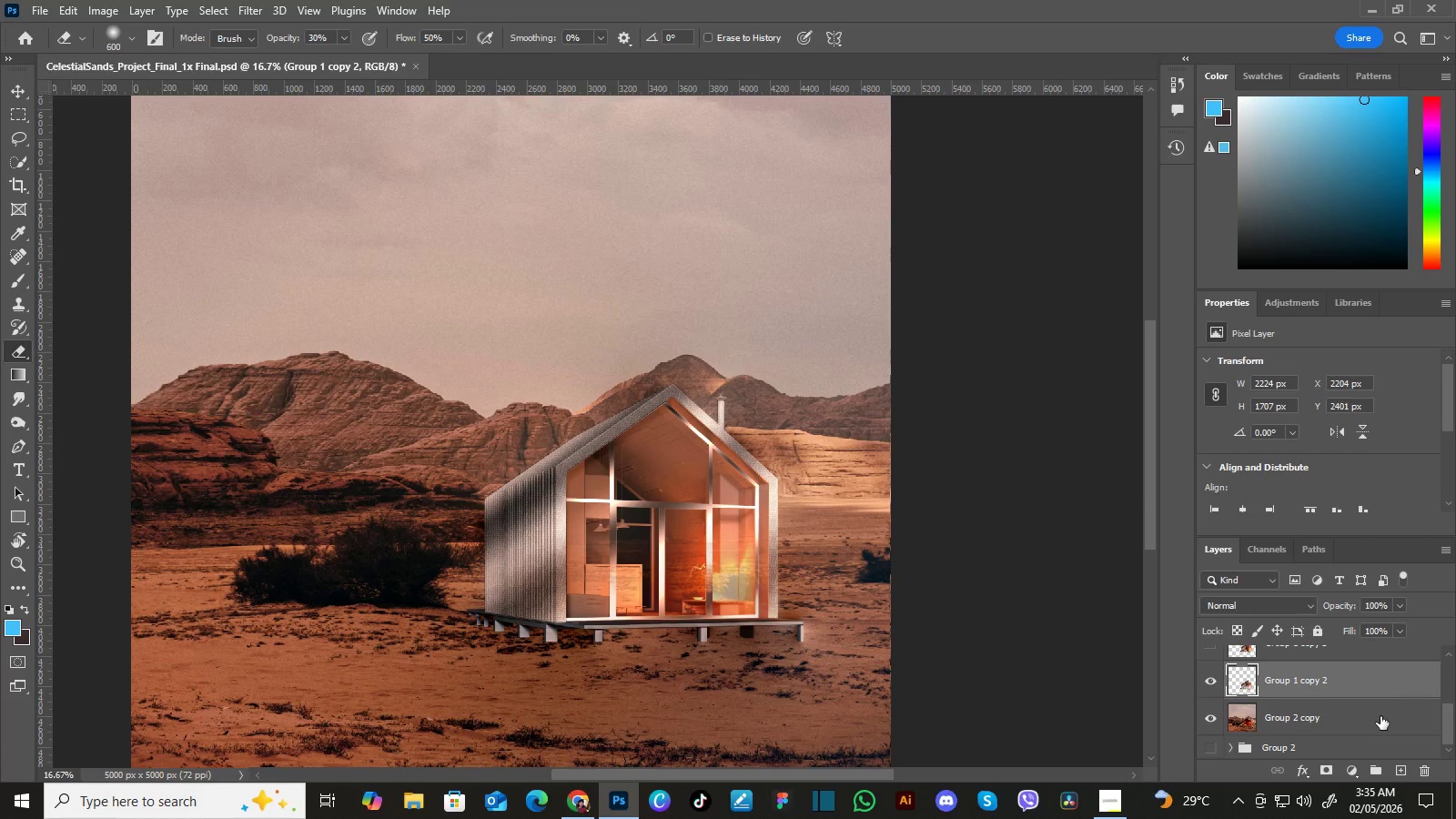 
hold_key(key=ControlLeft, duration=0.89)
left_click([1380, 716])
 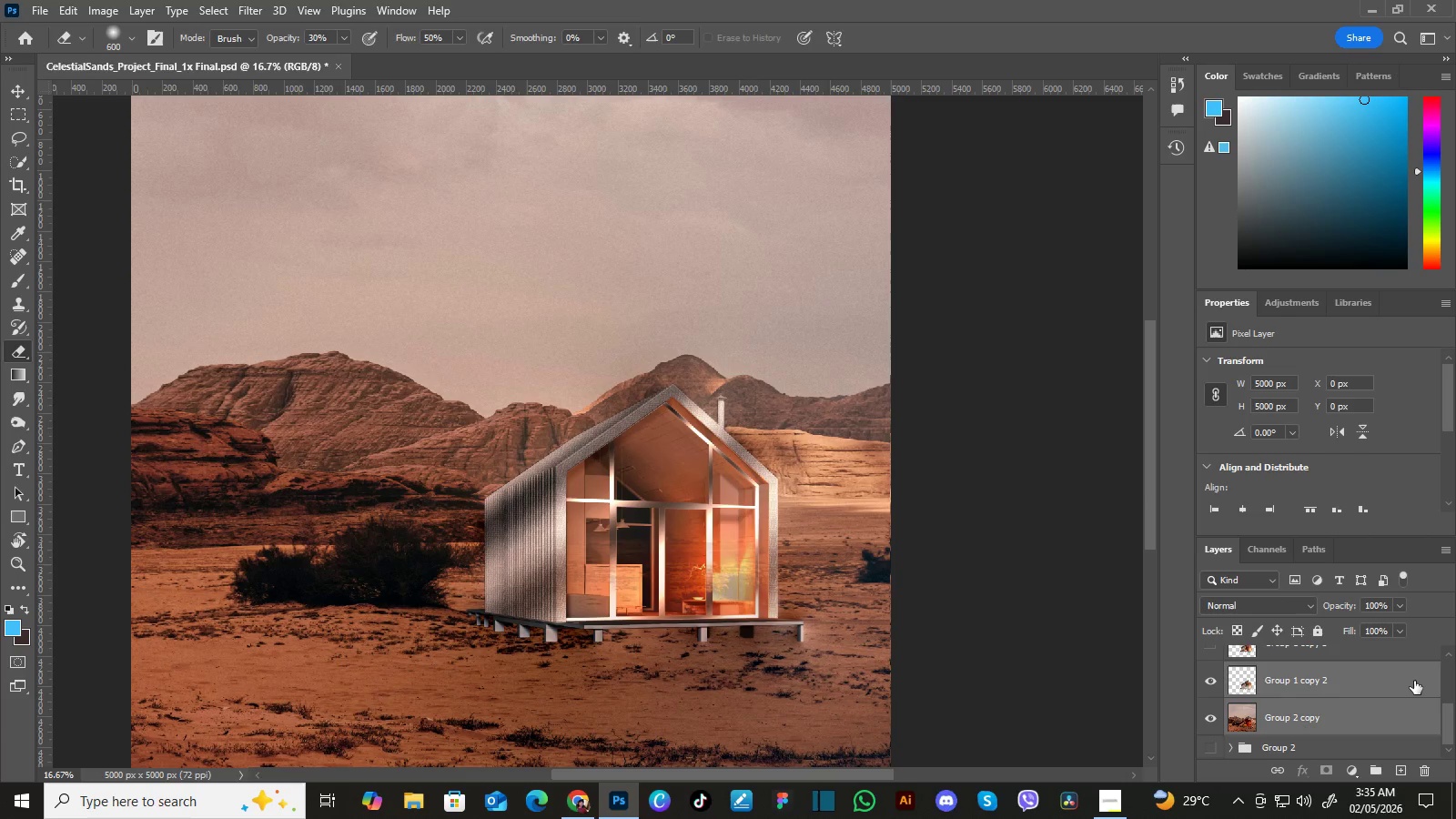 
wait(5.53)
 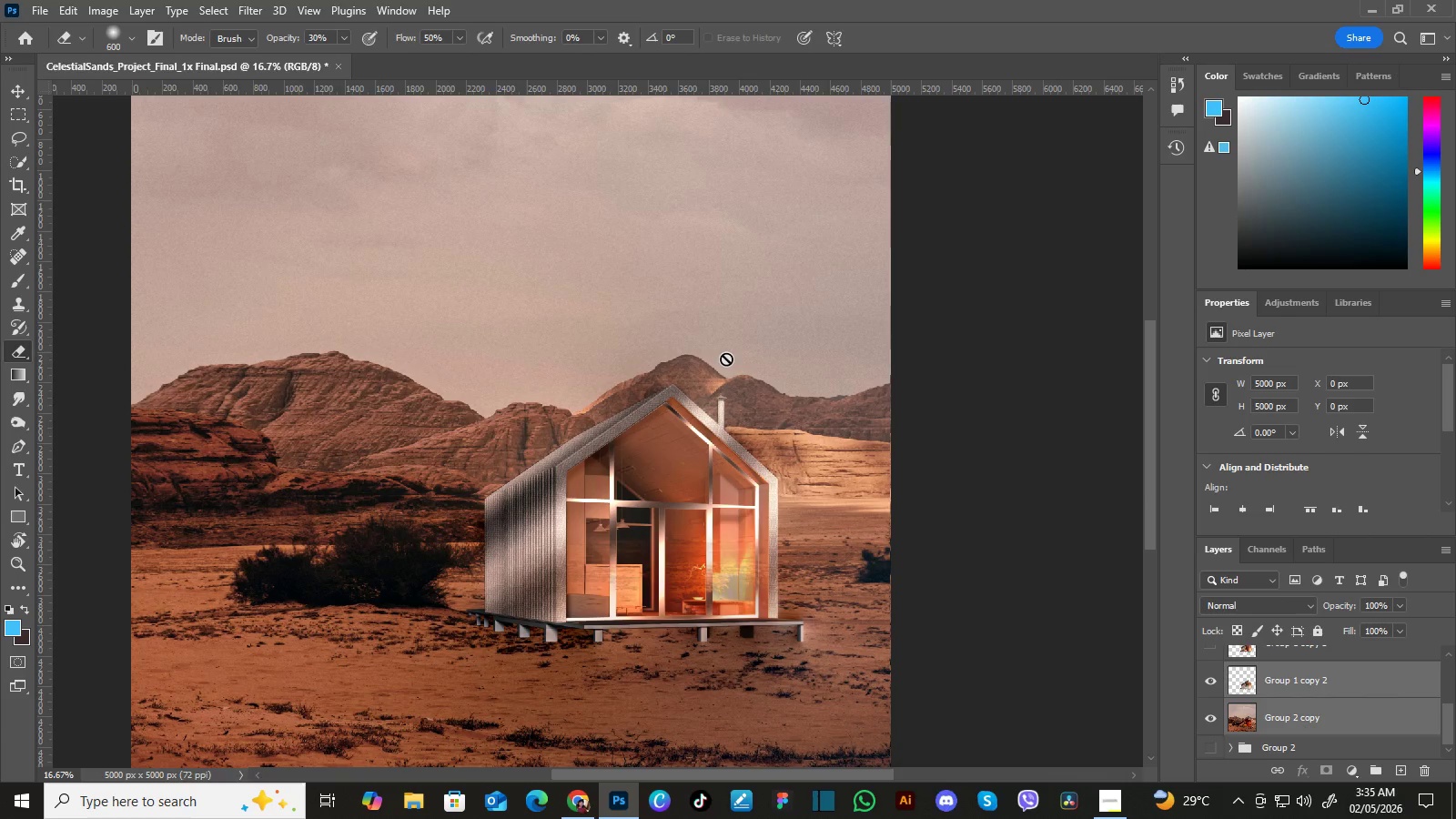 
left_click_drag(start_coordinate=[1449, 717], to_coordinate=[1455, 668])
 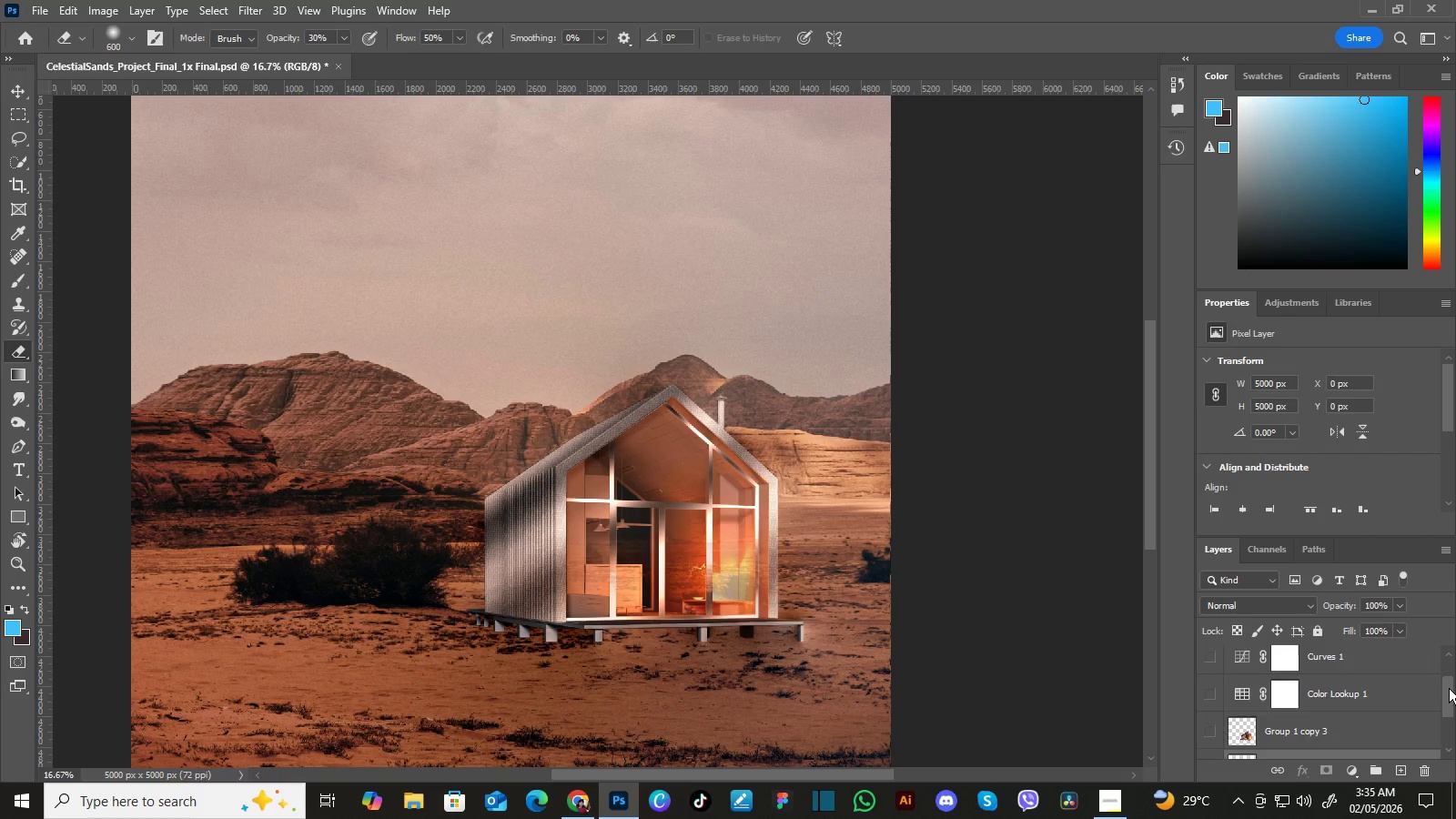 
left_click_drag(start_coordinate=[1447, 672], to_coordinate=[1447, 667])
 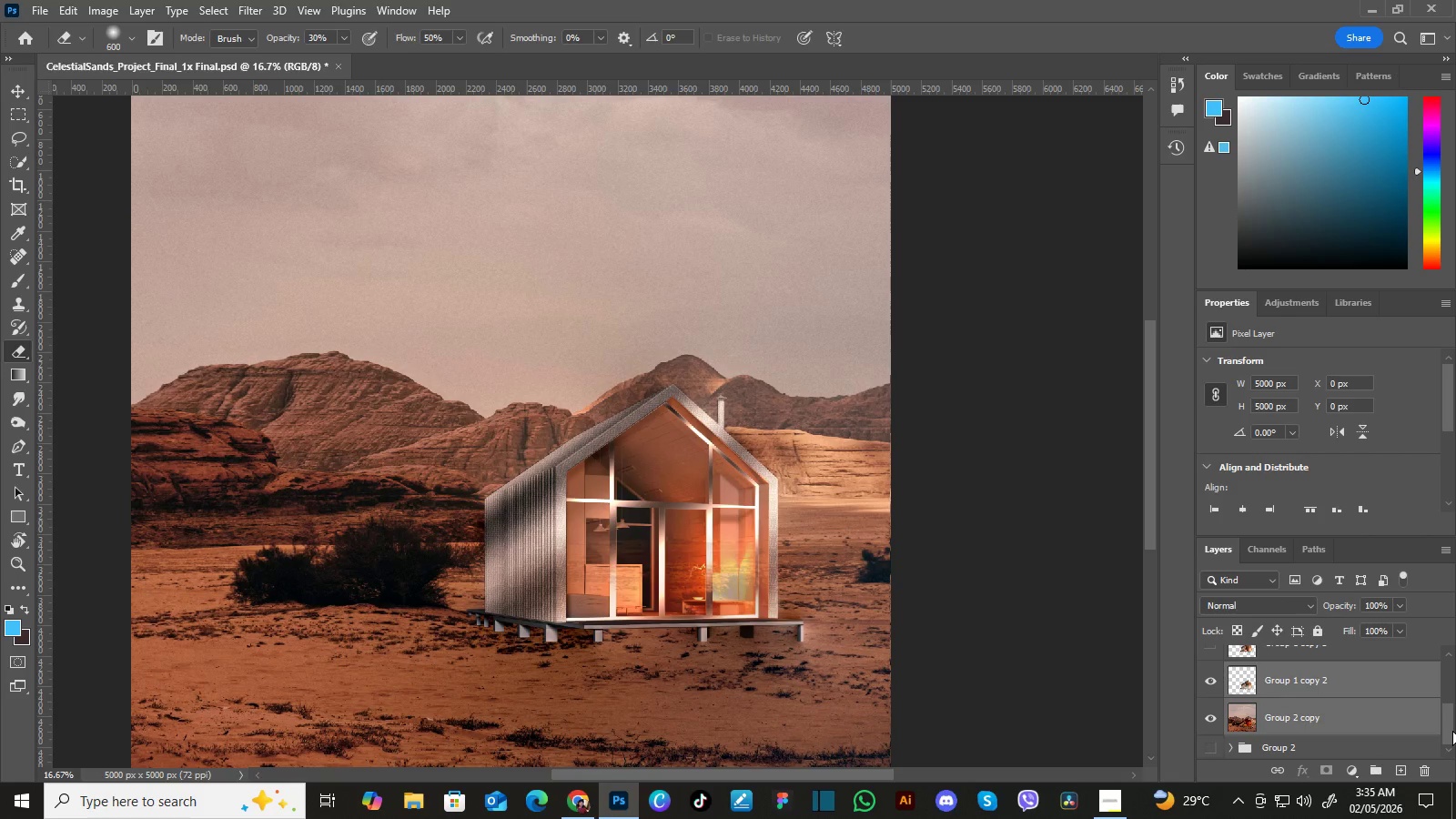 
left_click_drag(start_coordinate=[1447, 667], to_coordinate=[1452, 731])
 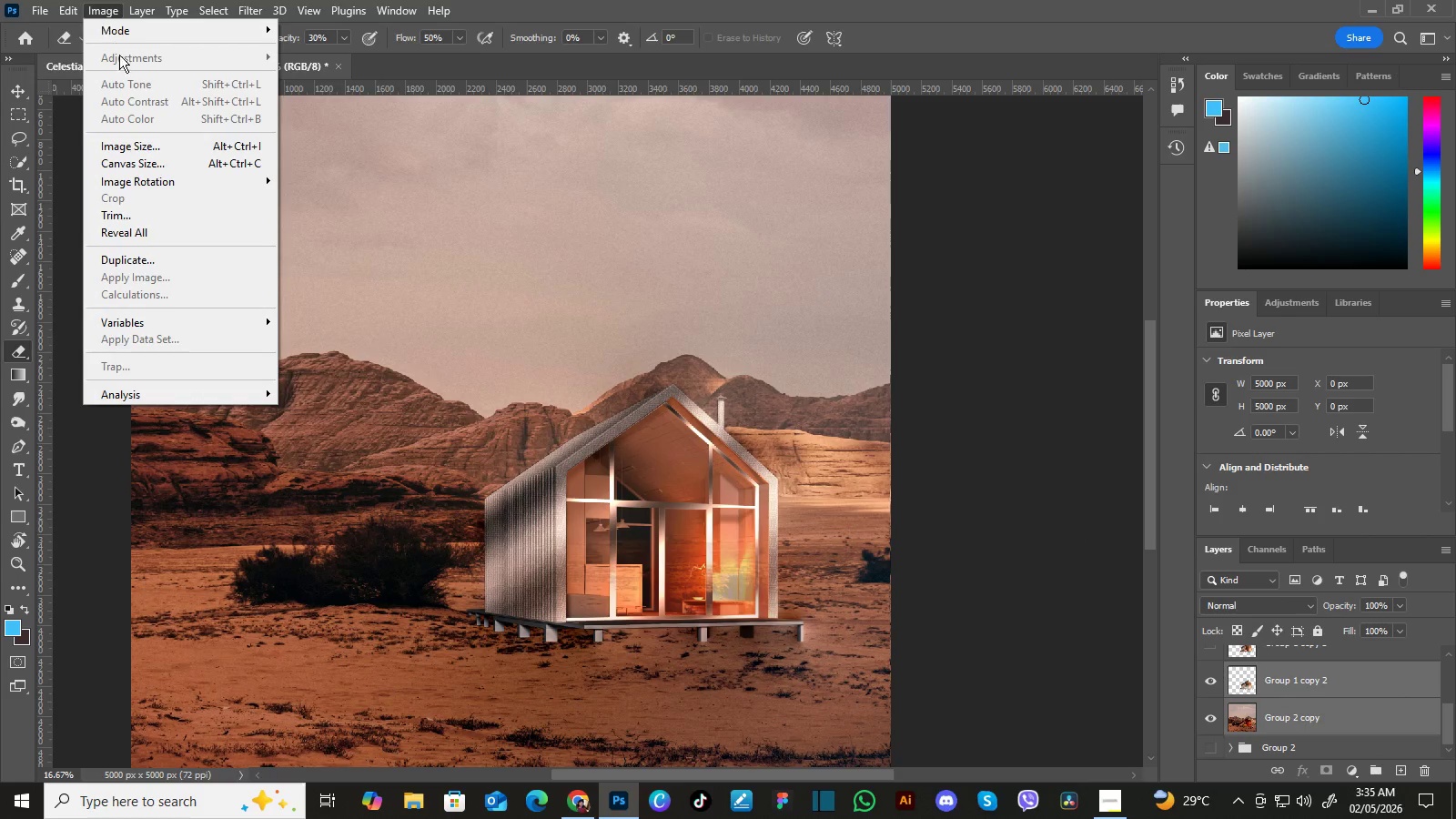 
left_click([103, 8])
 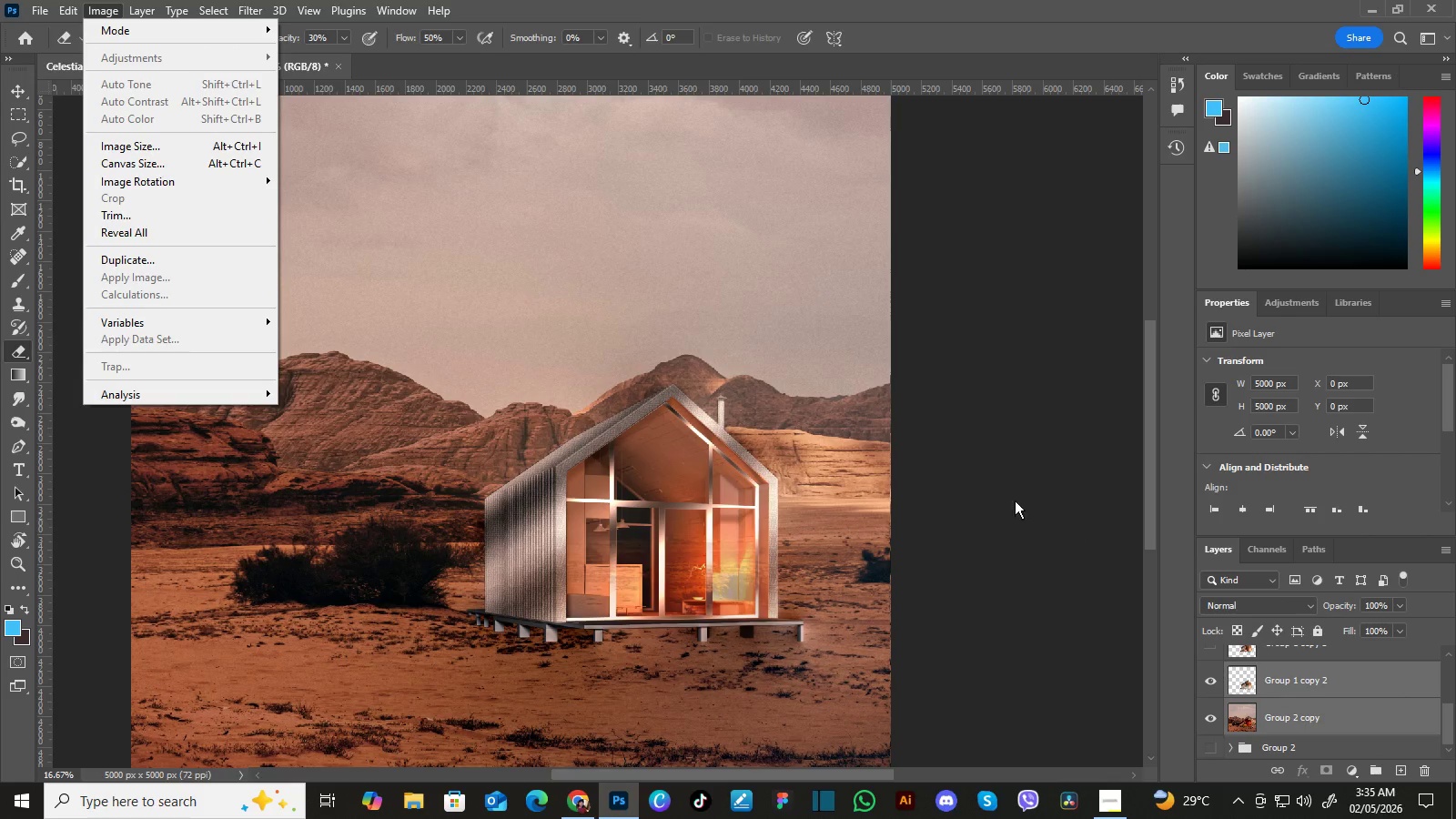 
left_click([1019, 511])
 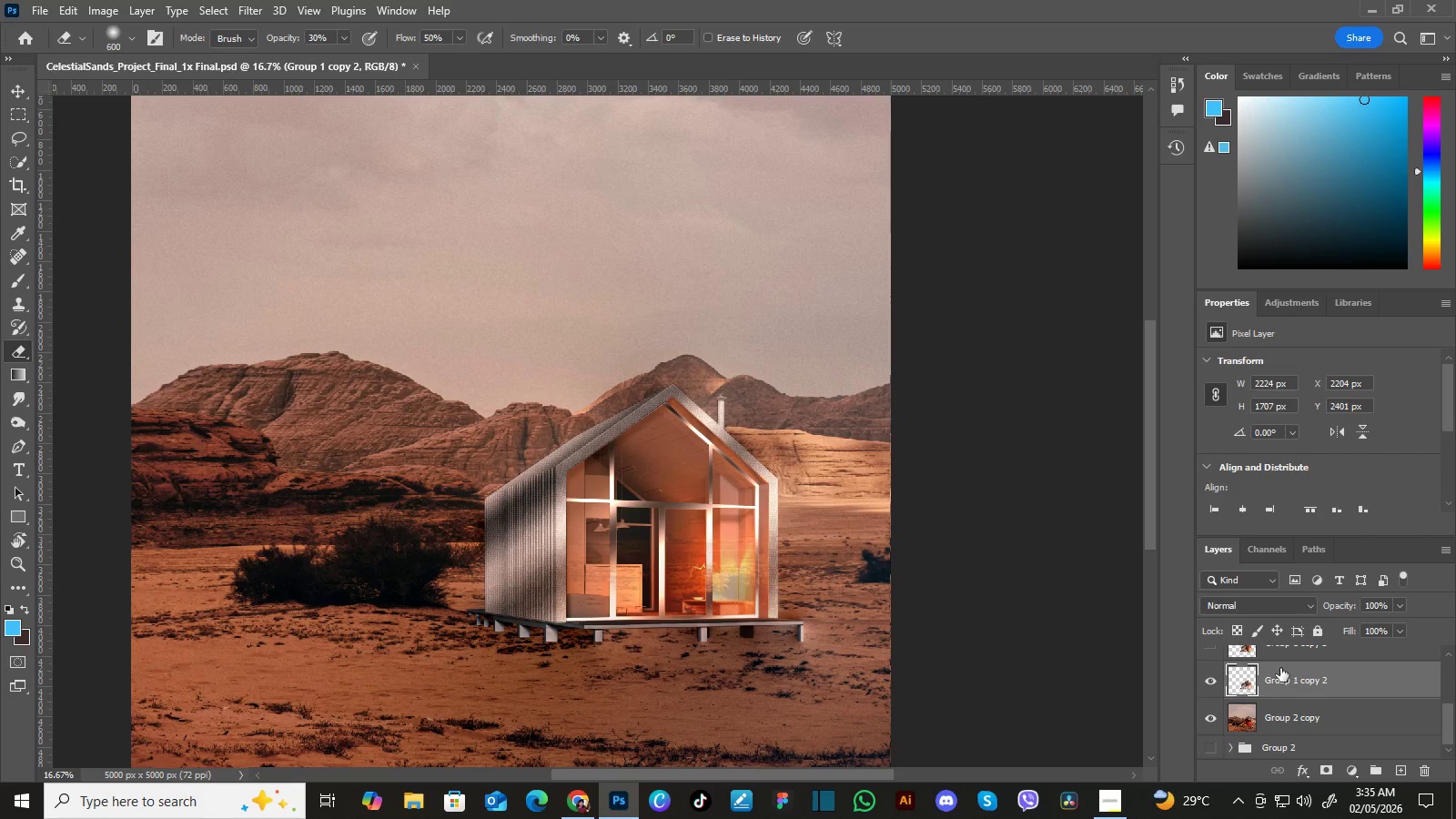 
left_click([1292, 673])
 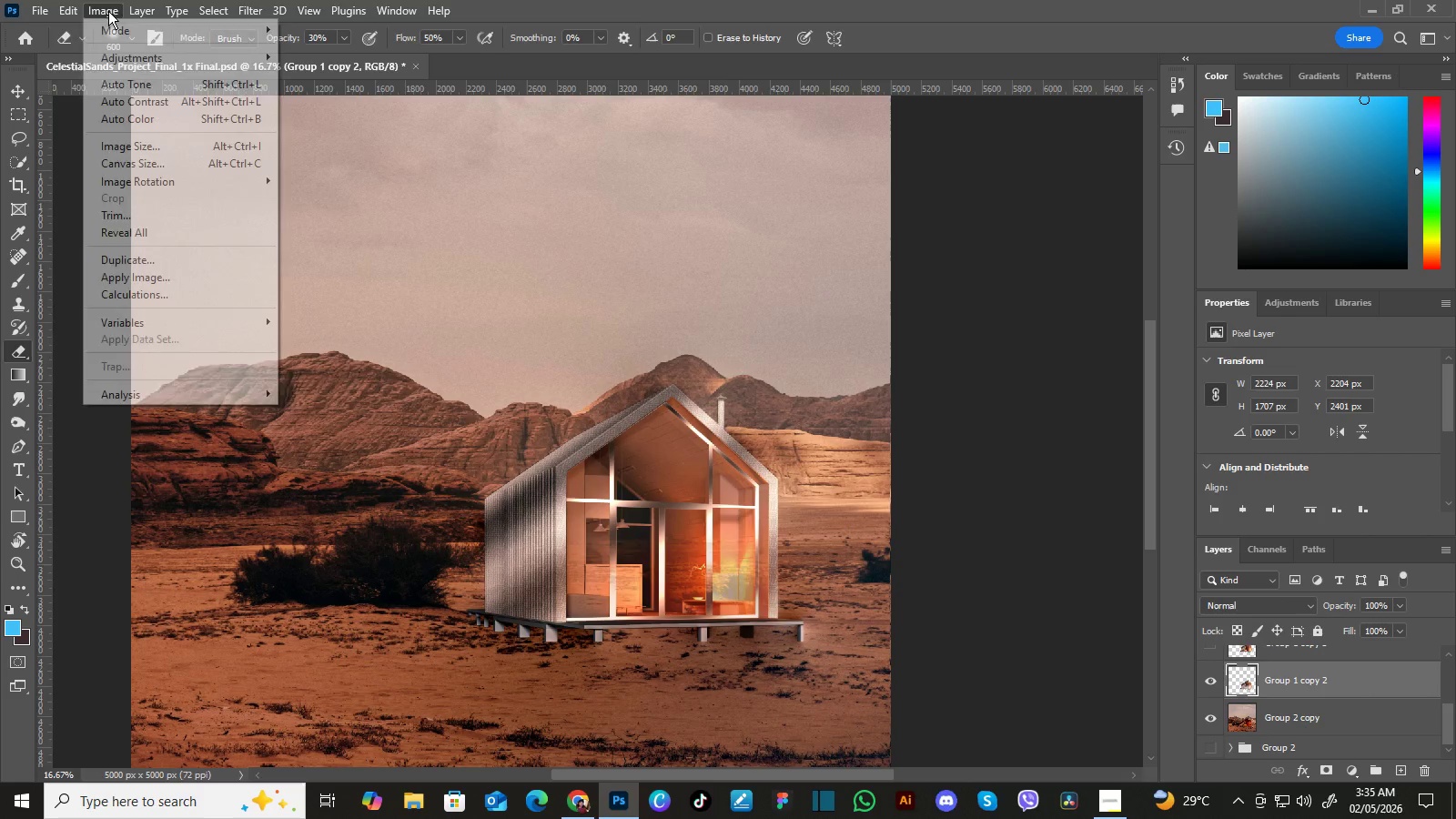 
left_click([108, 11])
 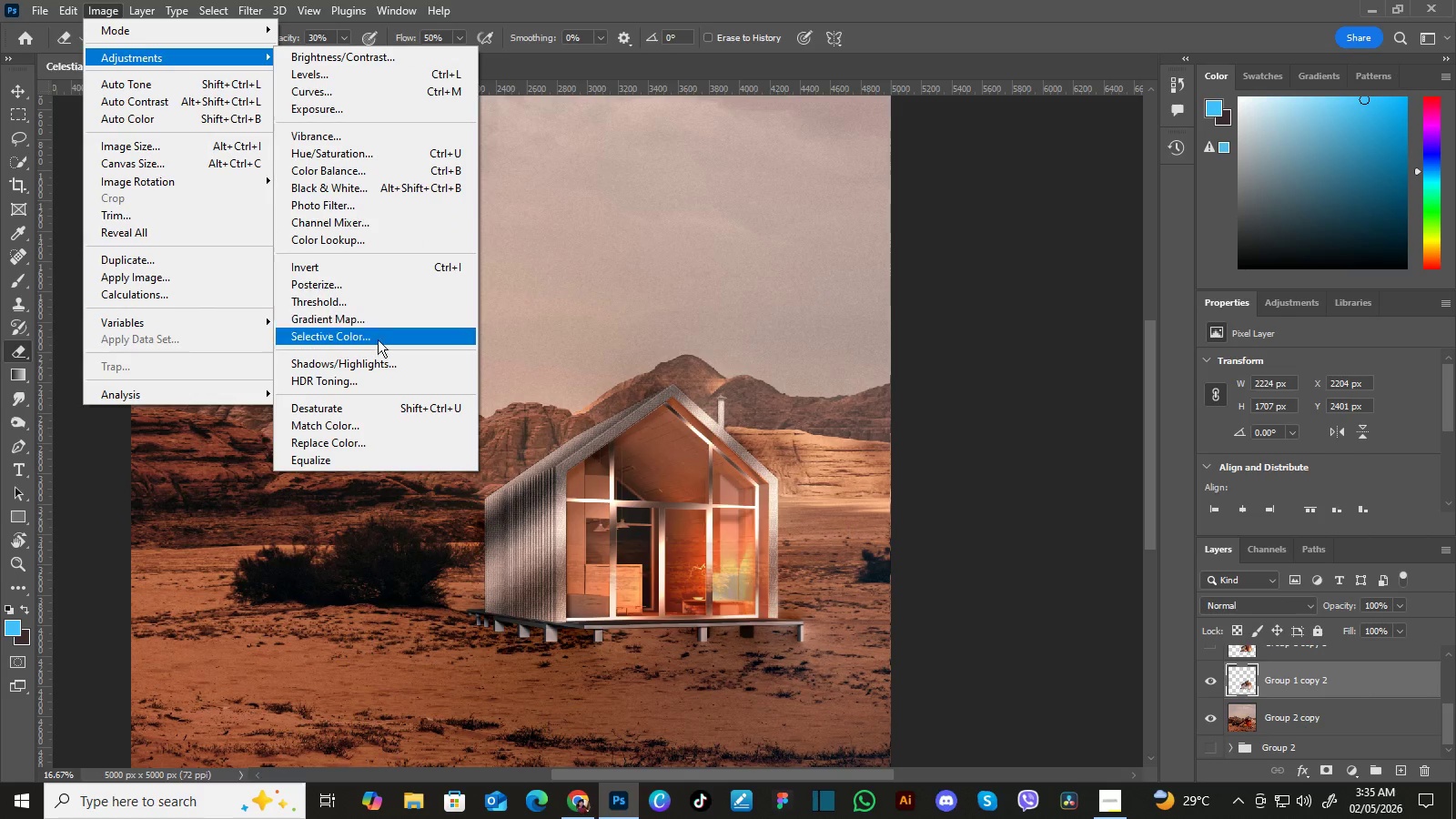 
wait(6.62)
 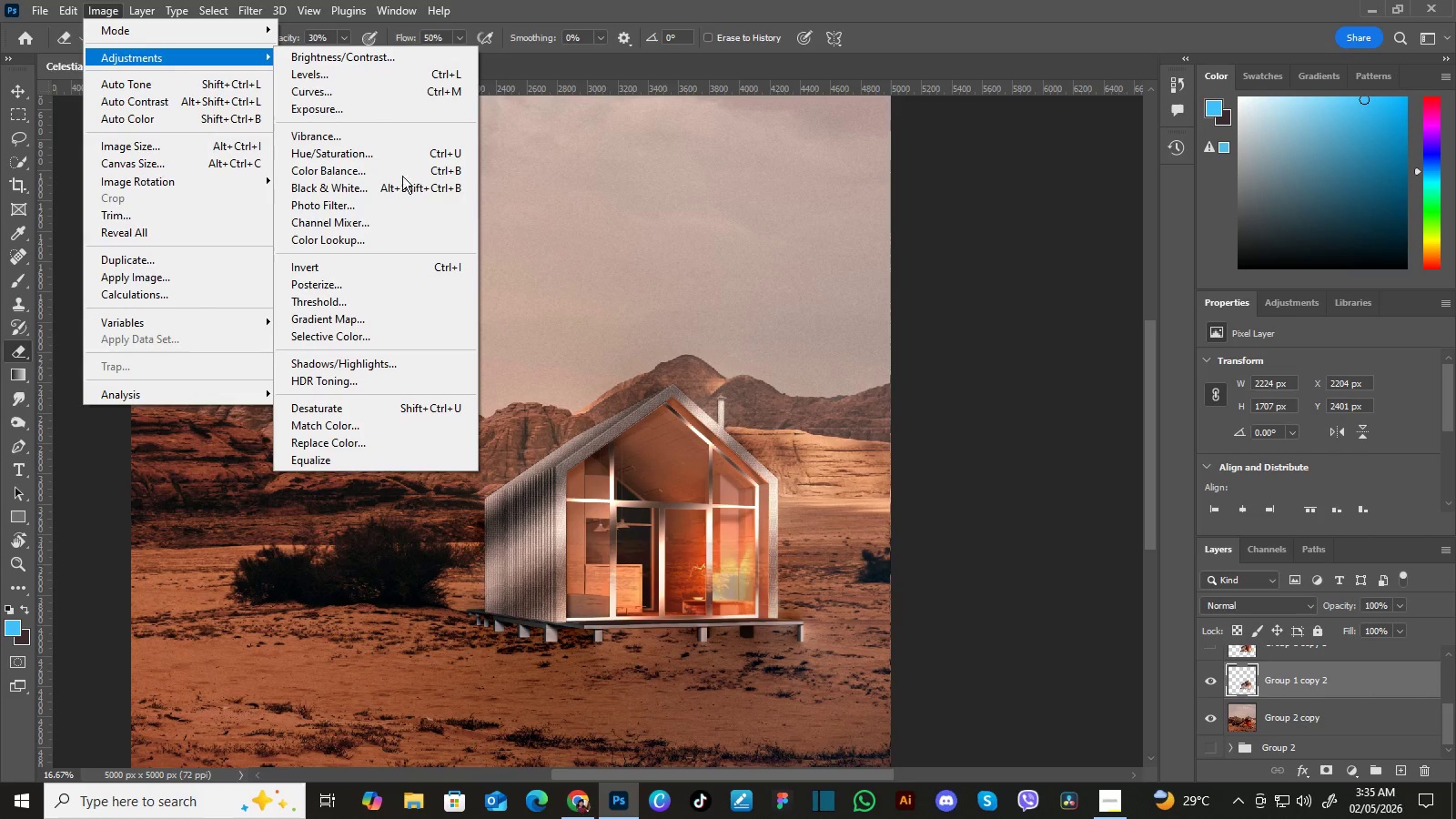 
left_click([369, 420])
 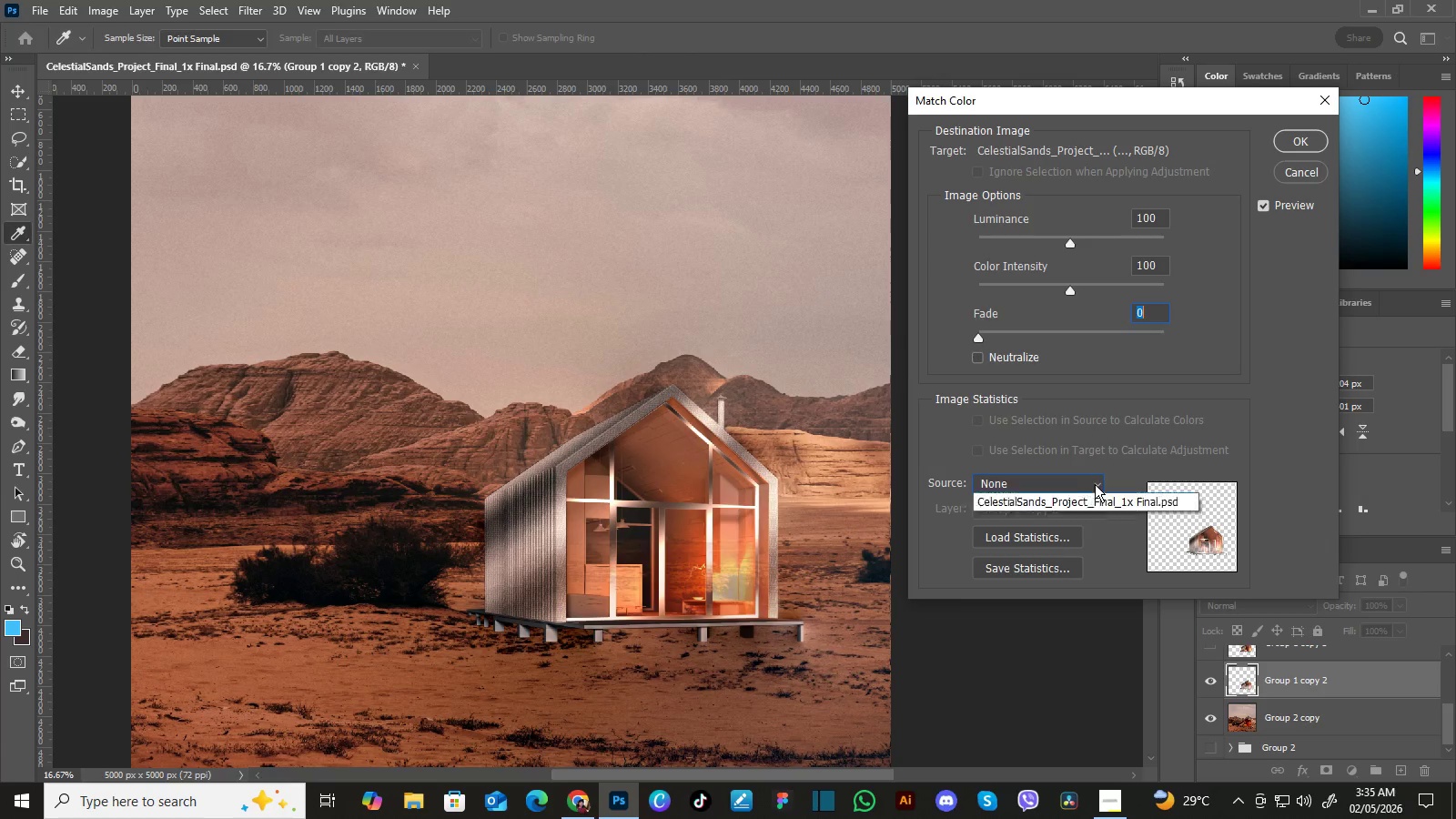 
left_click([1095, 484])
 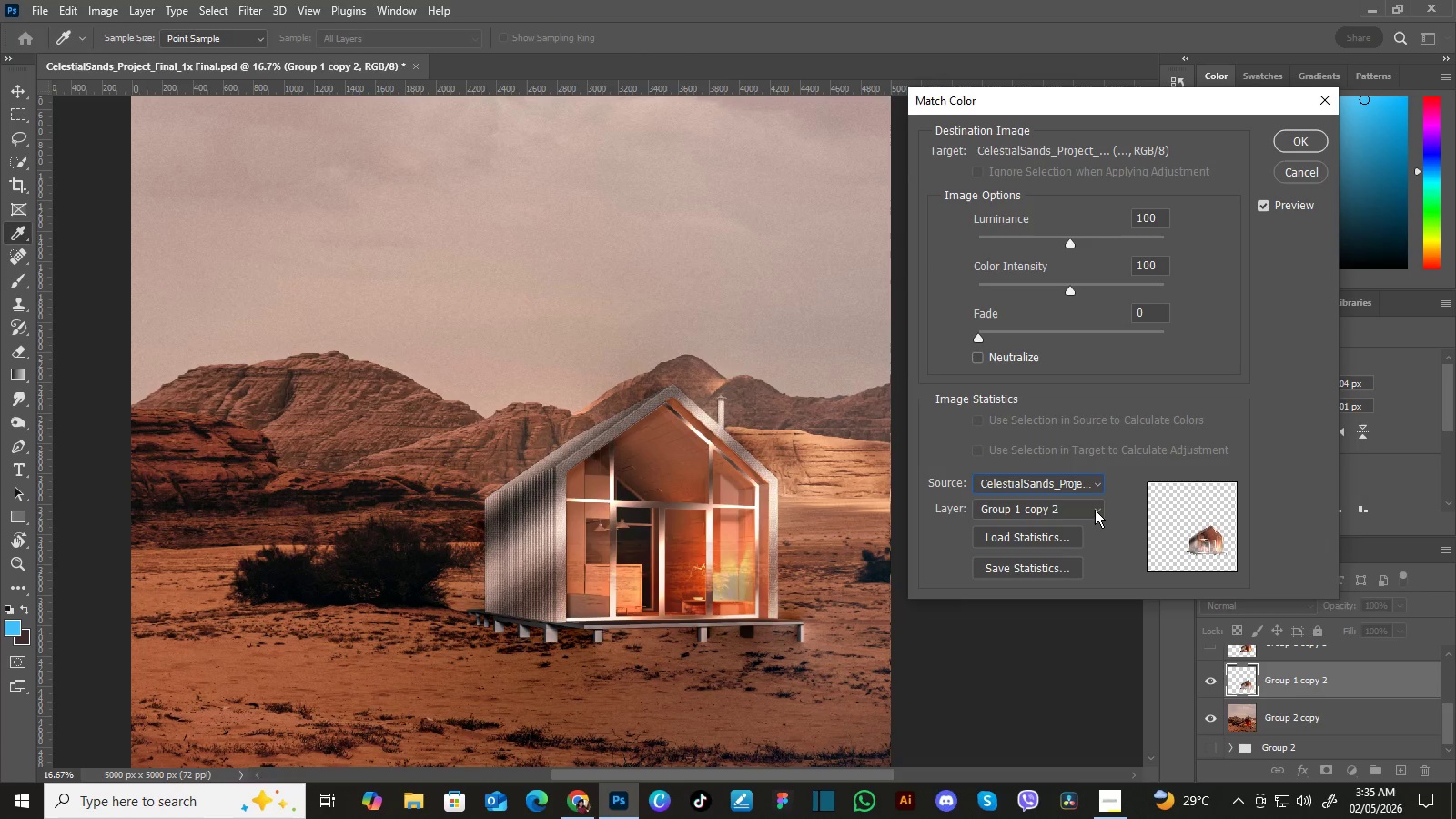 
left_click([1095, 510])
 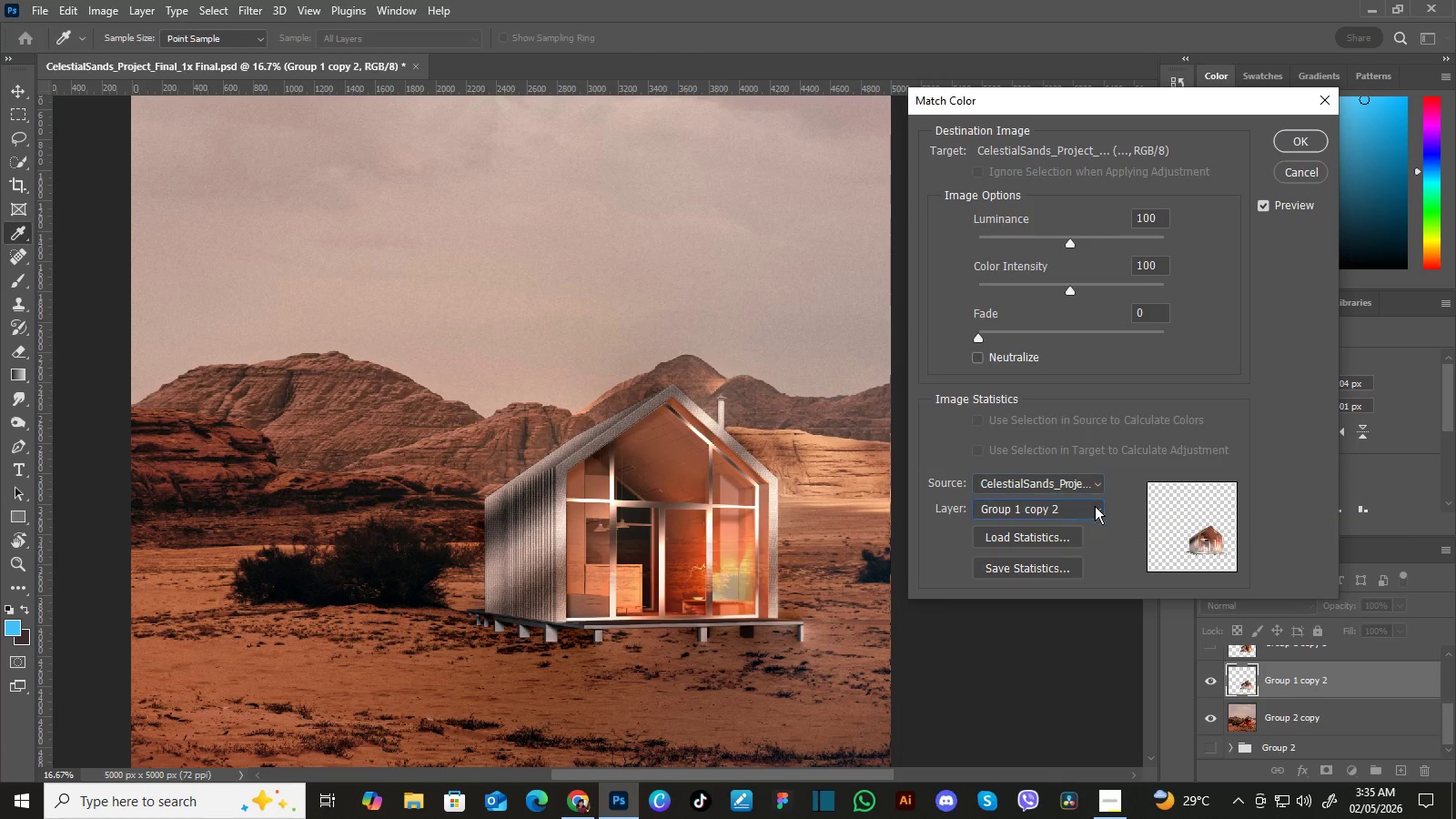 
left_click([1095, 506])
 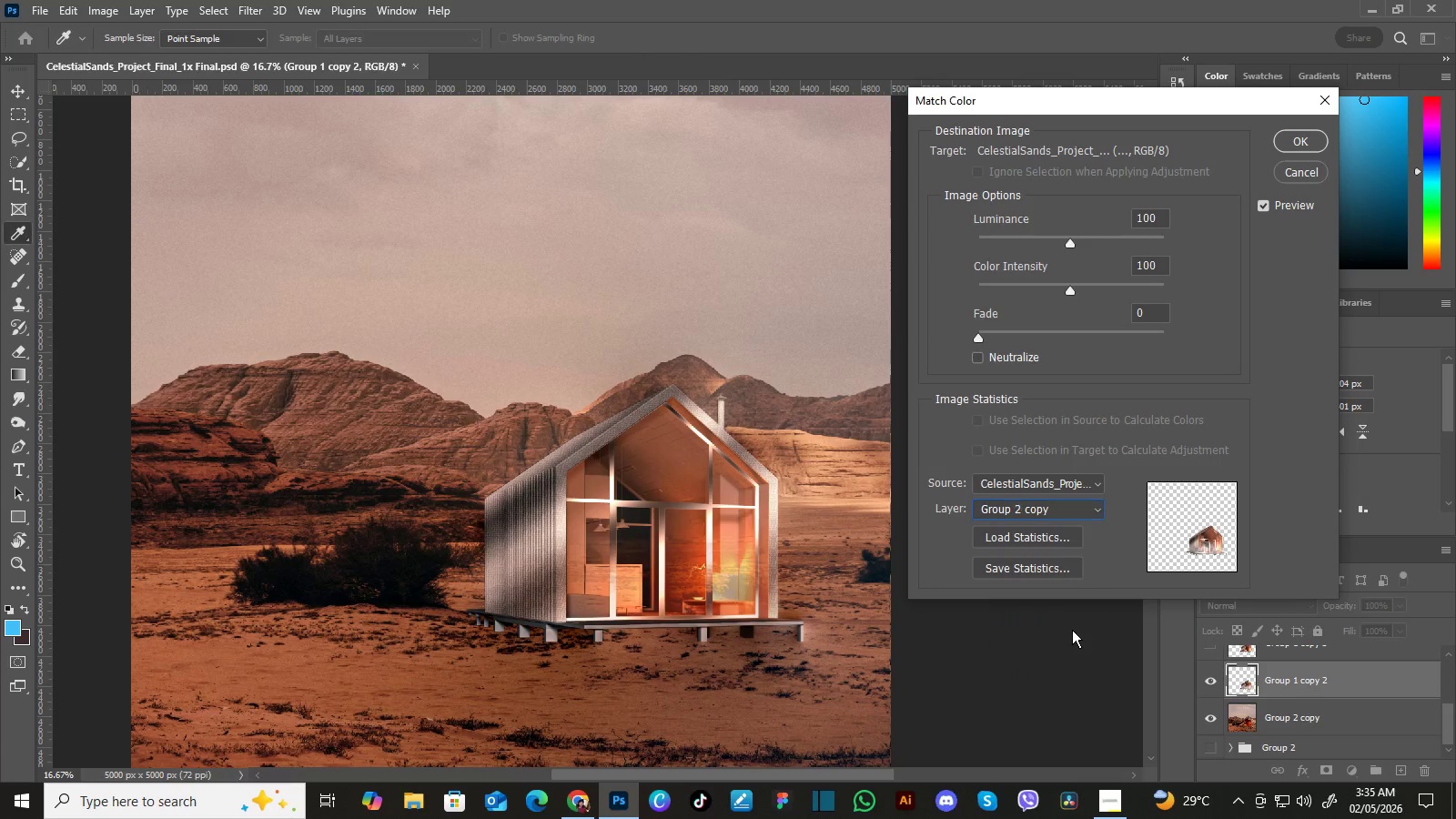 
left_click([1072, 630])
 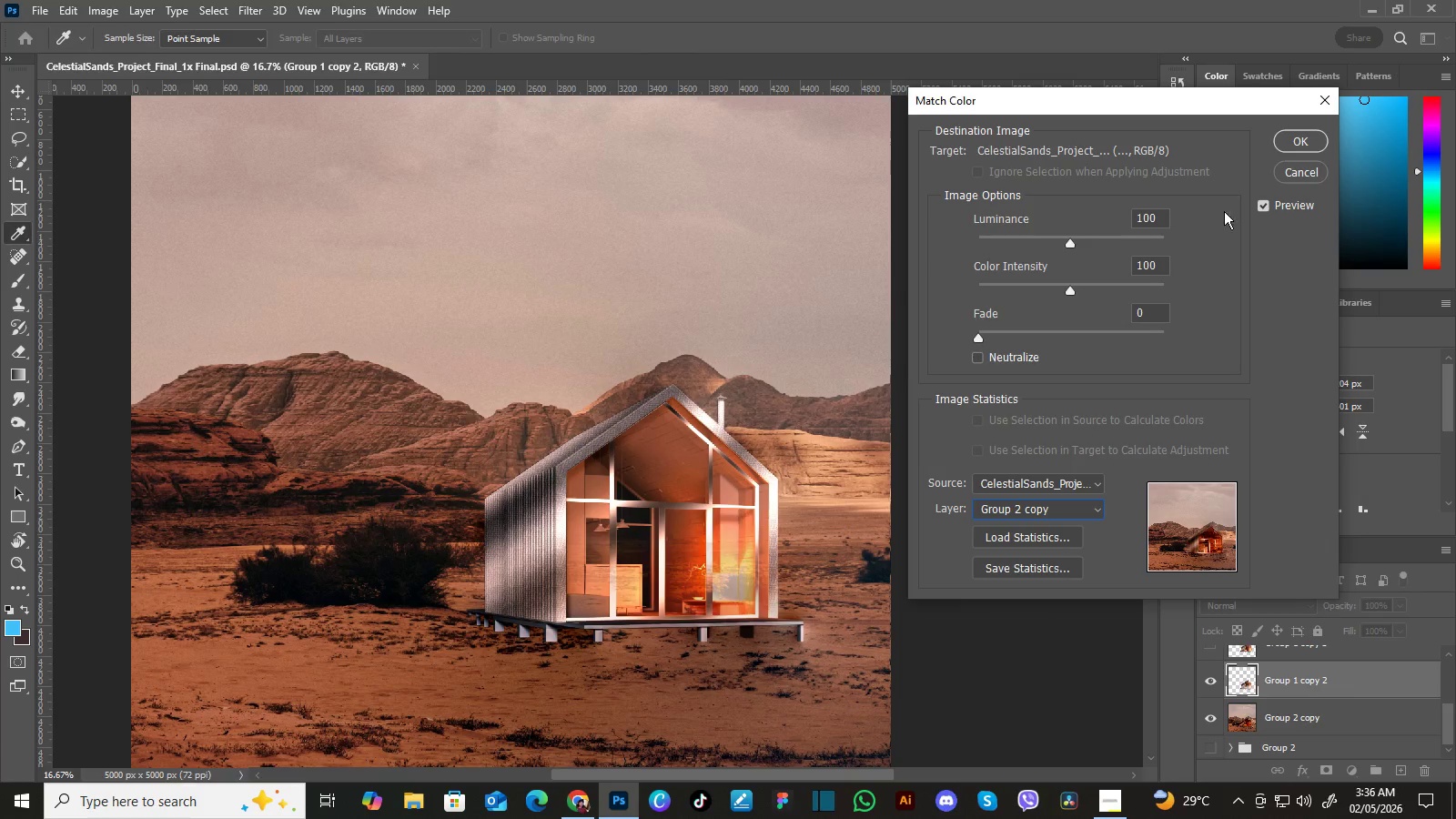 
wait(5.7)
 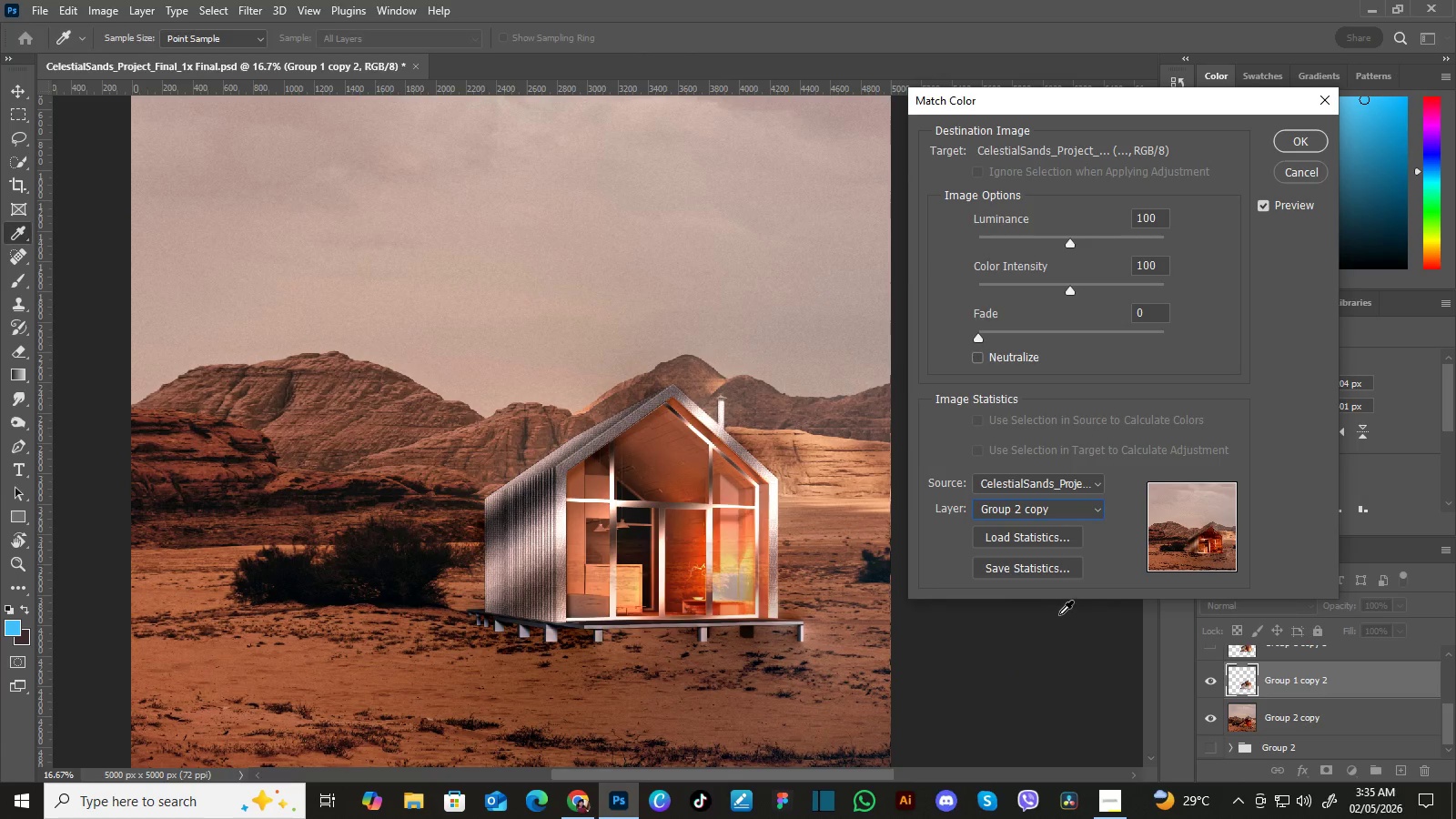 
left_click([1263, 206])
 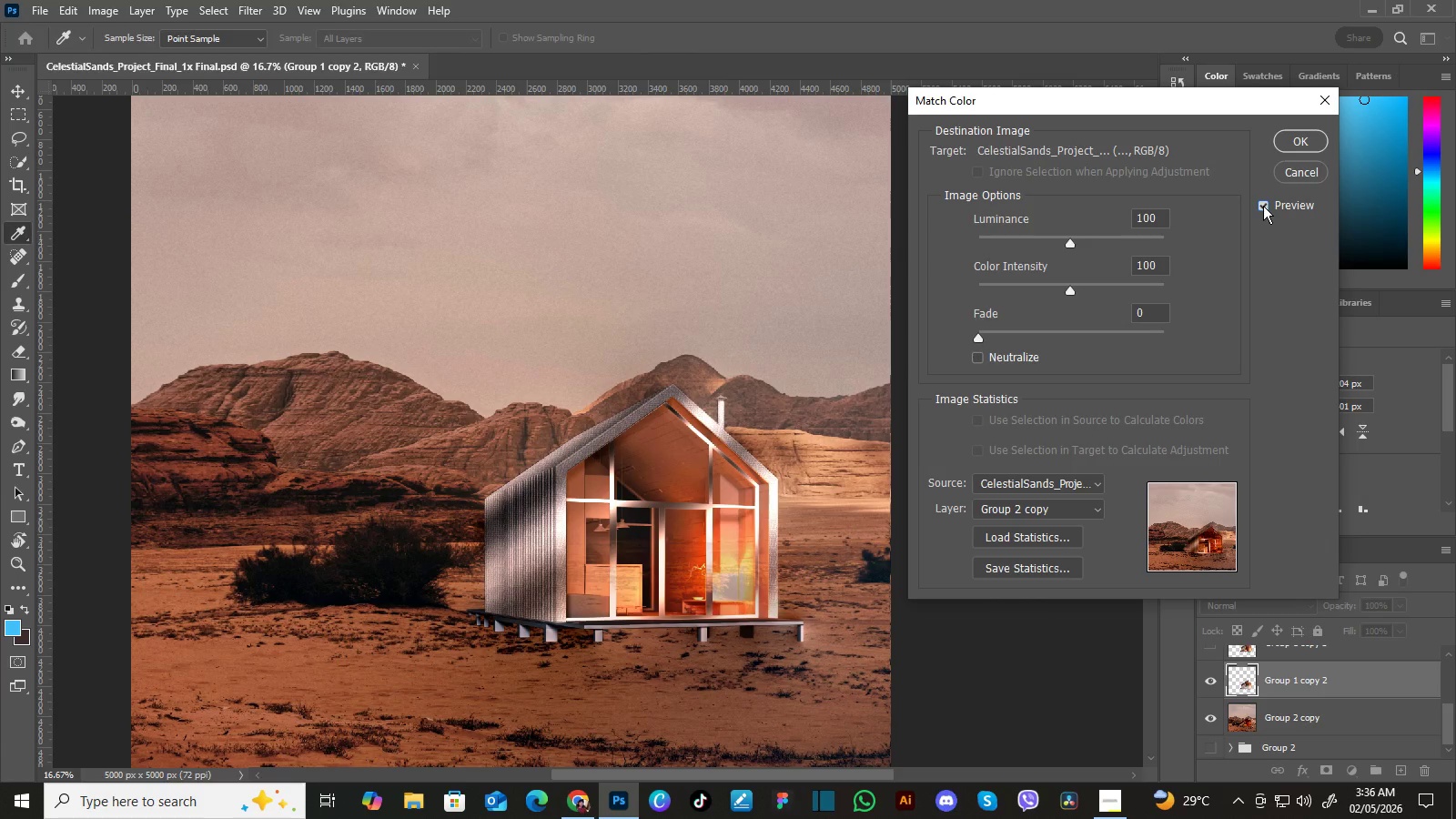 
left_click([1263, 206])
 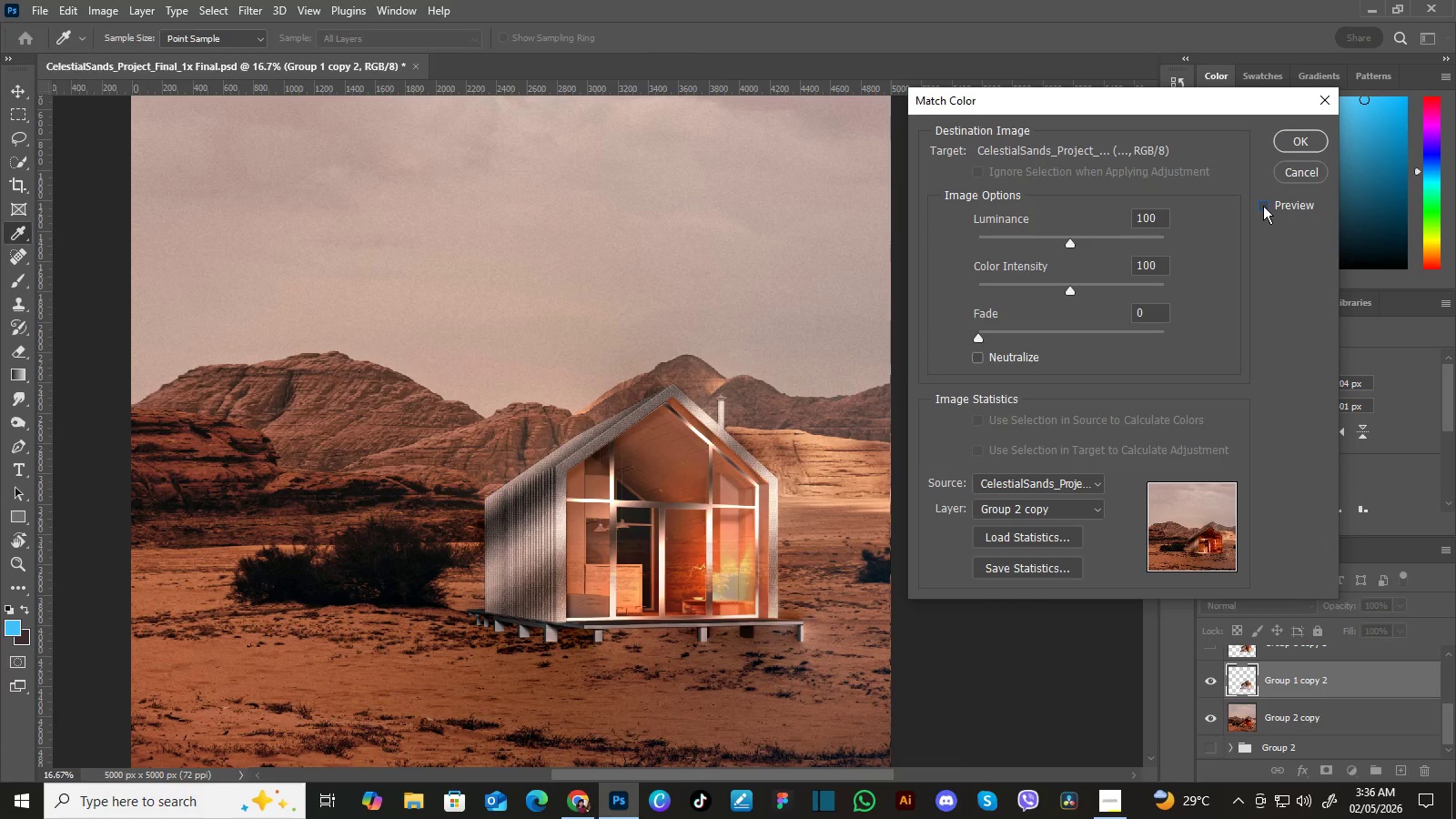 
left_click([1263, 206])
 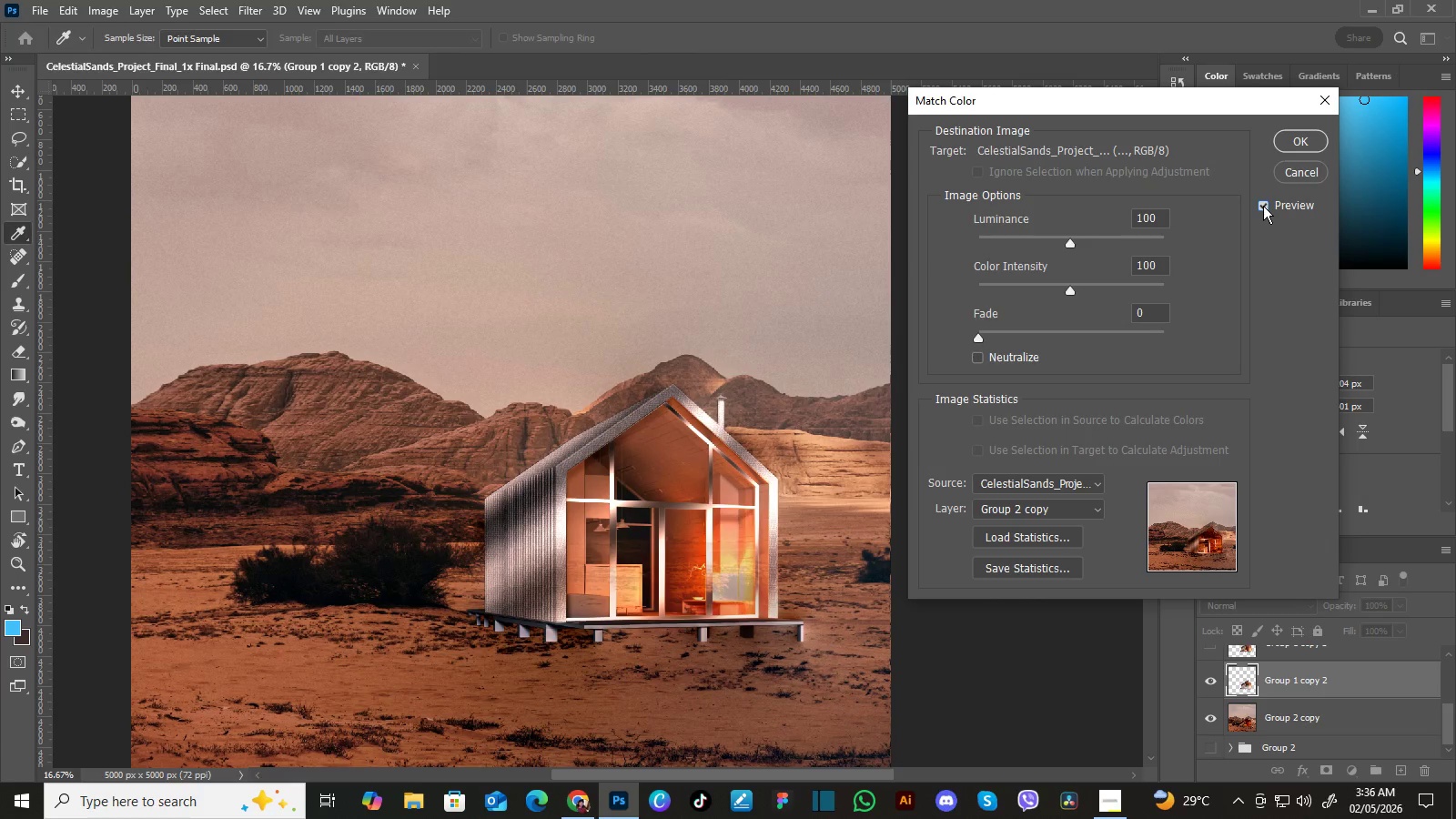 
left_click([1263, 206])
 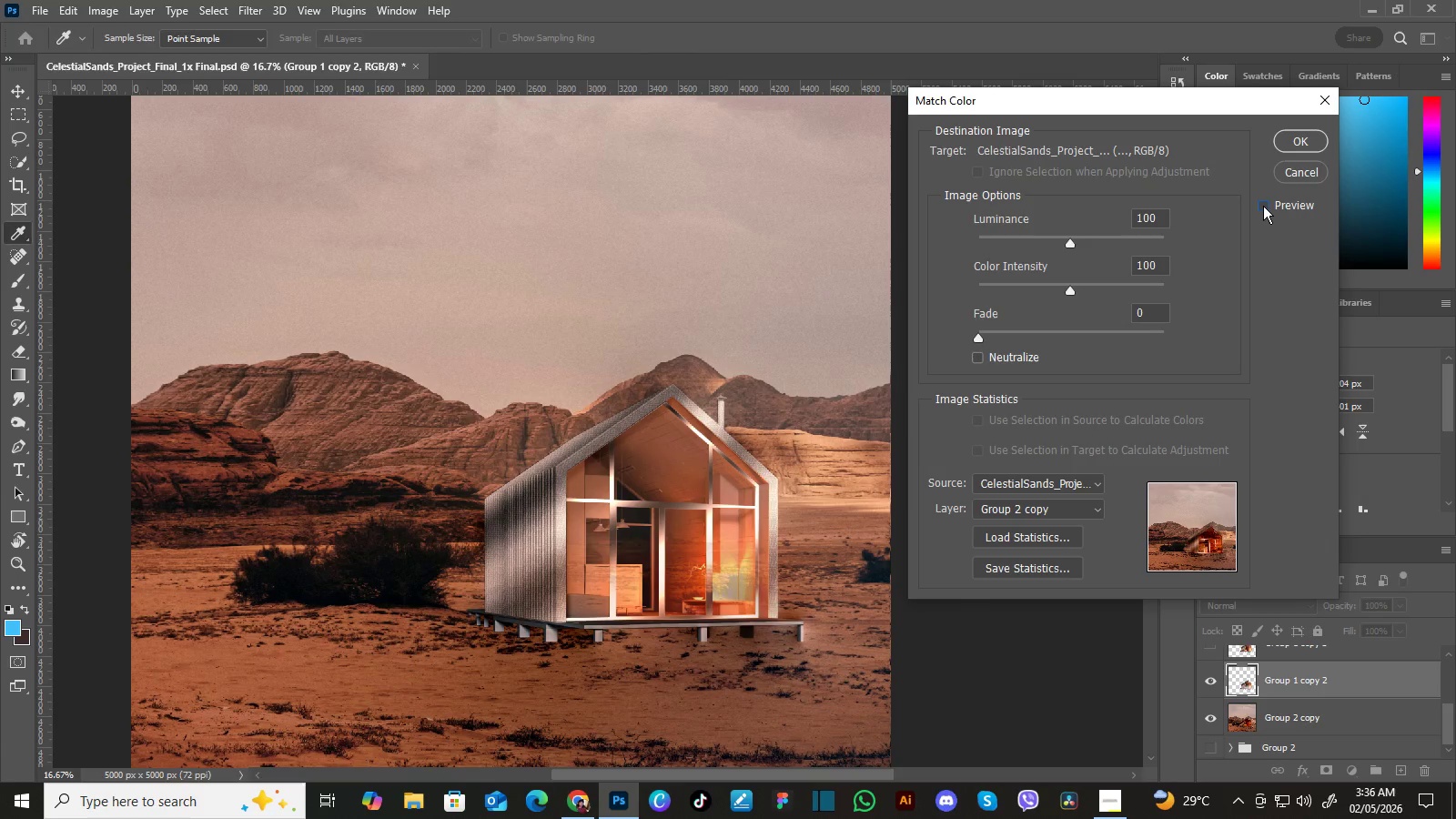 
left_click([1263, 206])
 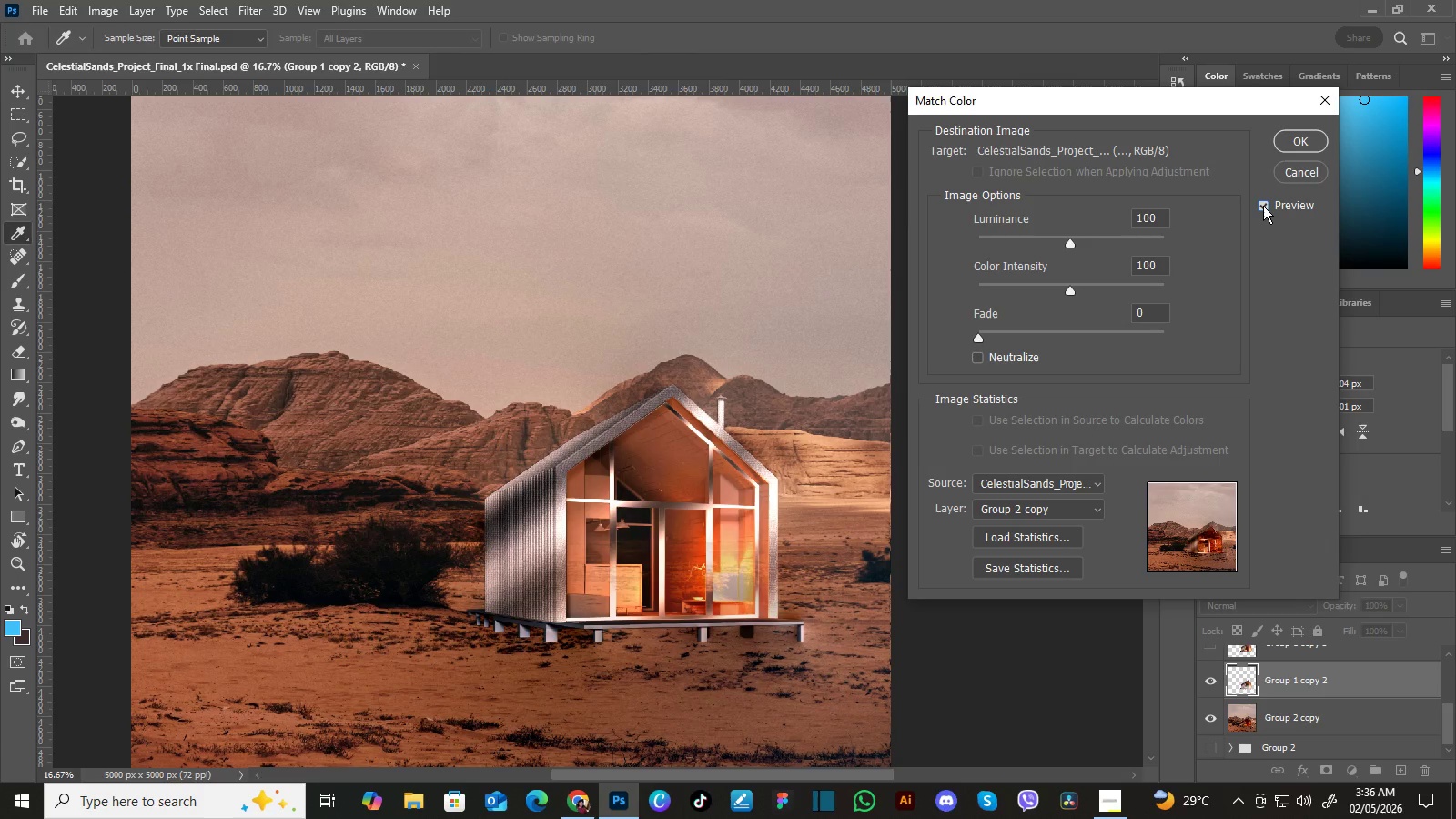 
left_click([1263, 206])
 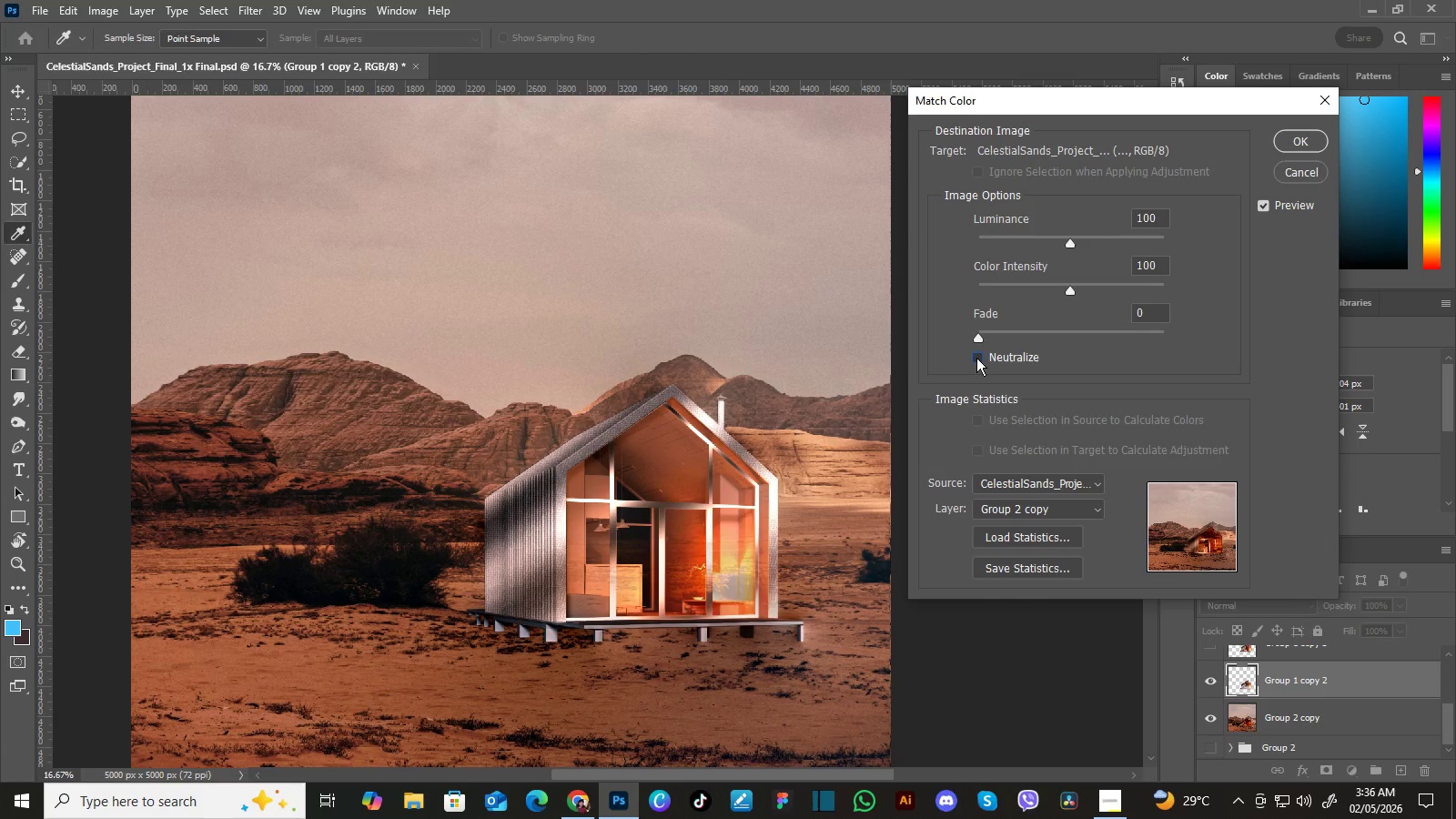 
left_click([976, 358])
 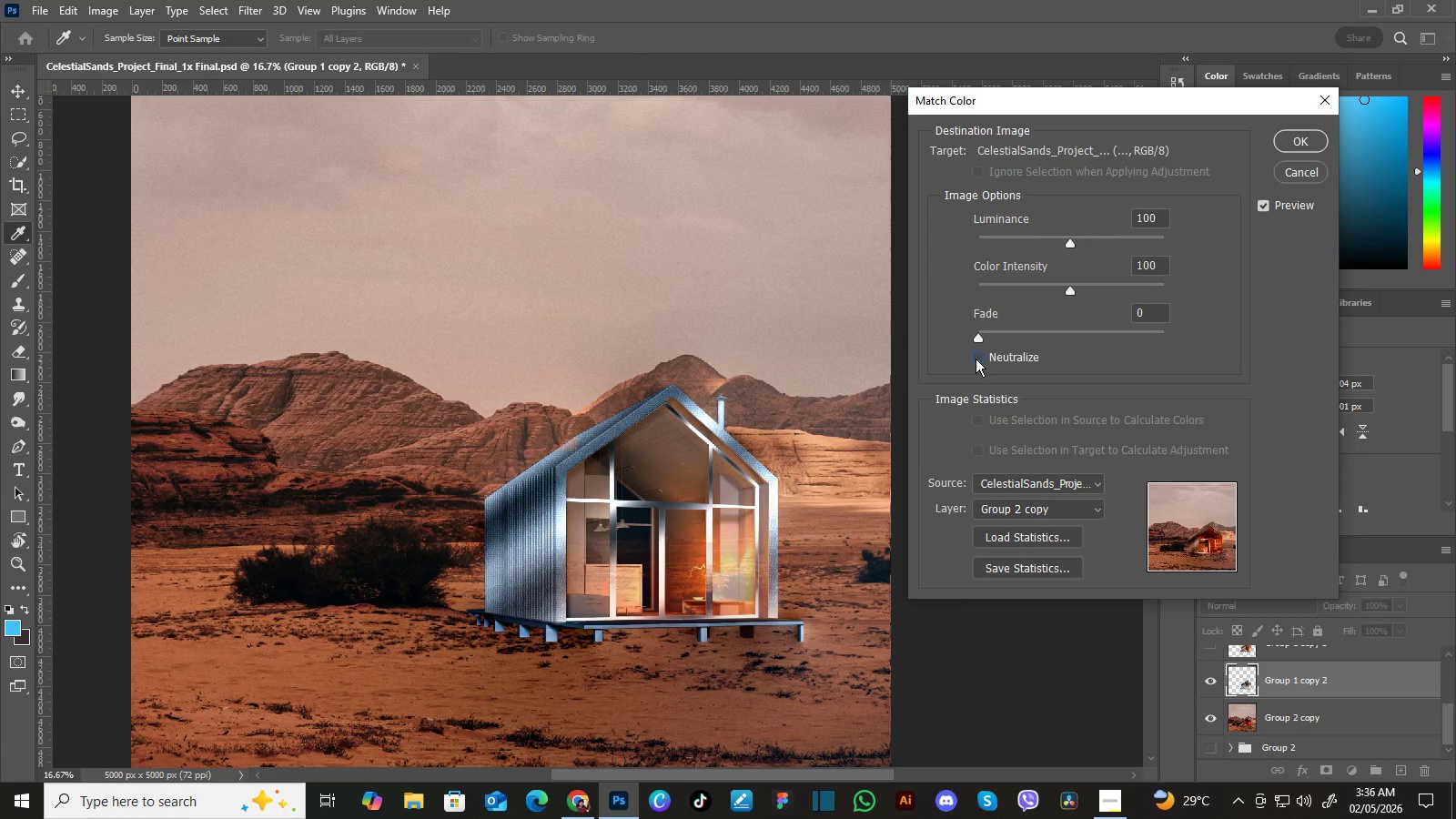 
left_click([976, 359])
 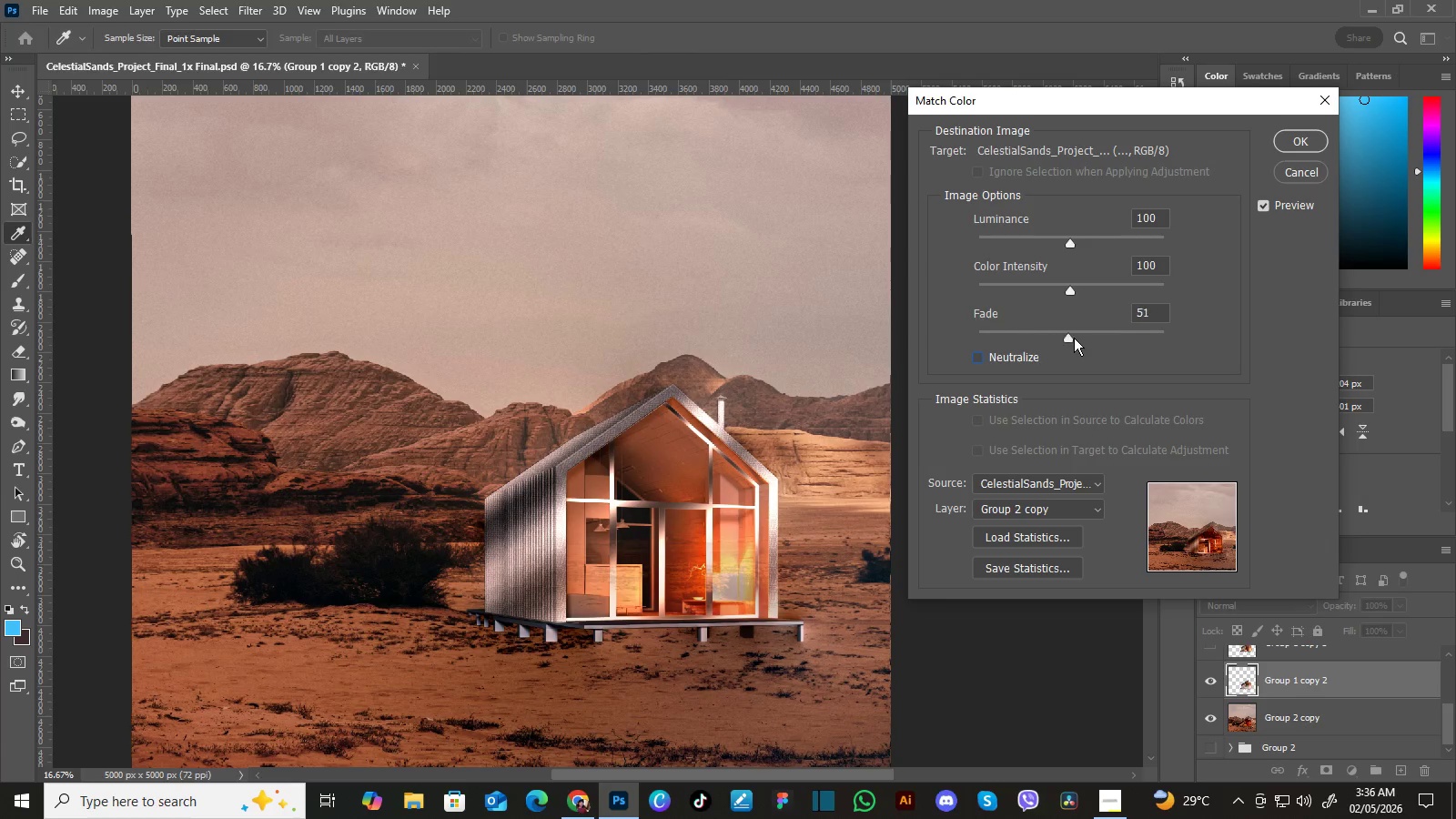 
left_click_drag(start_coordinate=[978, 336], to_coordinate=[1074, 338])
 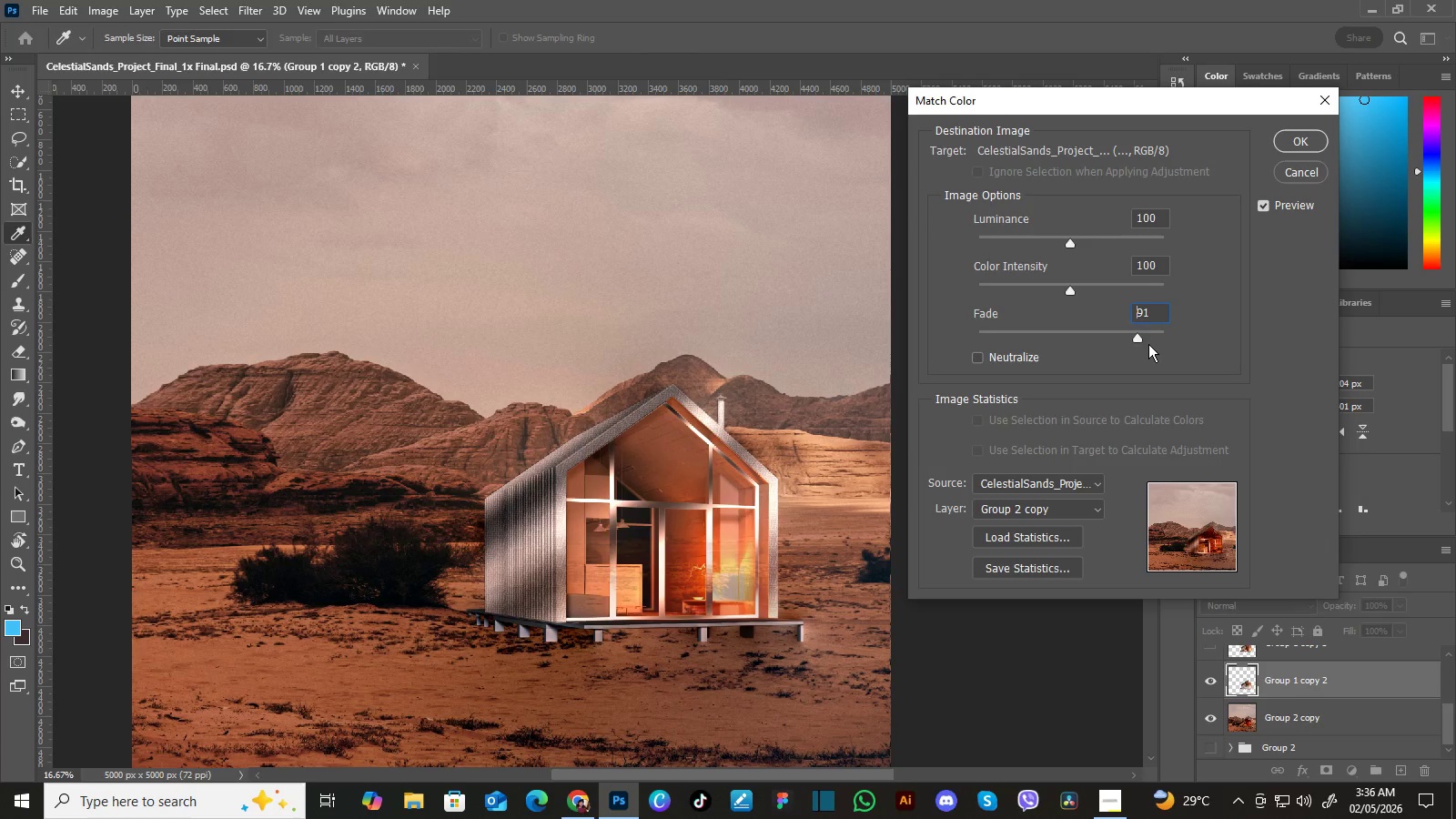 
left_click_drag(start_coordinate=[1074, 339], to_coordinate=[1148, 344])
 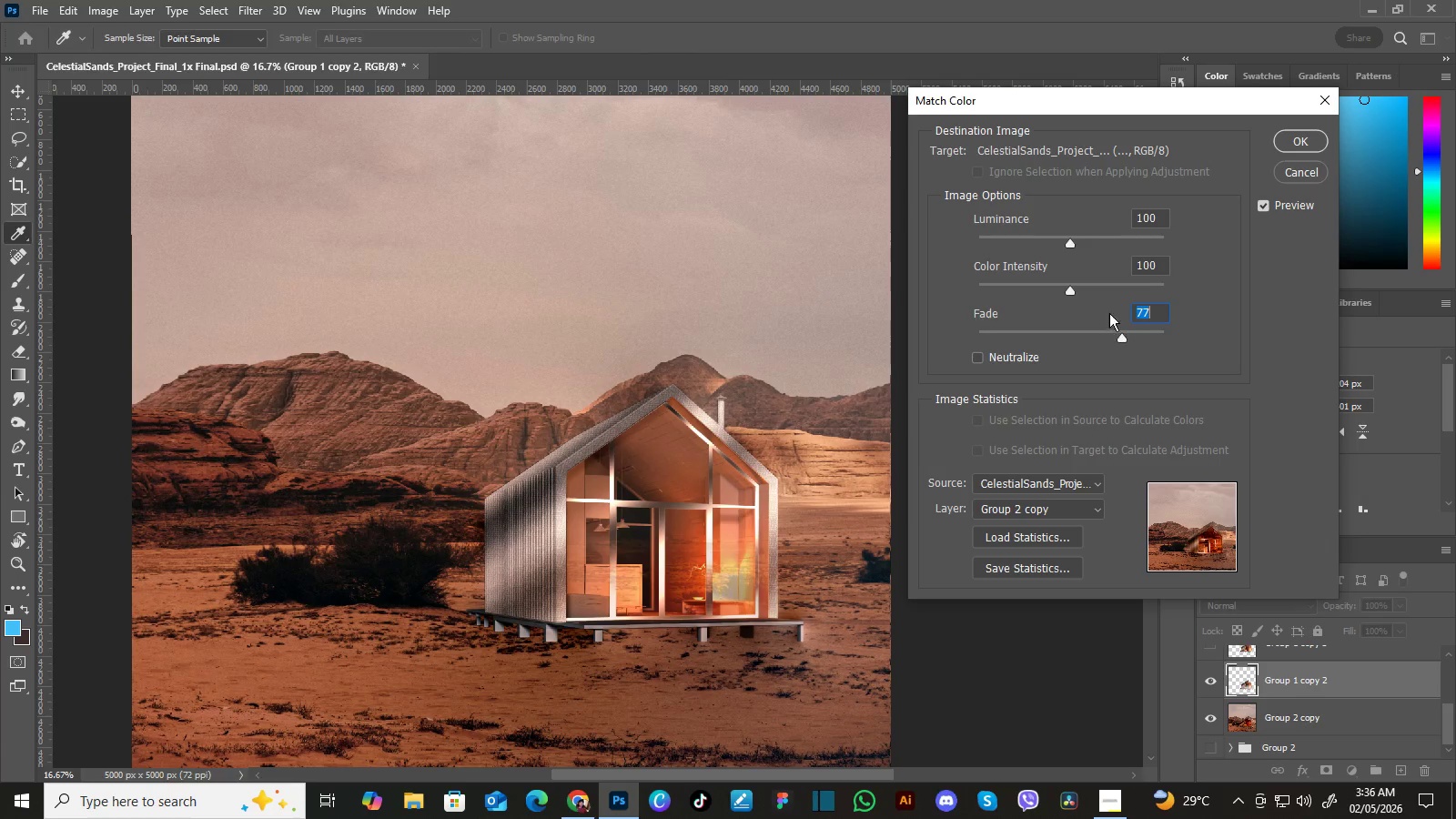 
left_click_drag(start_coordinate=[1148, 338], to_coordinate=[1123, 340])
 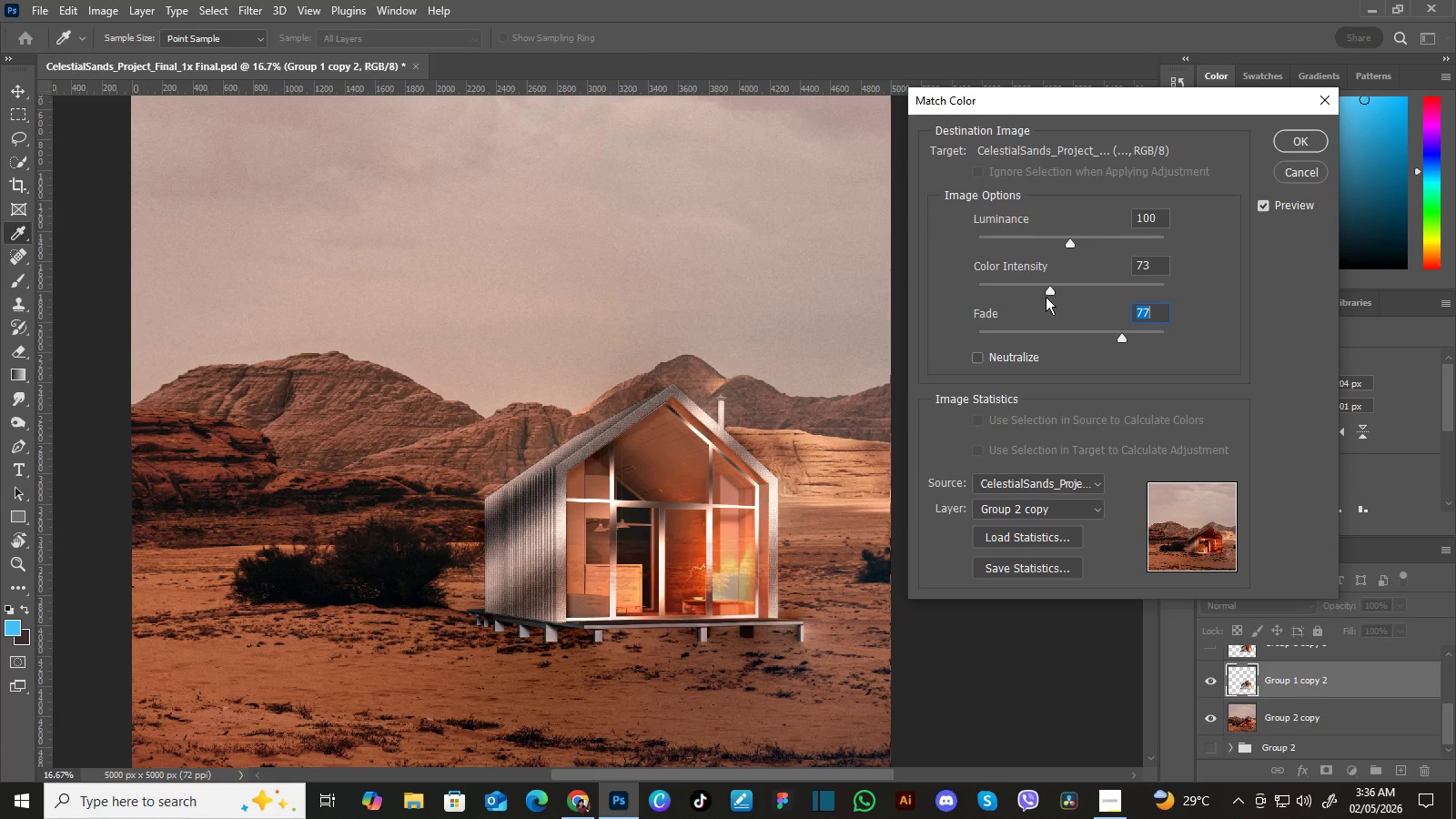 
left_click_drag(start_coordinate=[1068, 291], to_coordinate=[1046, 297])
 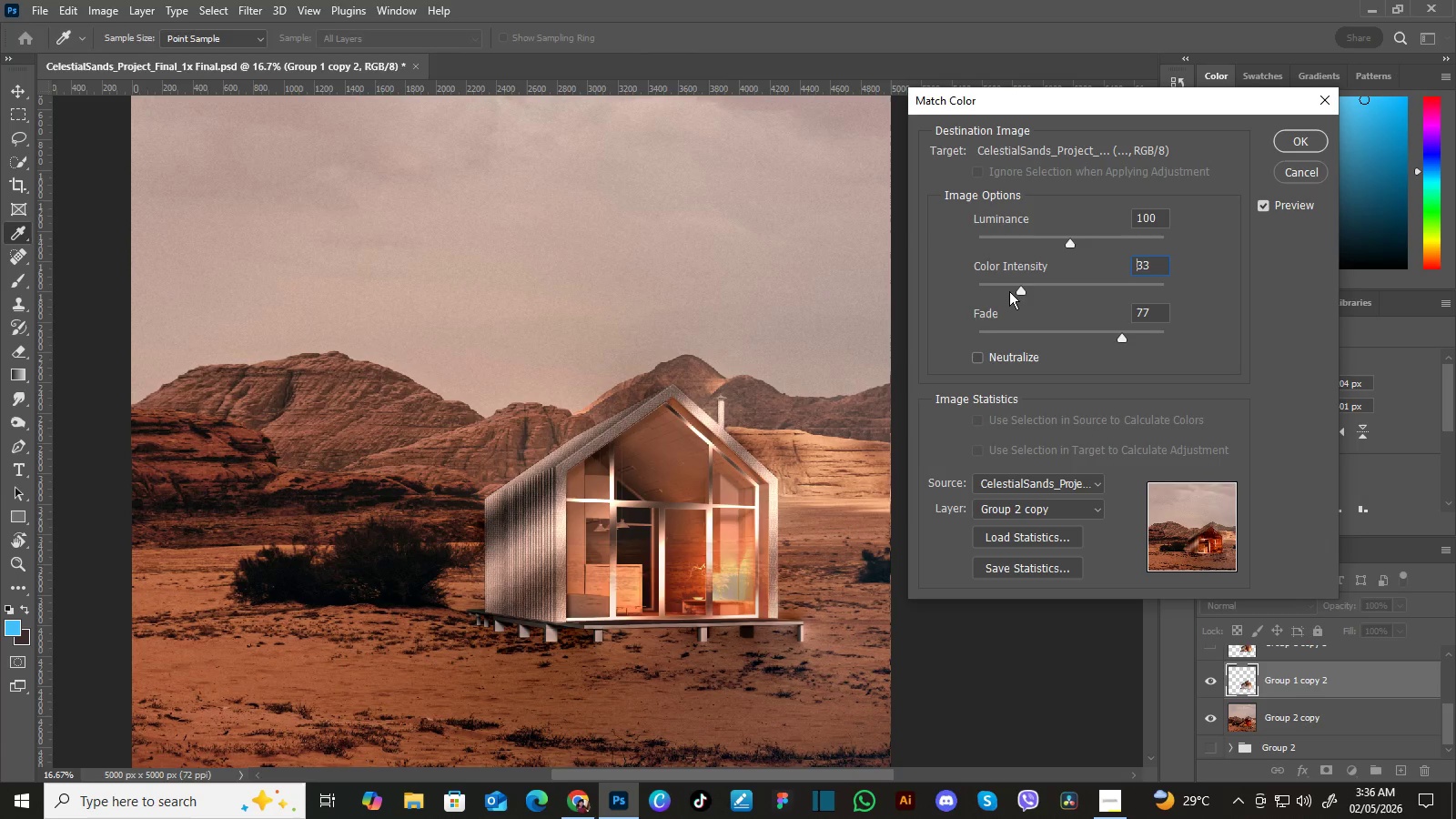 
left_click_drag(start_coordinate=[1046, 290], to_coordinate=[1009, 291])
 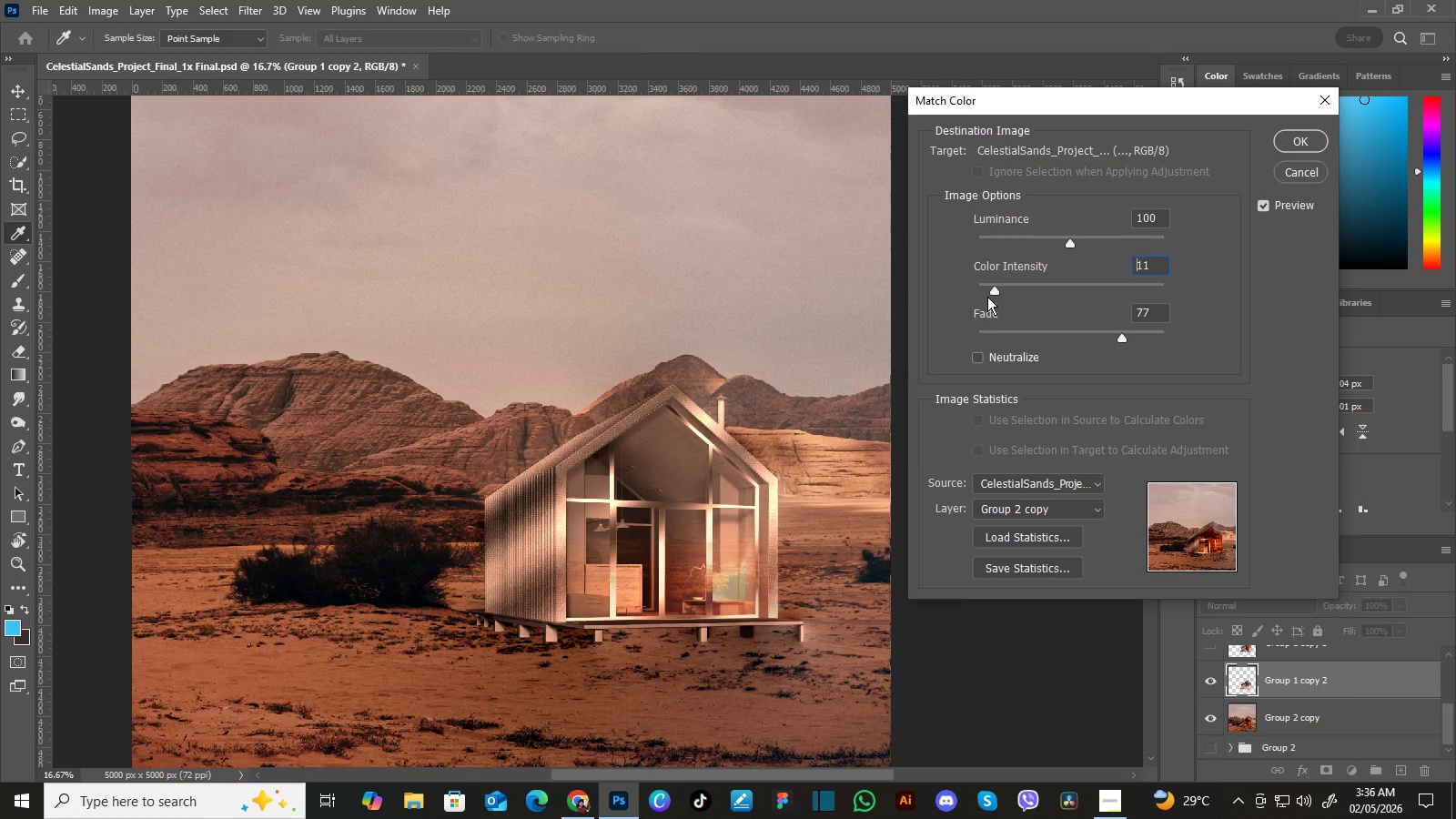 
left_click_drag(start_coordinate=[1006, 292], to_coordinate=[987, 297])
 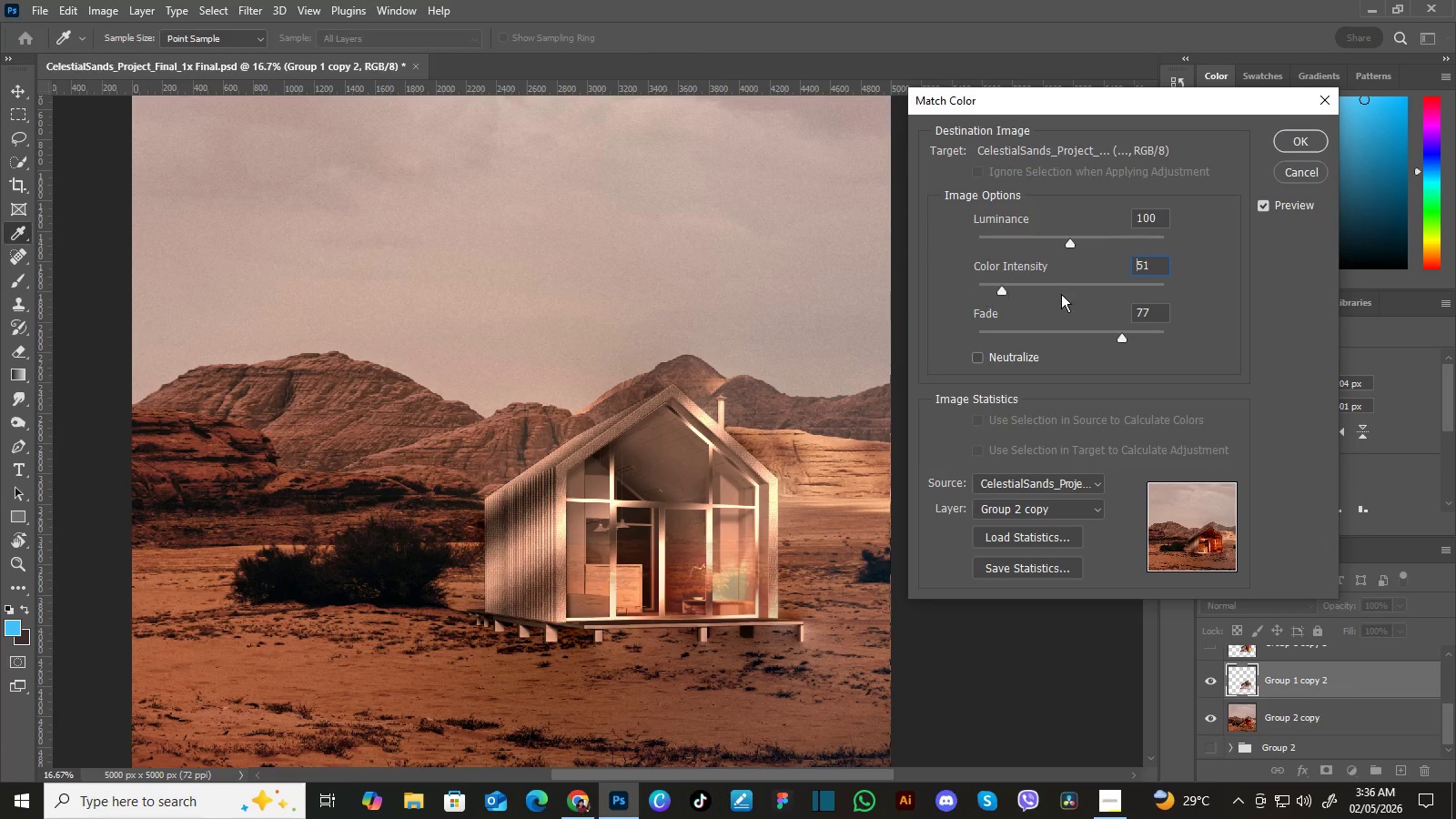 
left_click_drag(start_coordinate=[981, 294], to_coordinate=[1202, 292])
 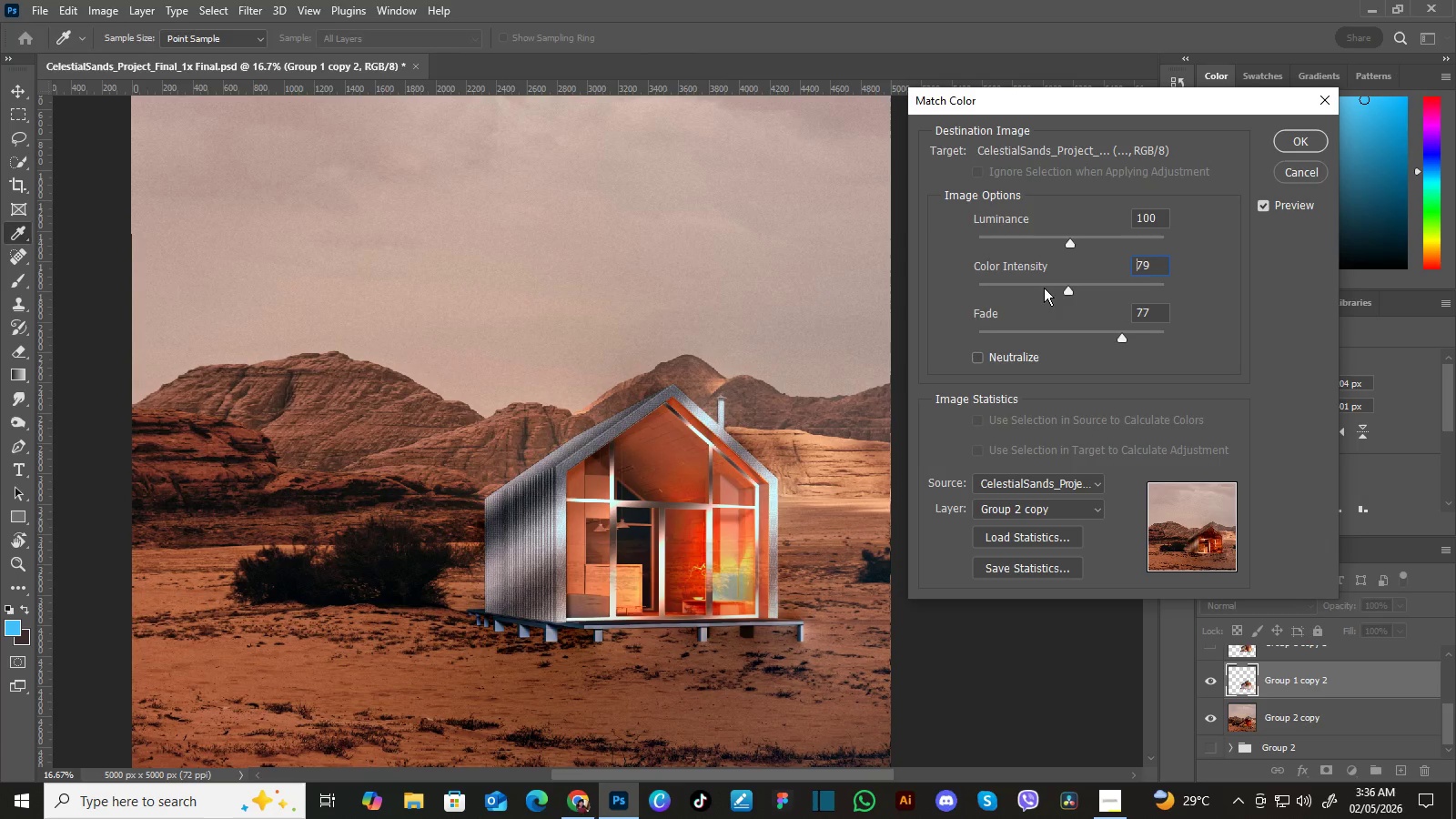 
left_click_drag(start_coordinate=[1165, 290], to_coordinate=[946, 292])
 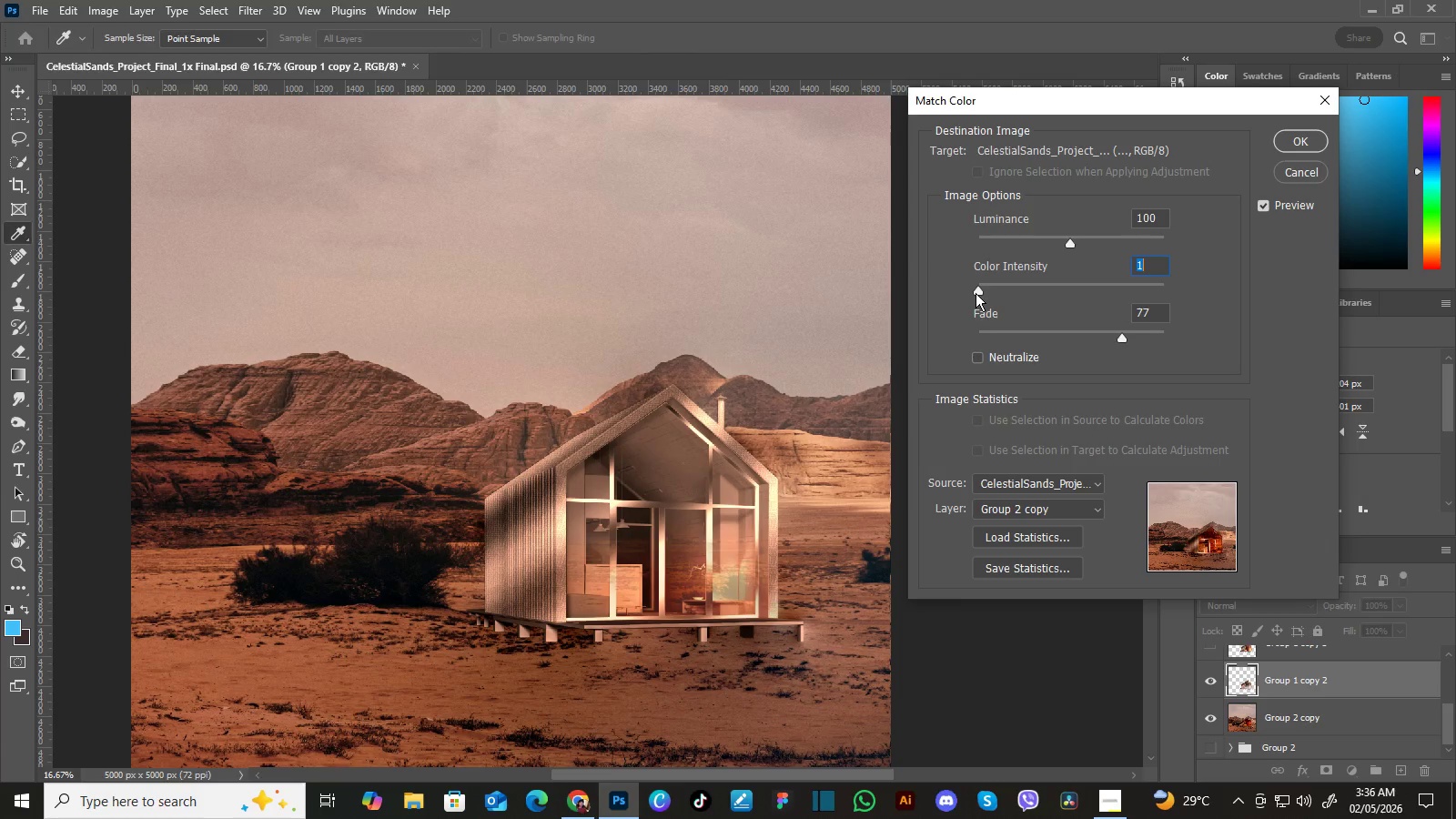 
left_click_drag(start_coordinate=[976, 293], to_coordinate=[958, 298])
 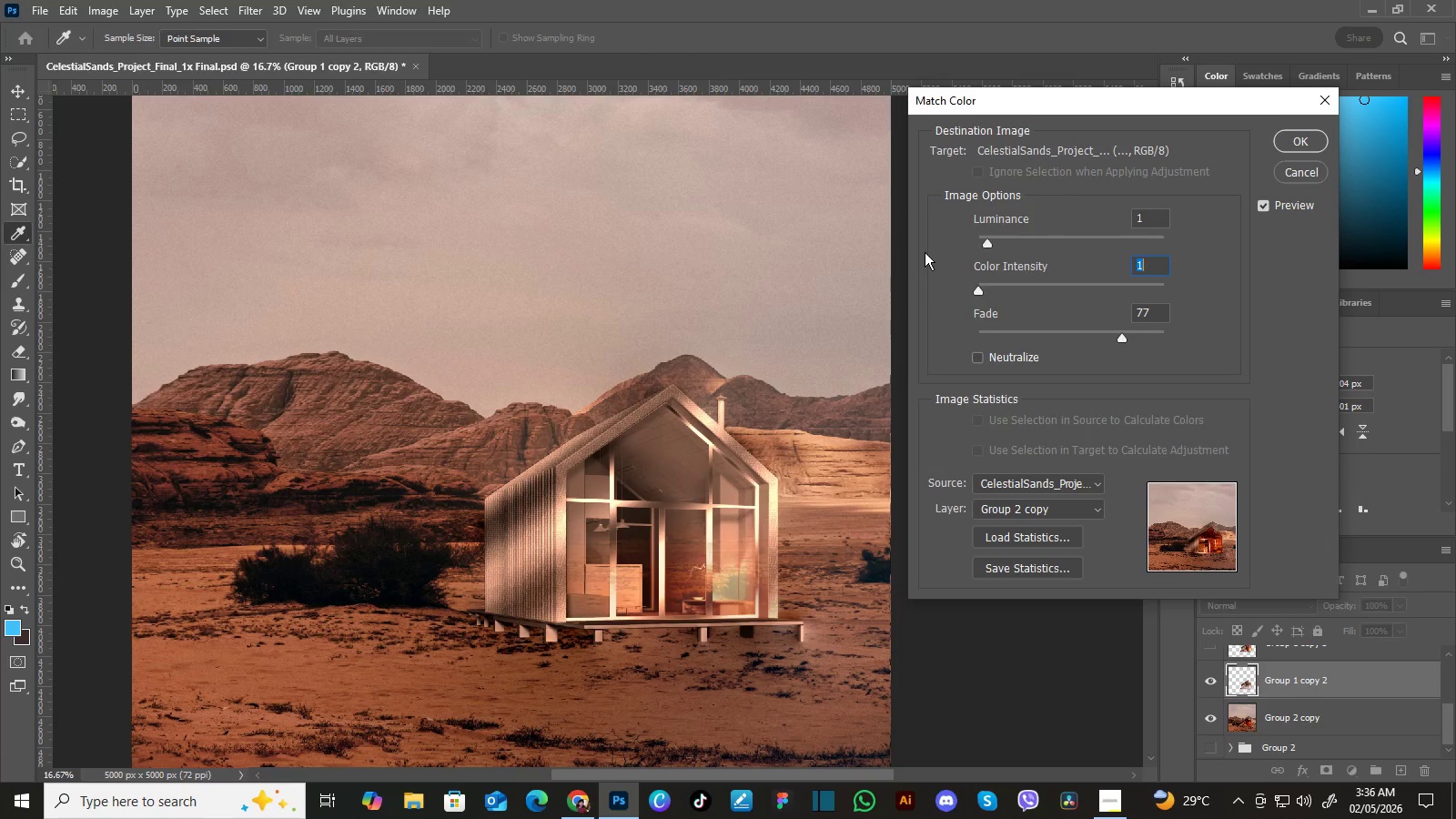 
left_click_drag(start_coordinate=[1069, 241], to_coordinate=[924, 252])
 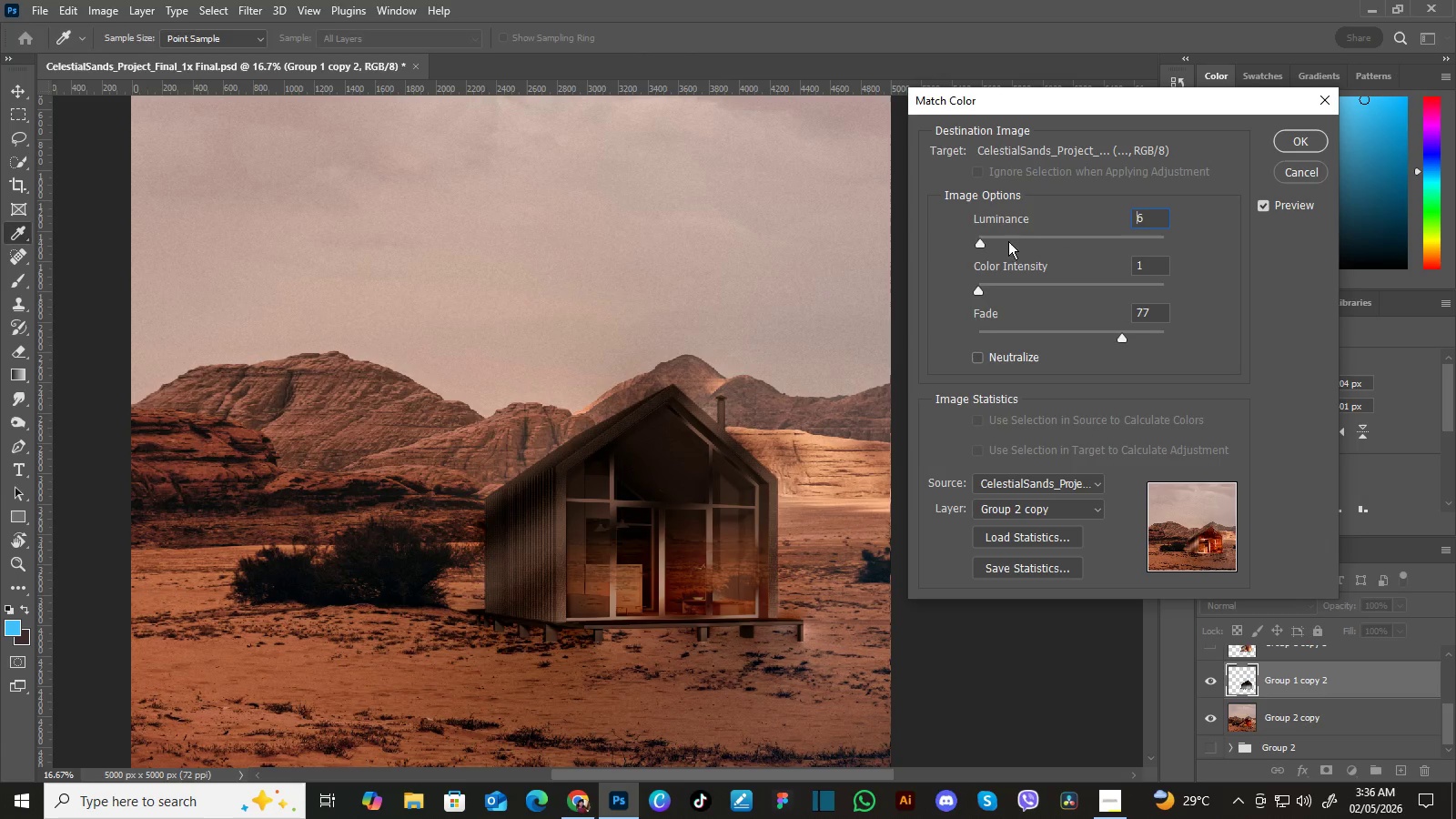 
left_click_drag(start_coordinate=[977, 246], to_coordinate=[1059, 242])
 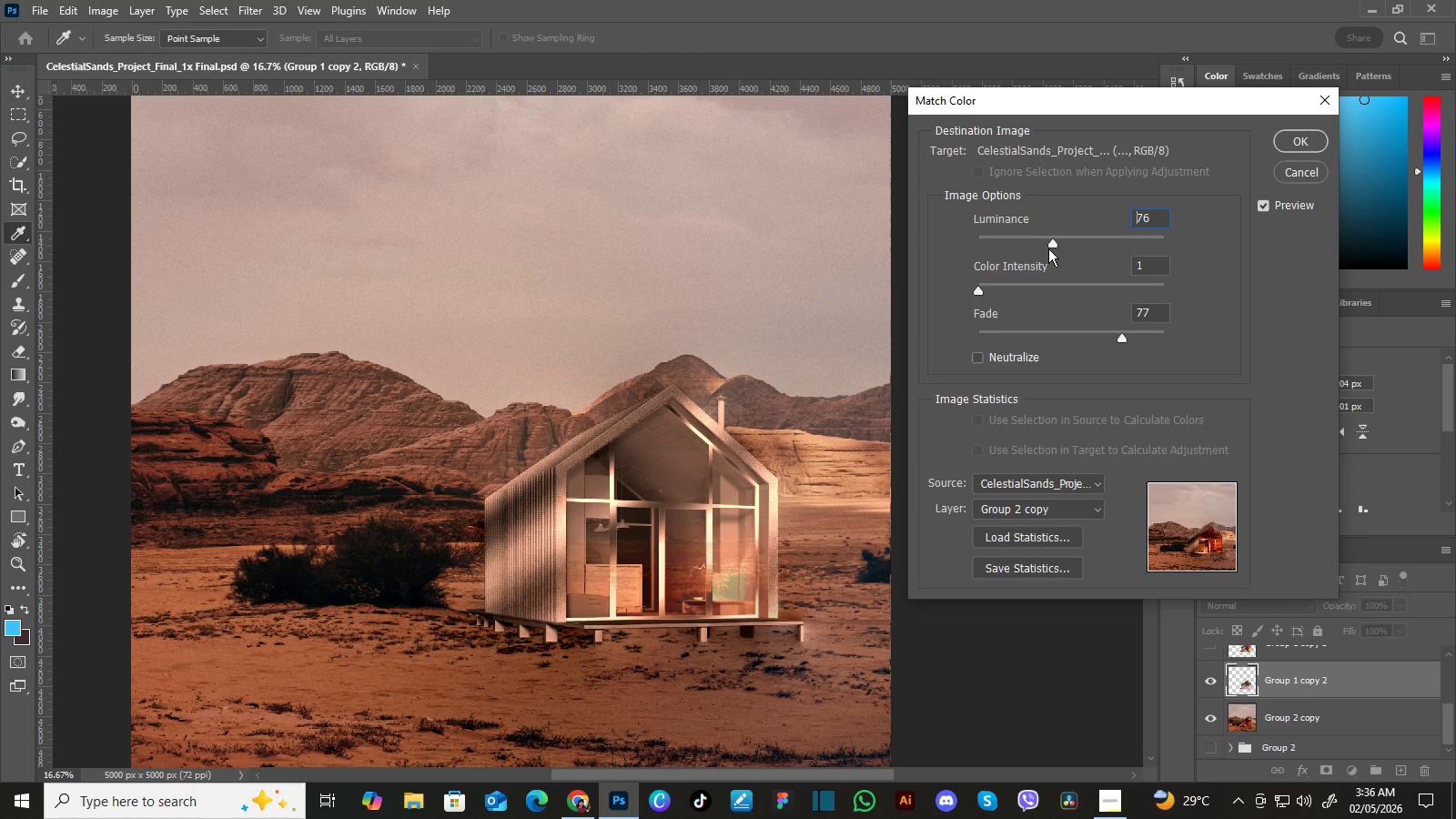 
left_click_drag(start_coordinate=[1056, 244], to_coordinate=[1048, 248])
 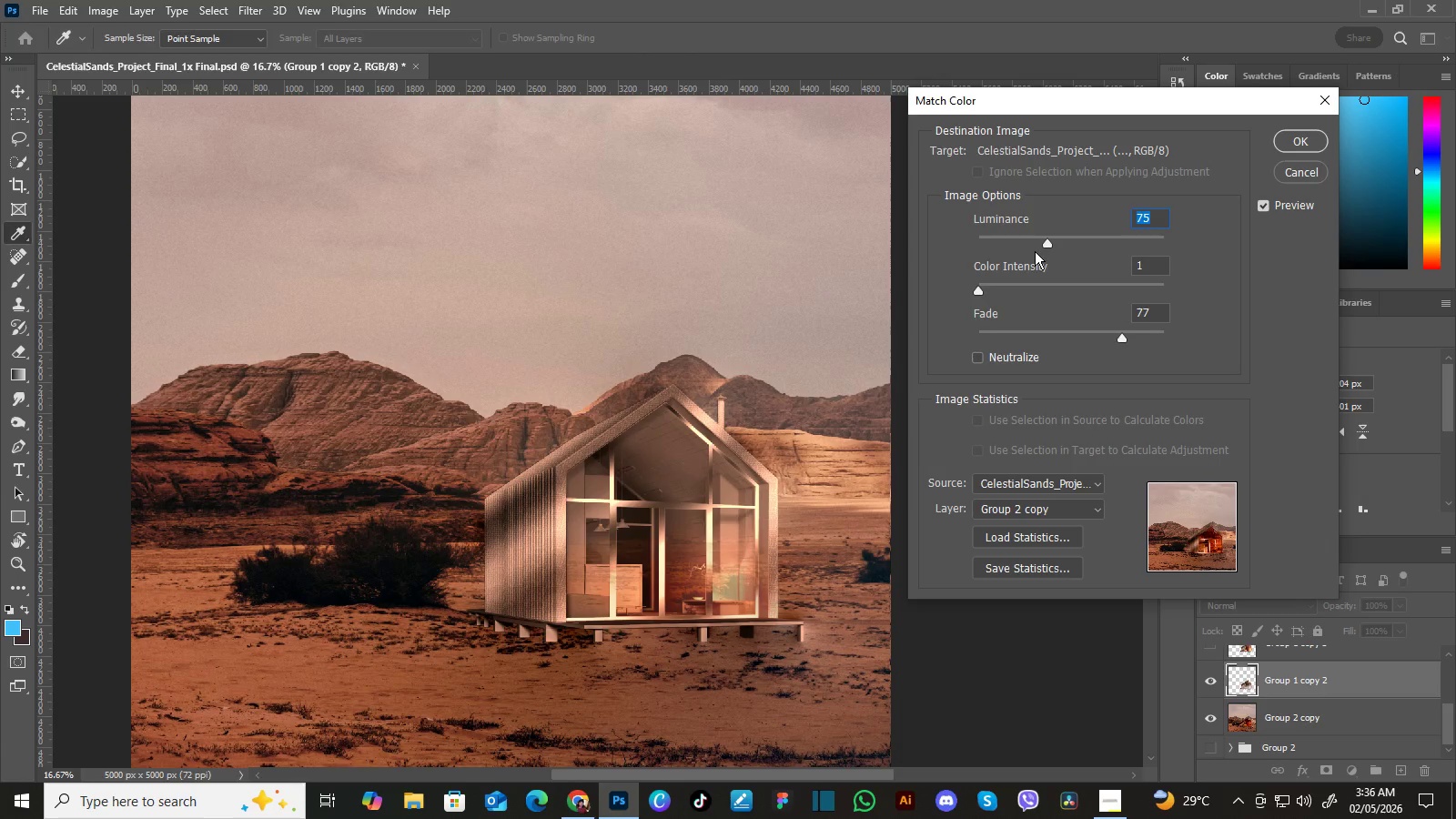 
left_click_drag(start_coordinate=[1048, 248], to_coordinate=[1031, 252])
 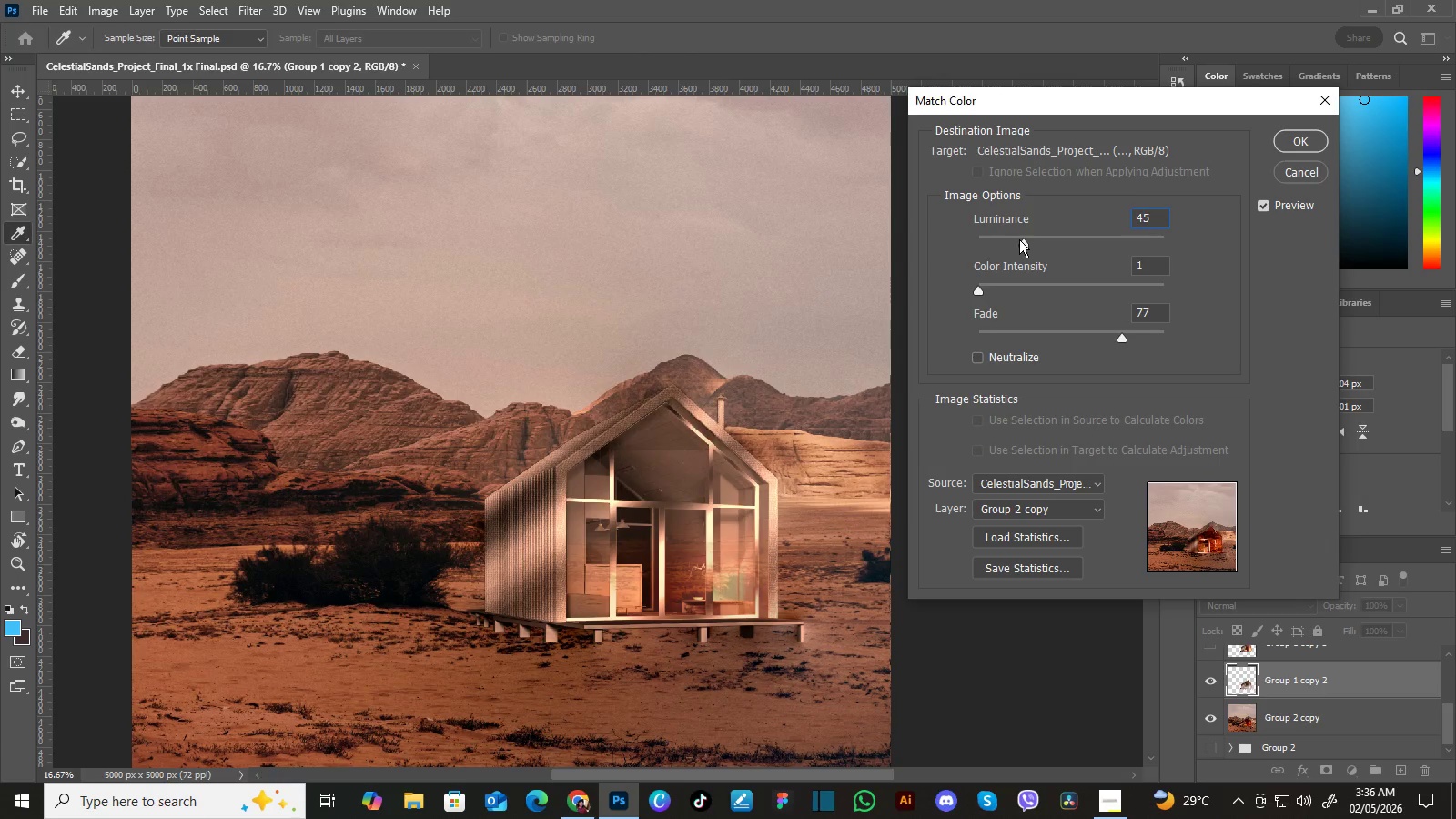 
left_click_drag(start_coordinate=[1046, 239], to_coordinate=[1019, 239])
 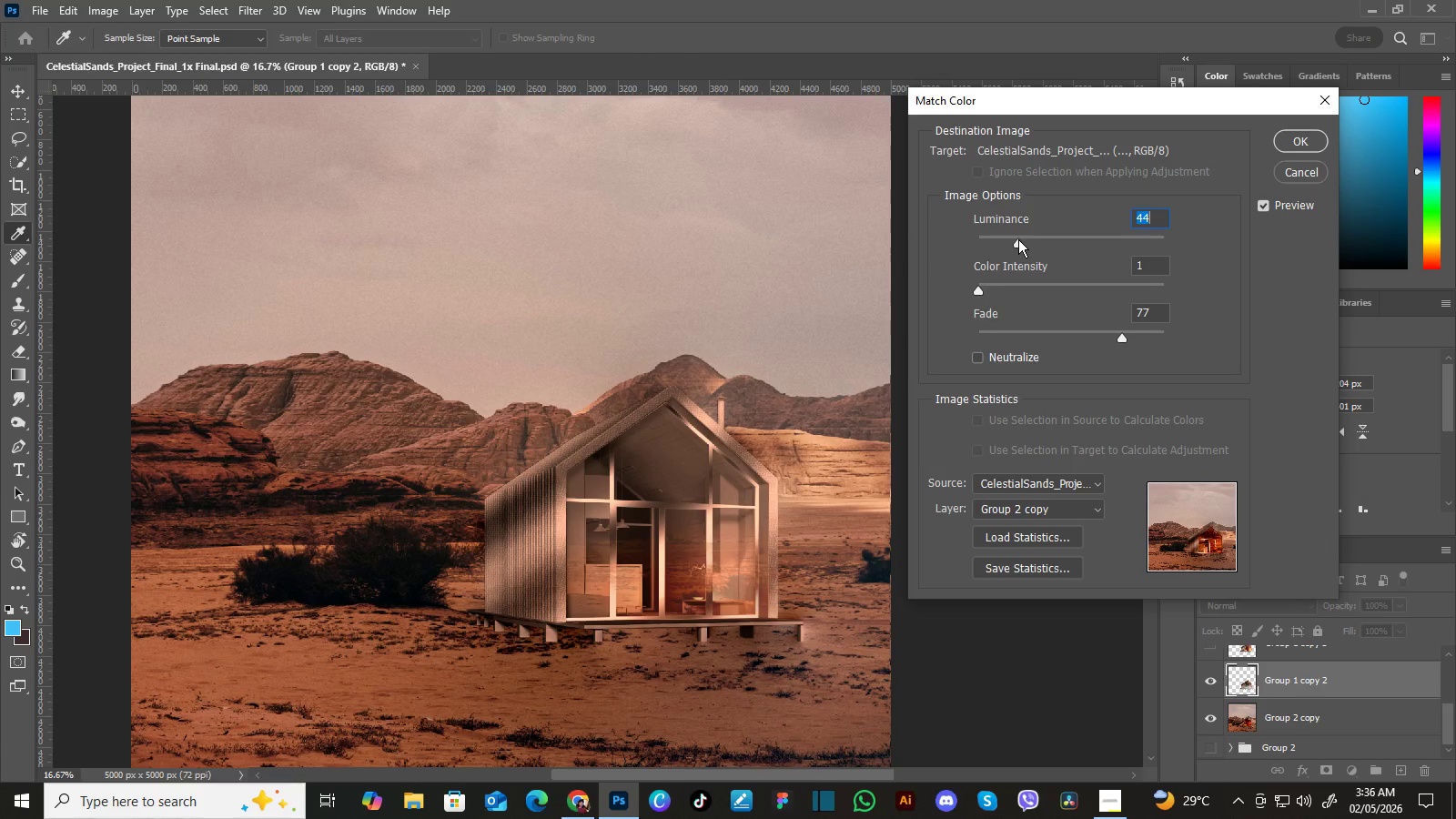 
wait(6.59)
 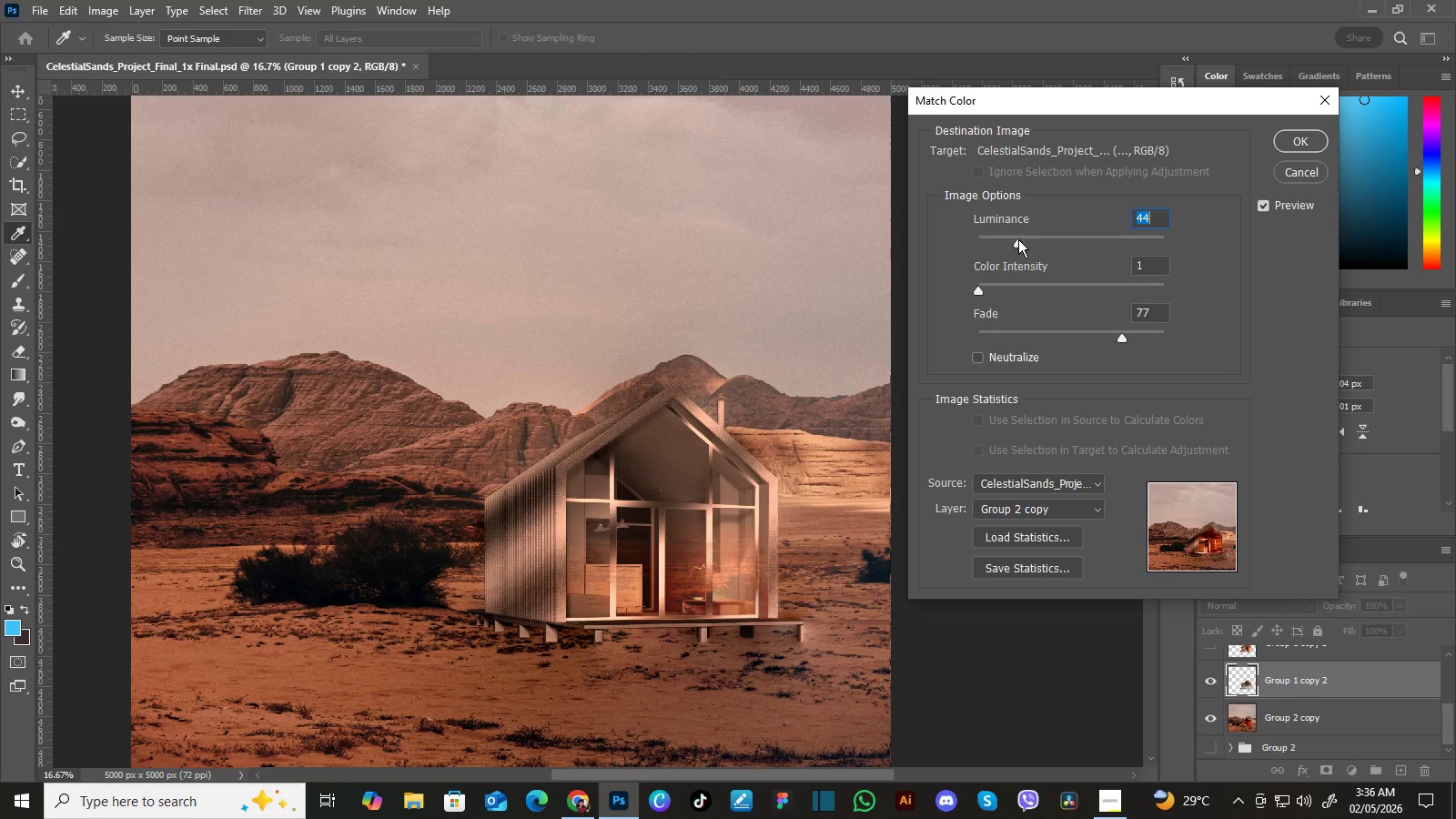 
left_click_drag(start_coordinate=[1015, 243], to_coordinate=[1034, 234])
 